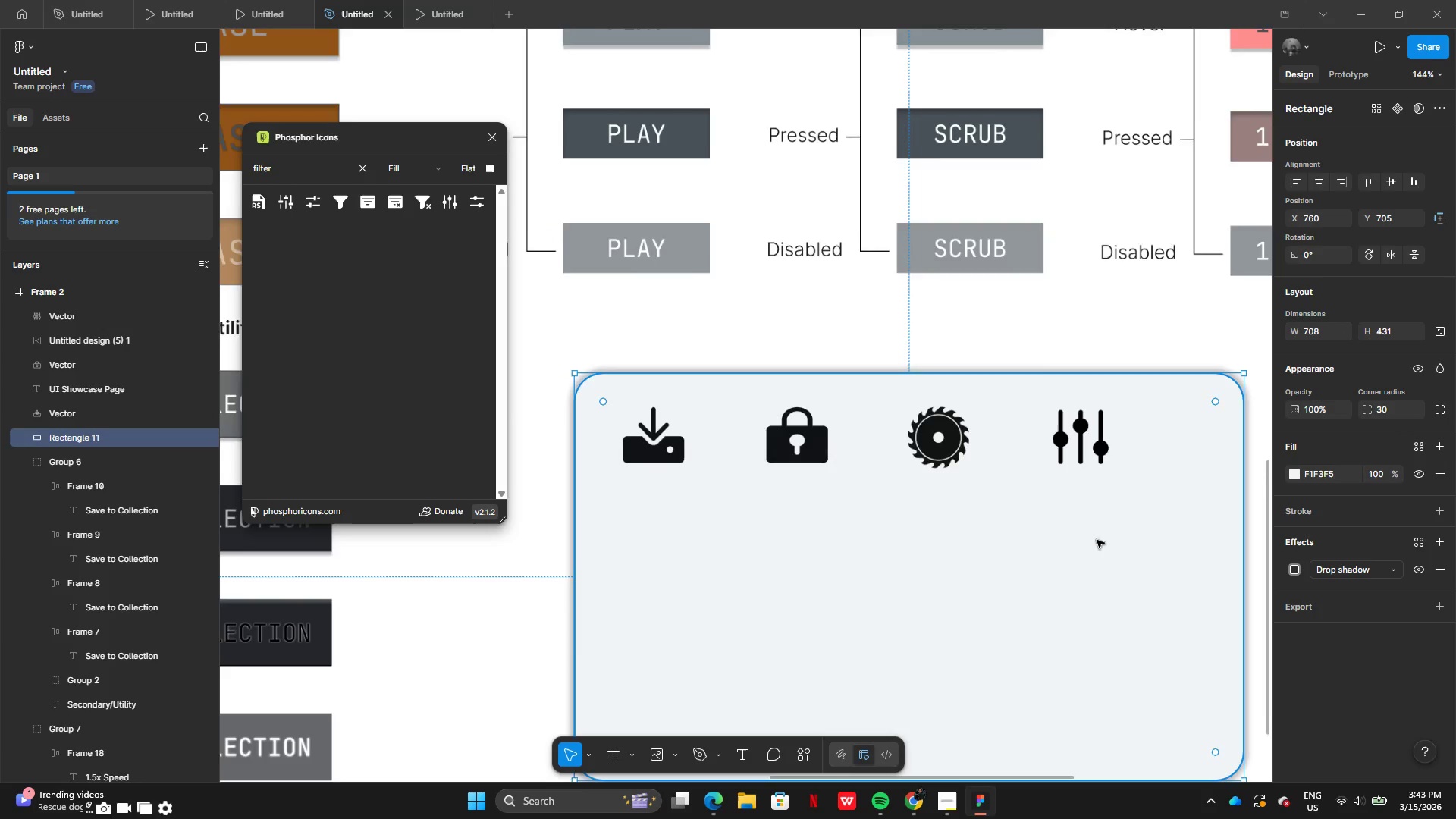 
left_click([1075, 439])
 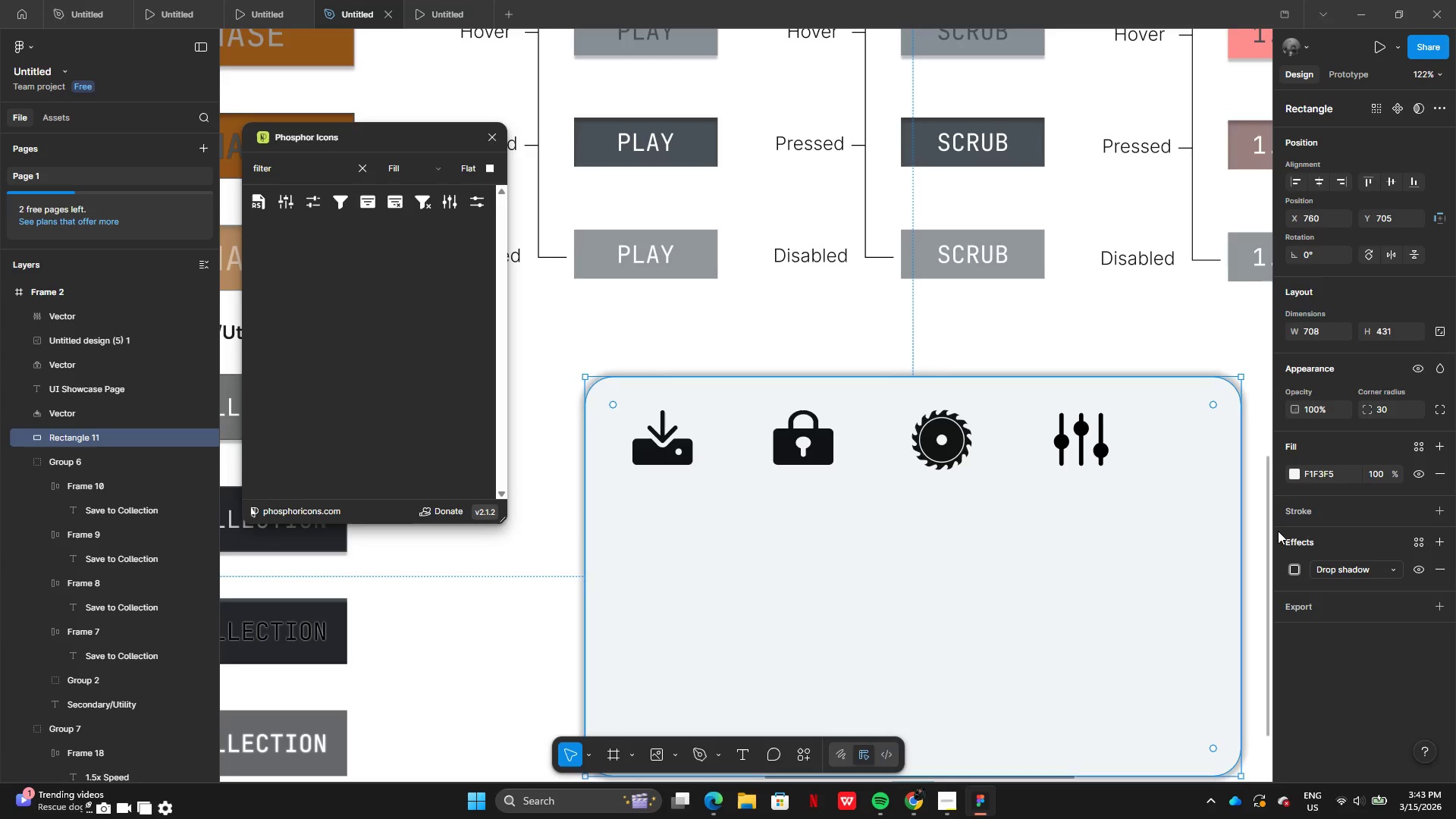 
left_click([1098, 457])
 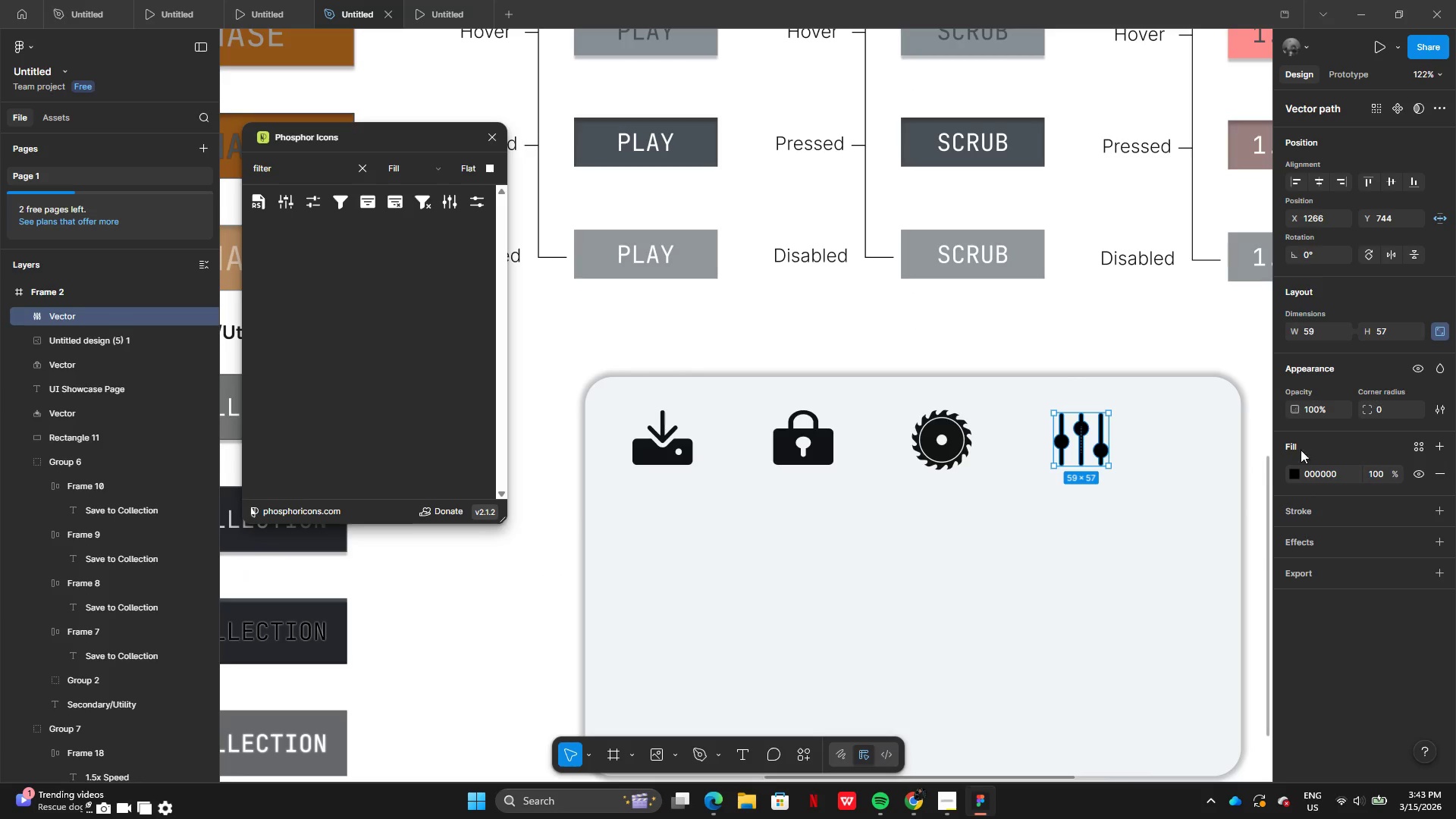 
left_click([1301, 476])
 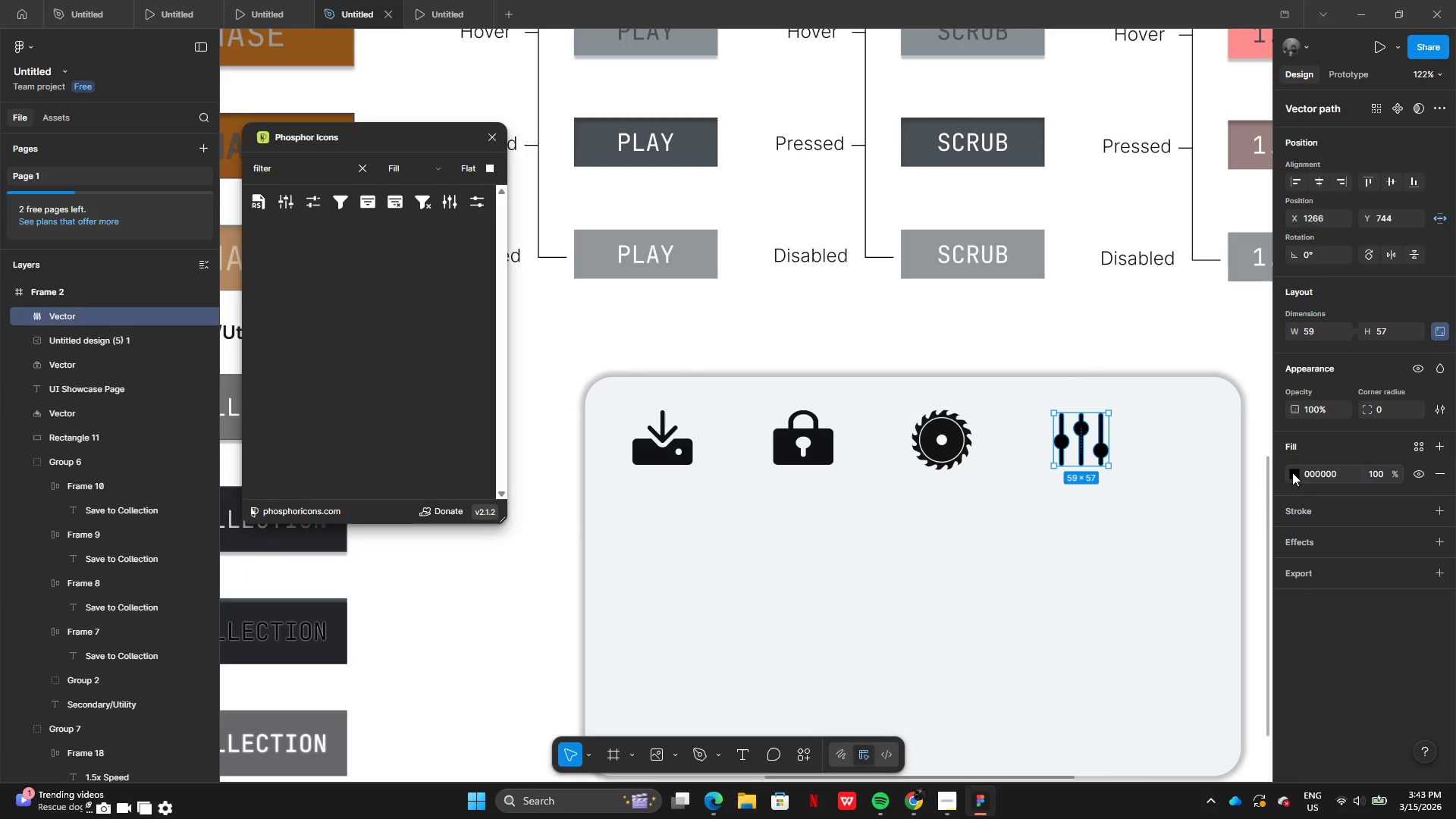 
left_click([1292, 472])
 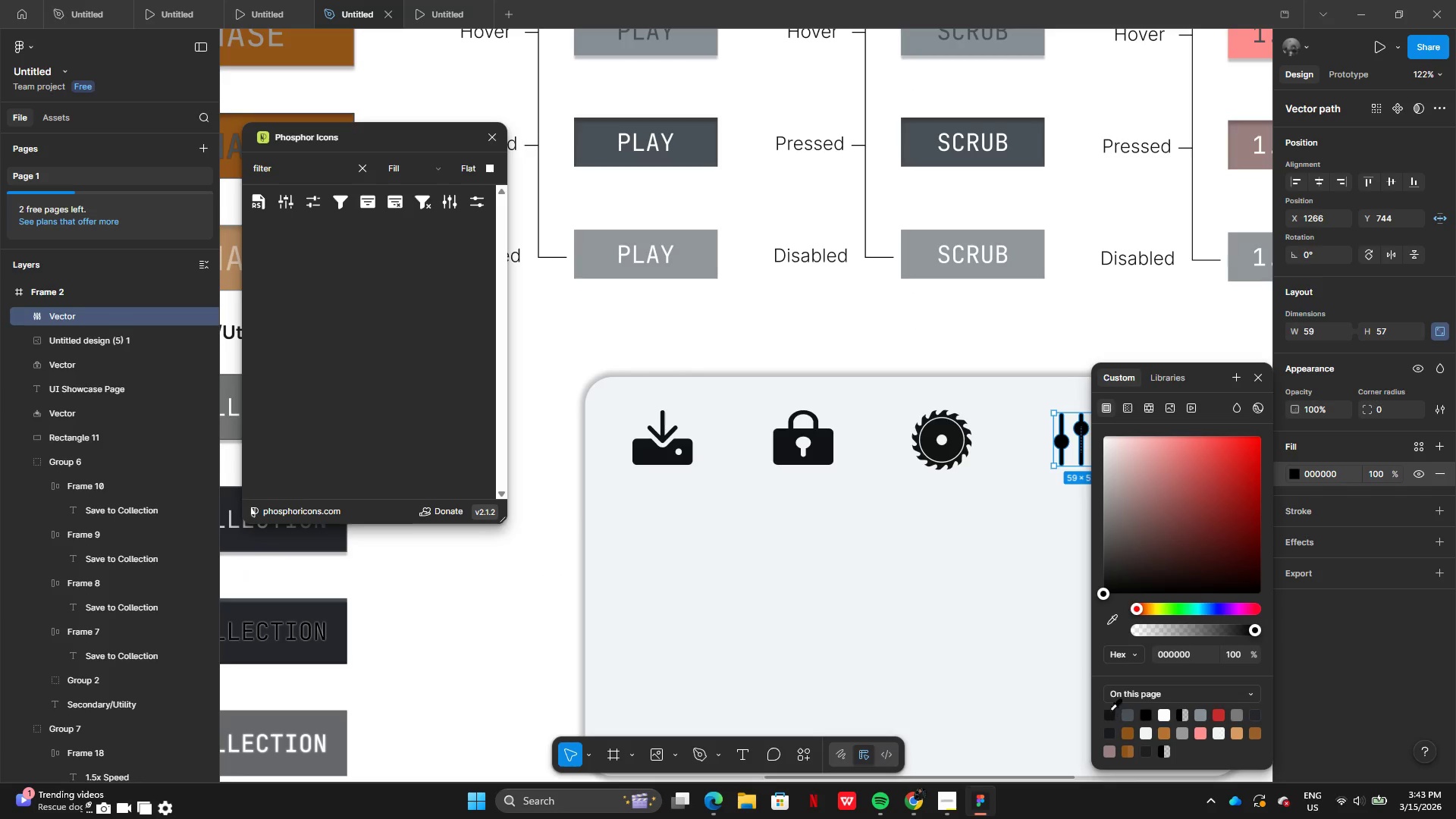 
left_click([1108, 714])
 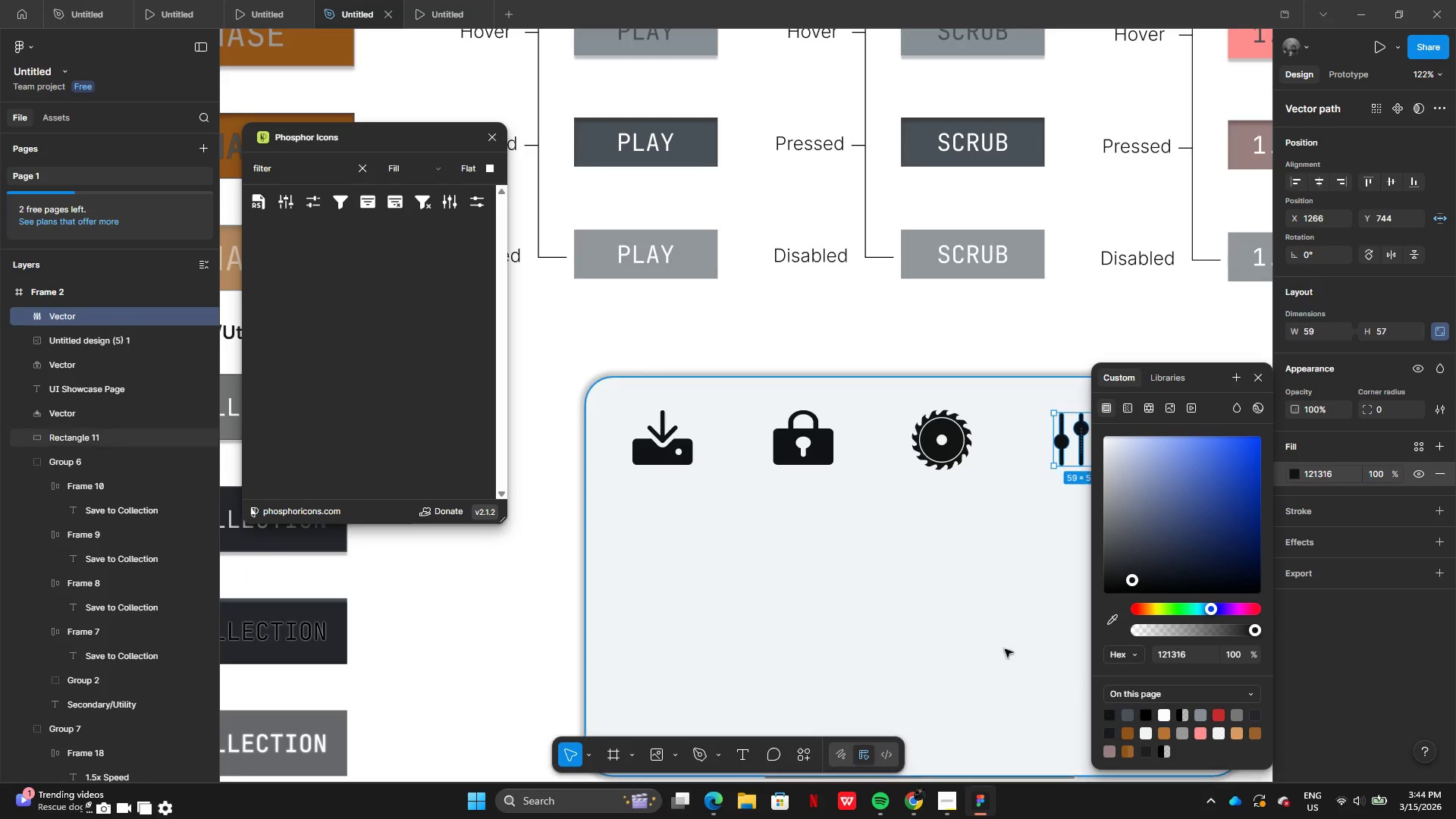 
left_click([890, 612])
 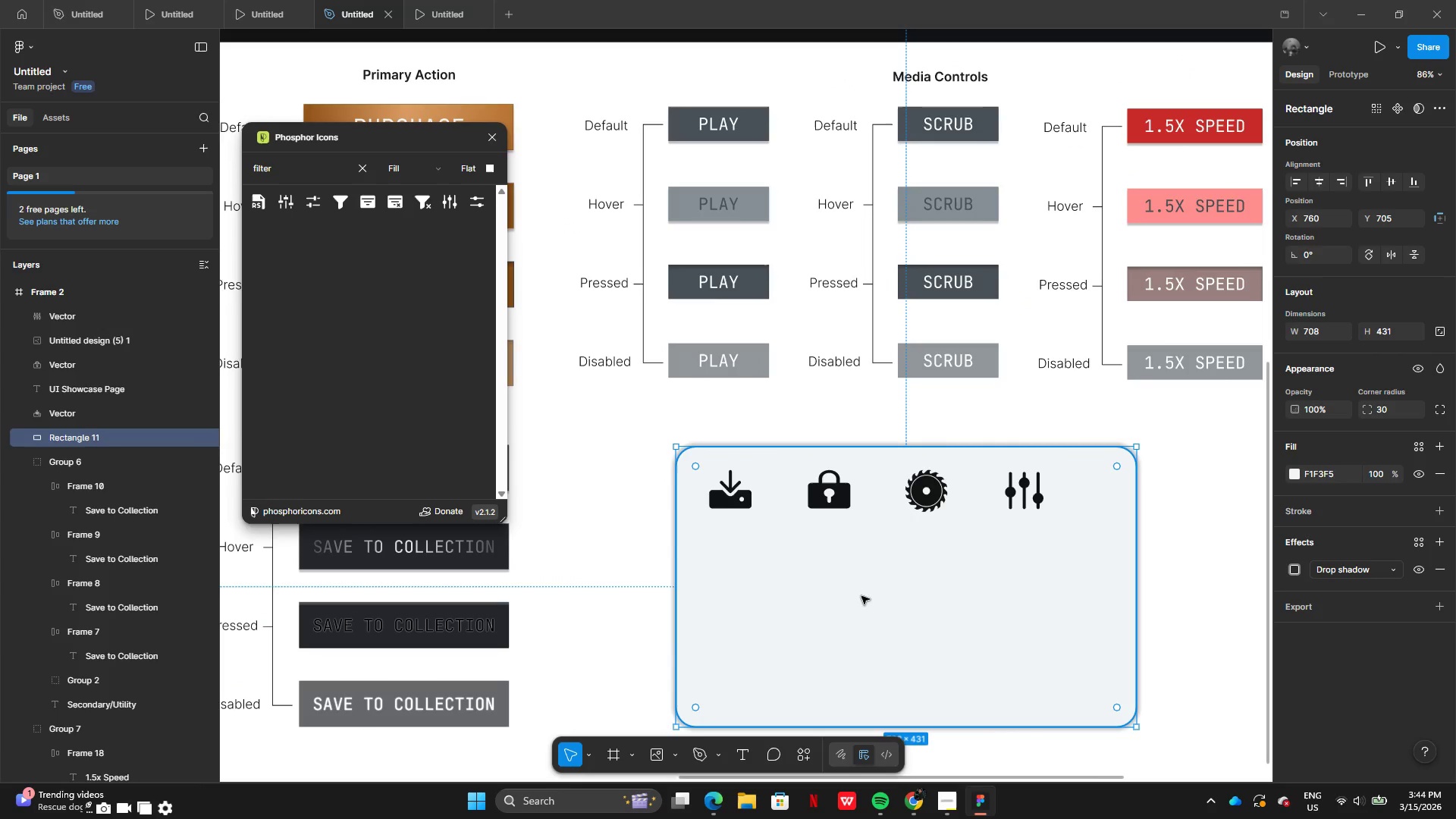 
hold_key(key=ShiftLeft, duration=1.5)
left_click([726, 497])
 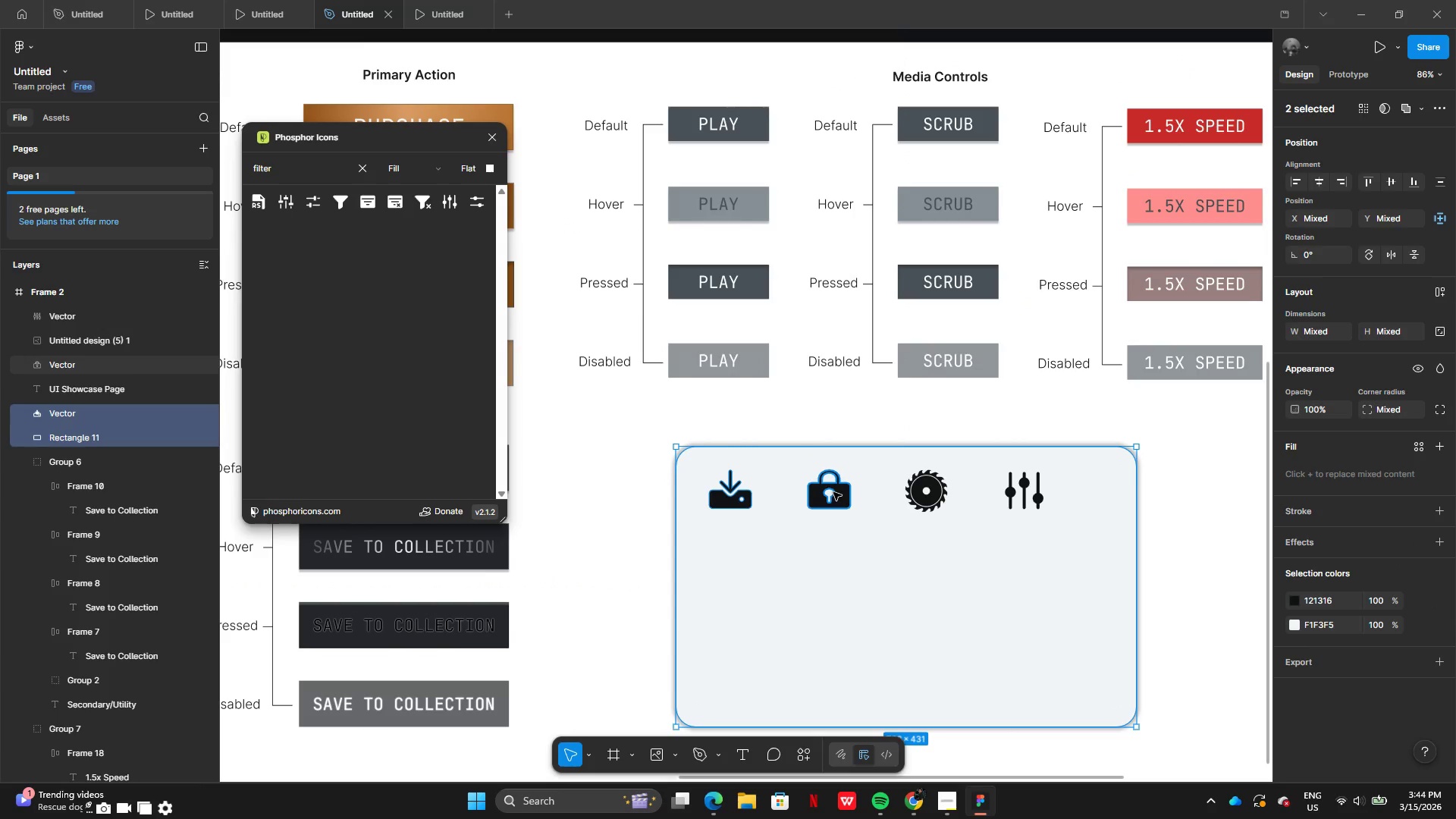 
left_click([830, 497])
 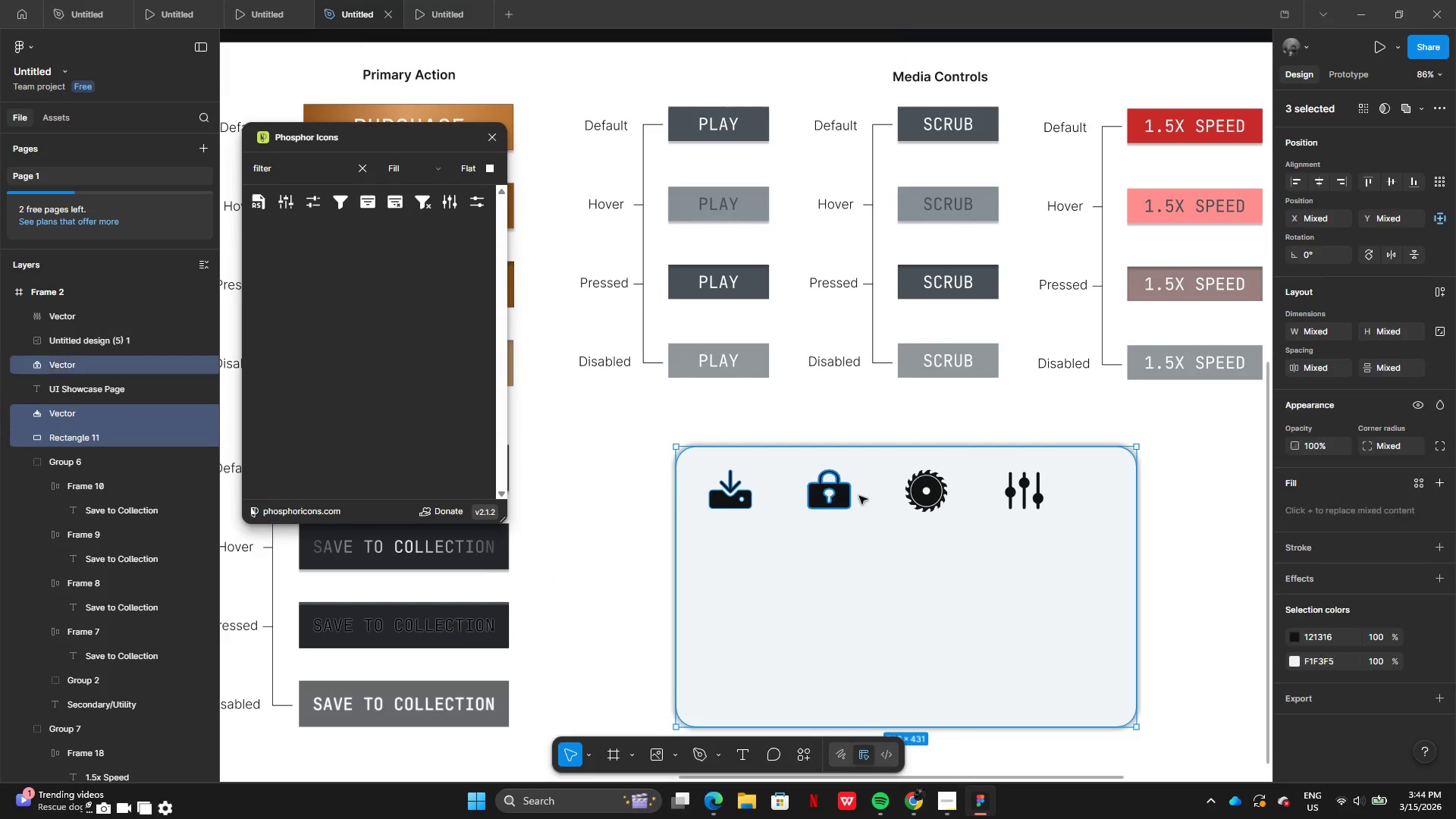 
key(Shift+ShiftLeft)
 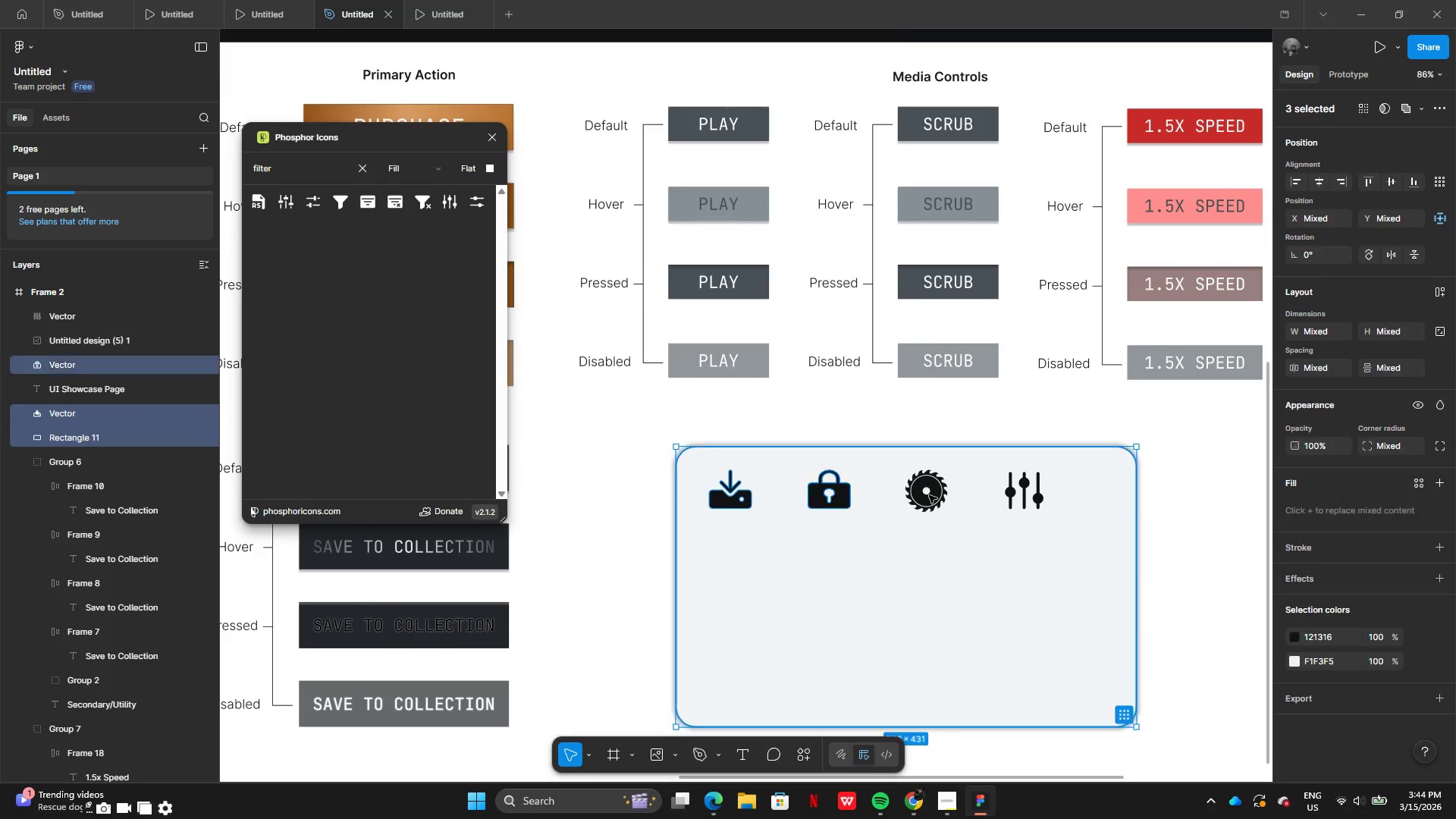 
key(Shift+ShiftLeft)
 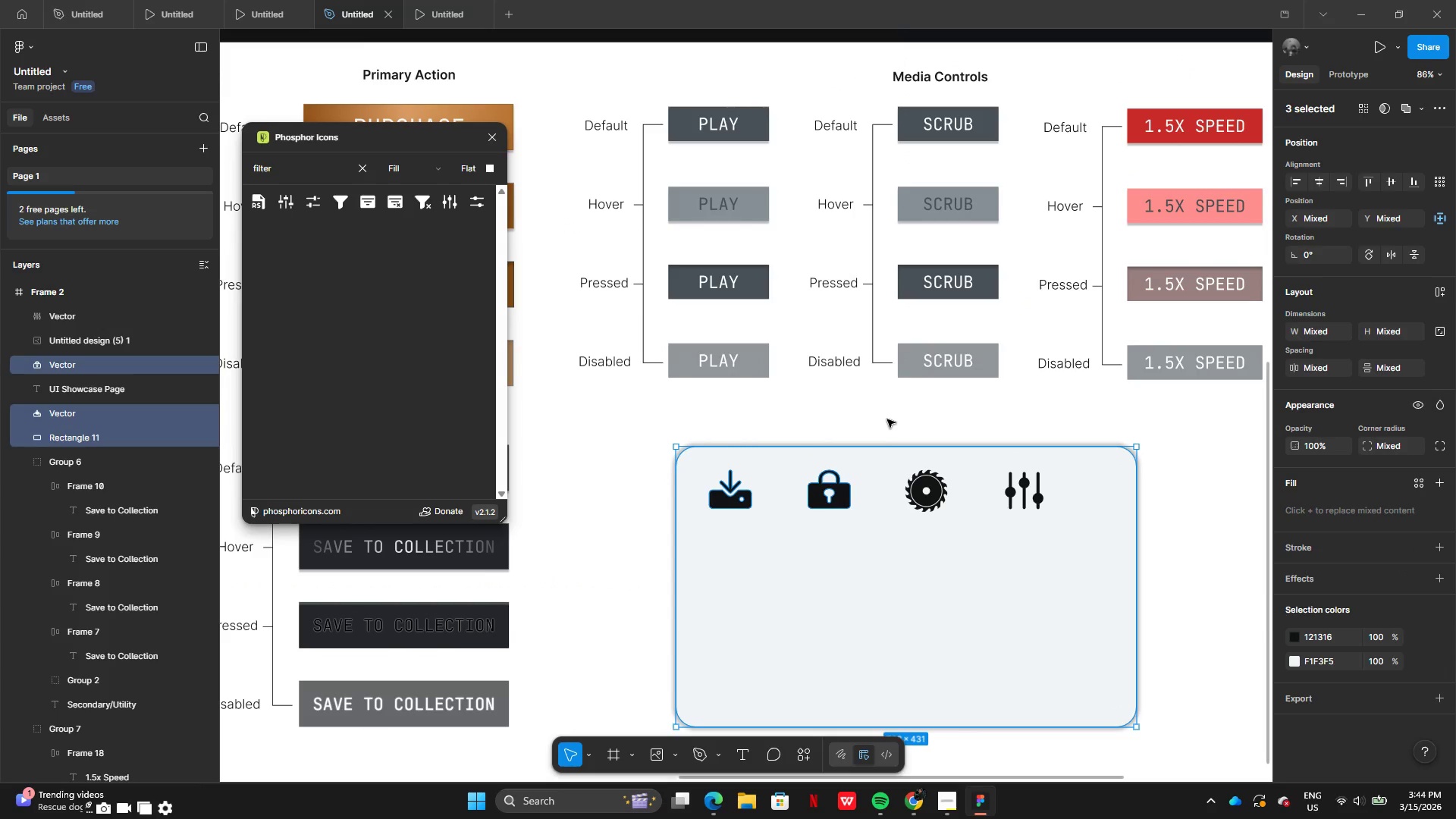 
left_click([887, 419])
 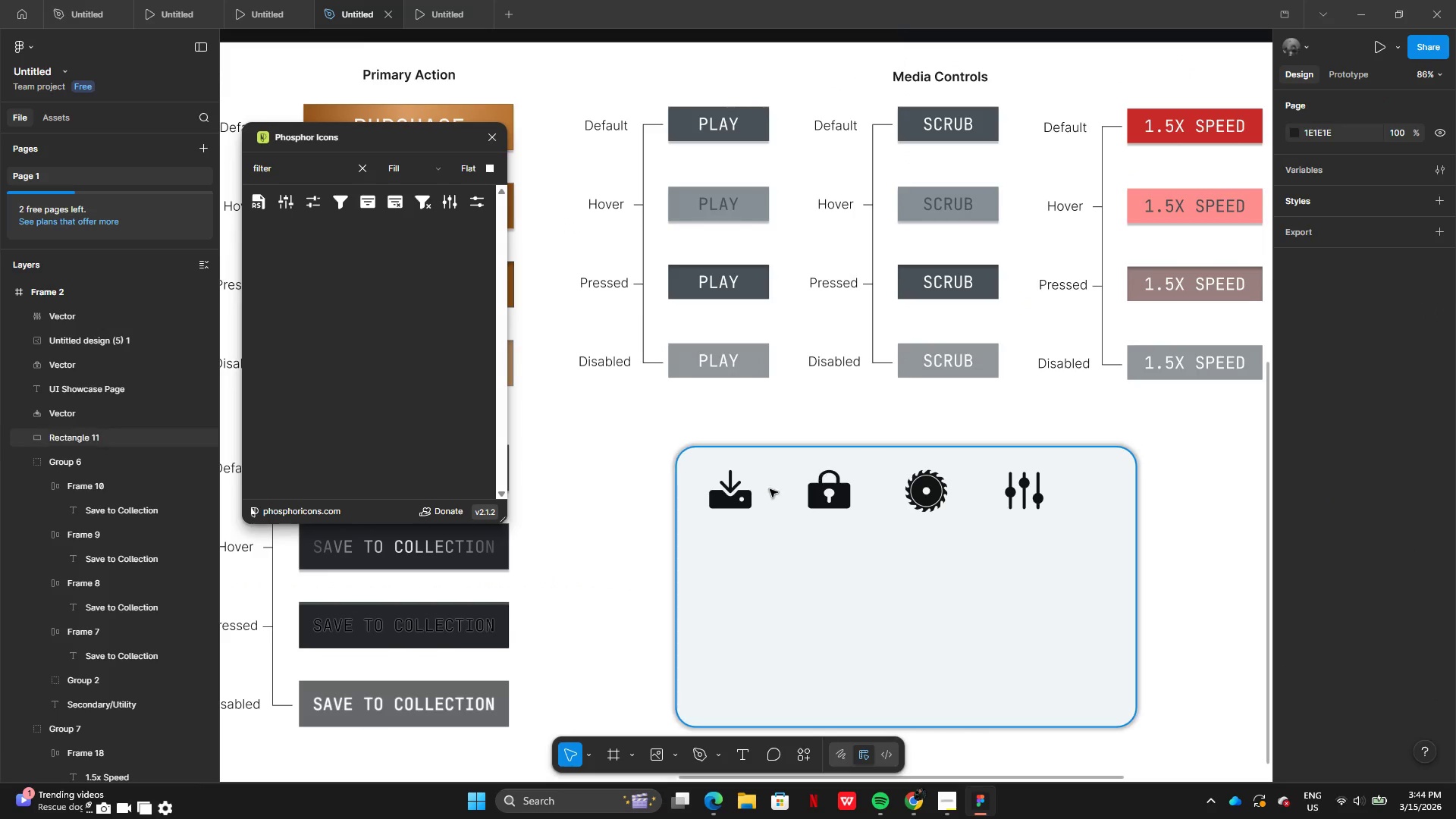 
hold_key(key=ShiftLeft, duration=1.52)
left_click([728, 500])
 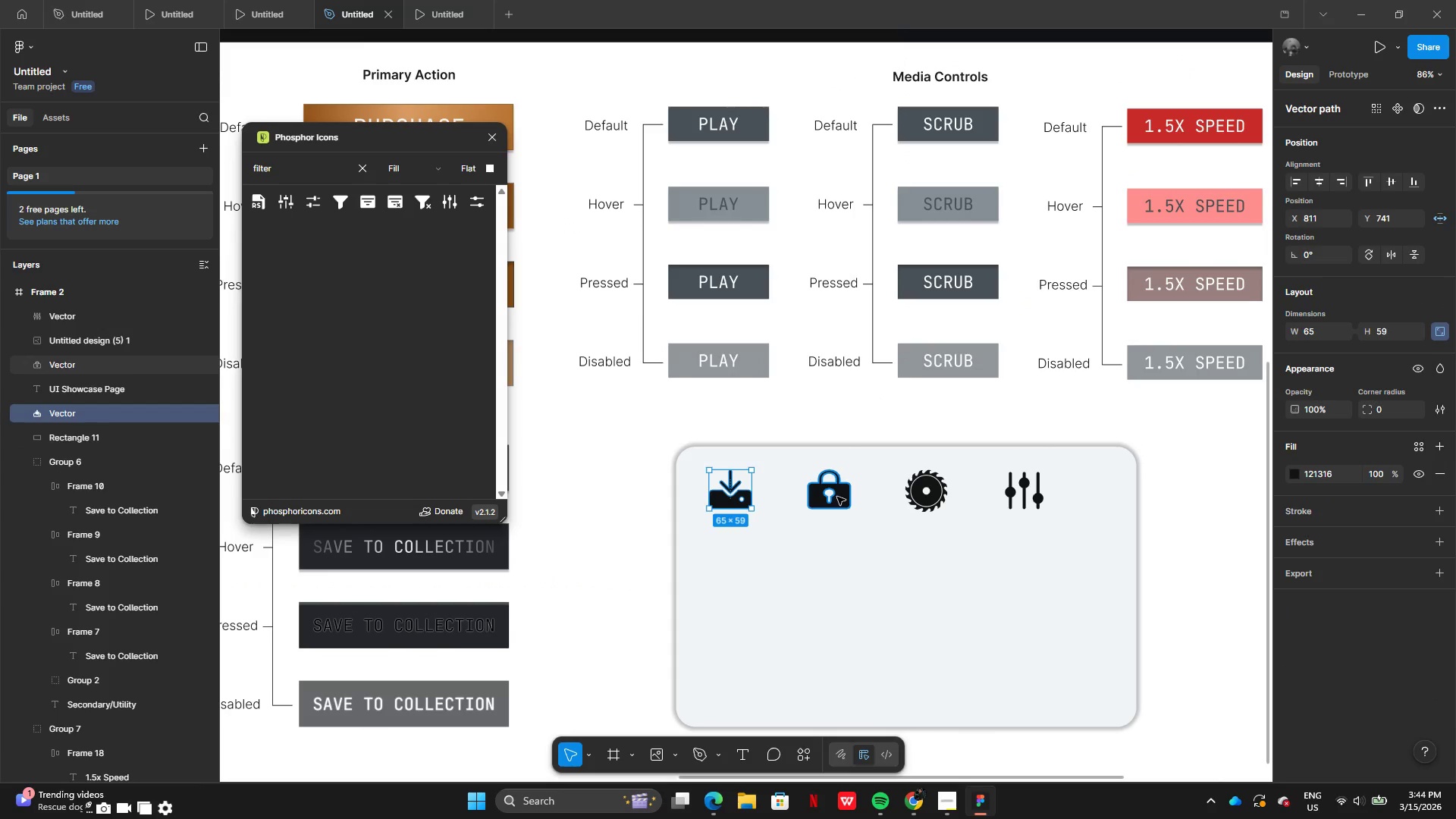 
left_click([838, 497])
 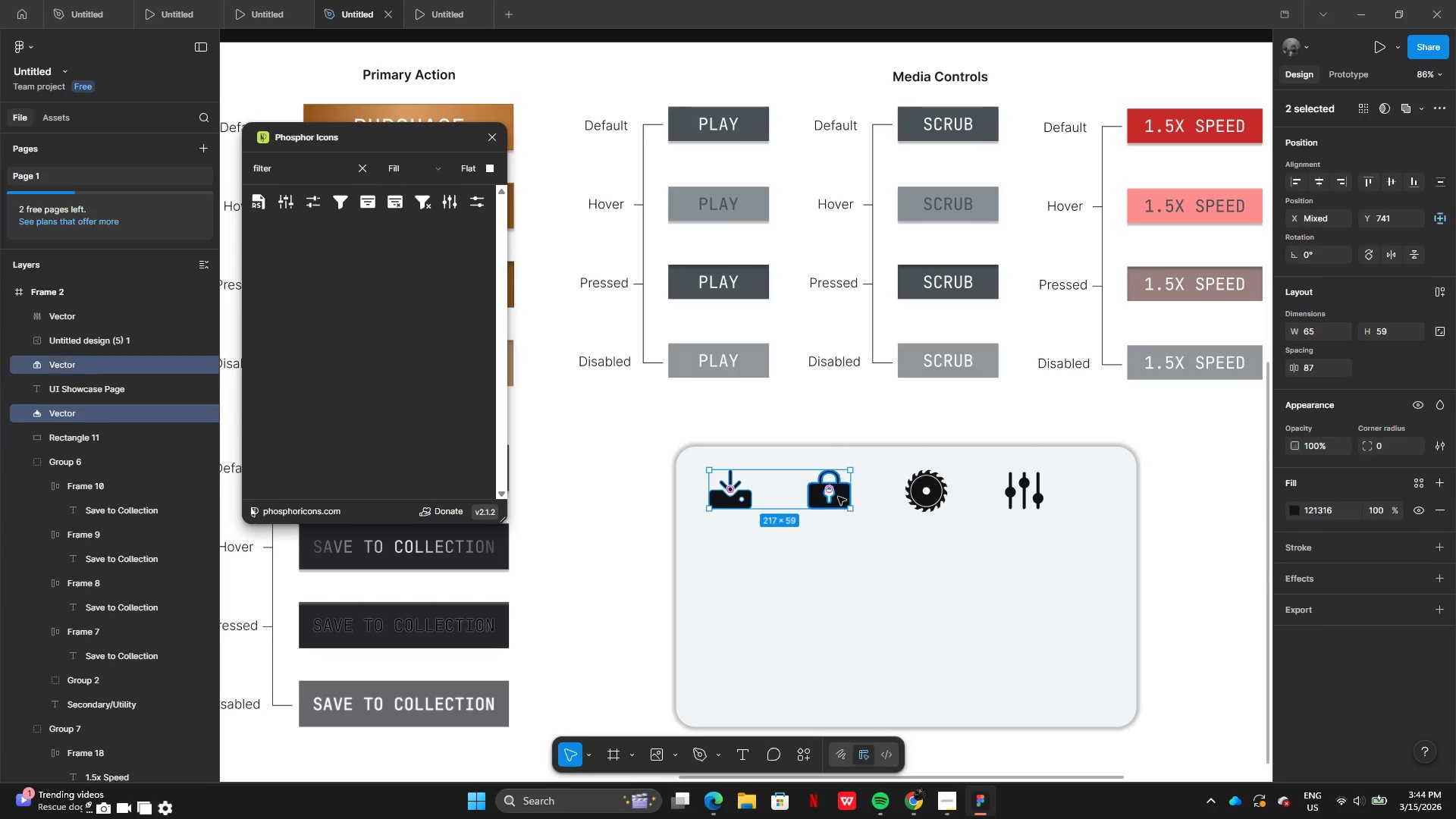 
hold_key(key=ShiftLeft, duration=1.38)
left_click([930, 497])
 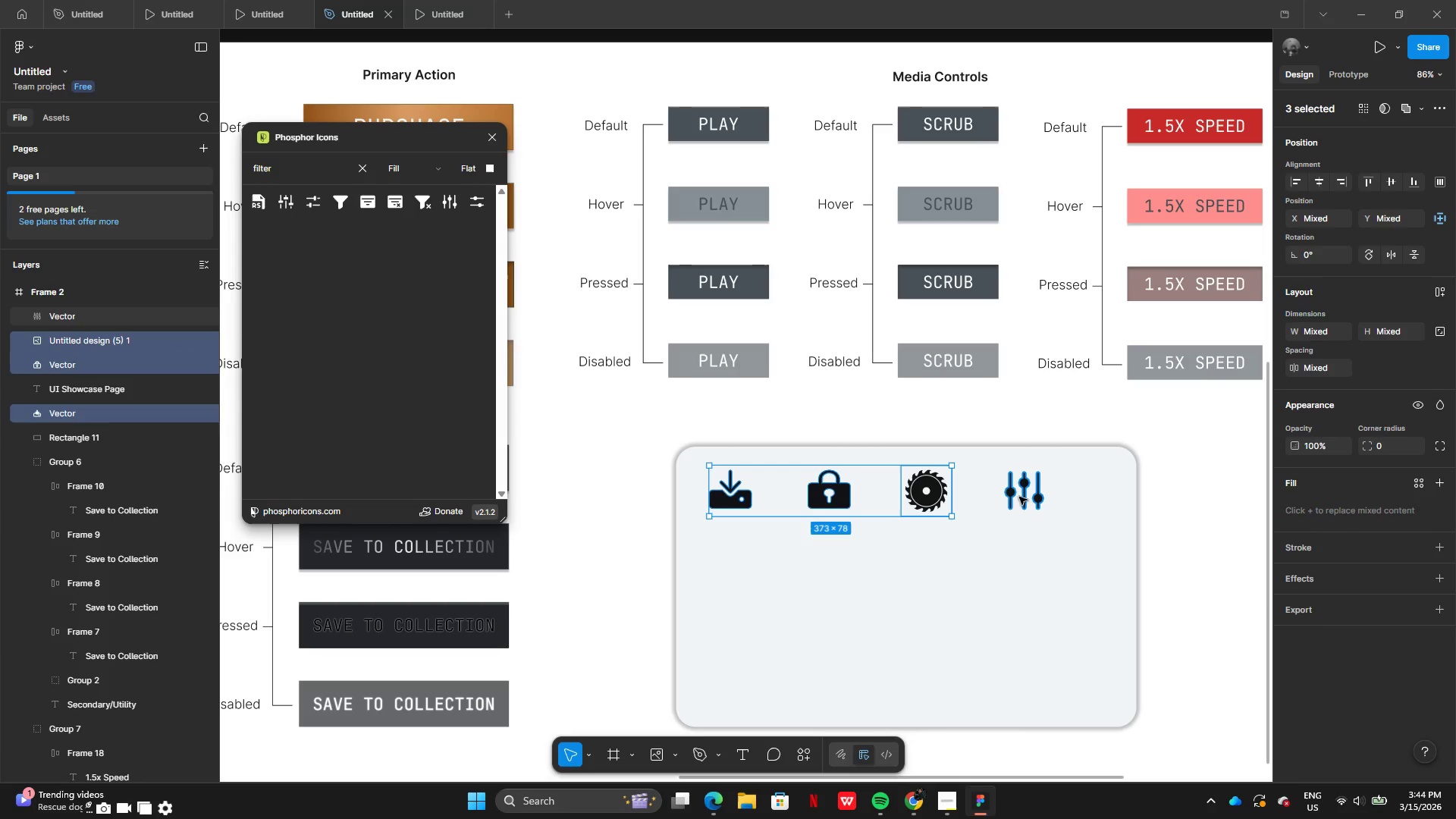 
left_click([1021, 497])
 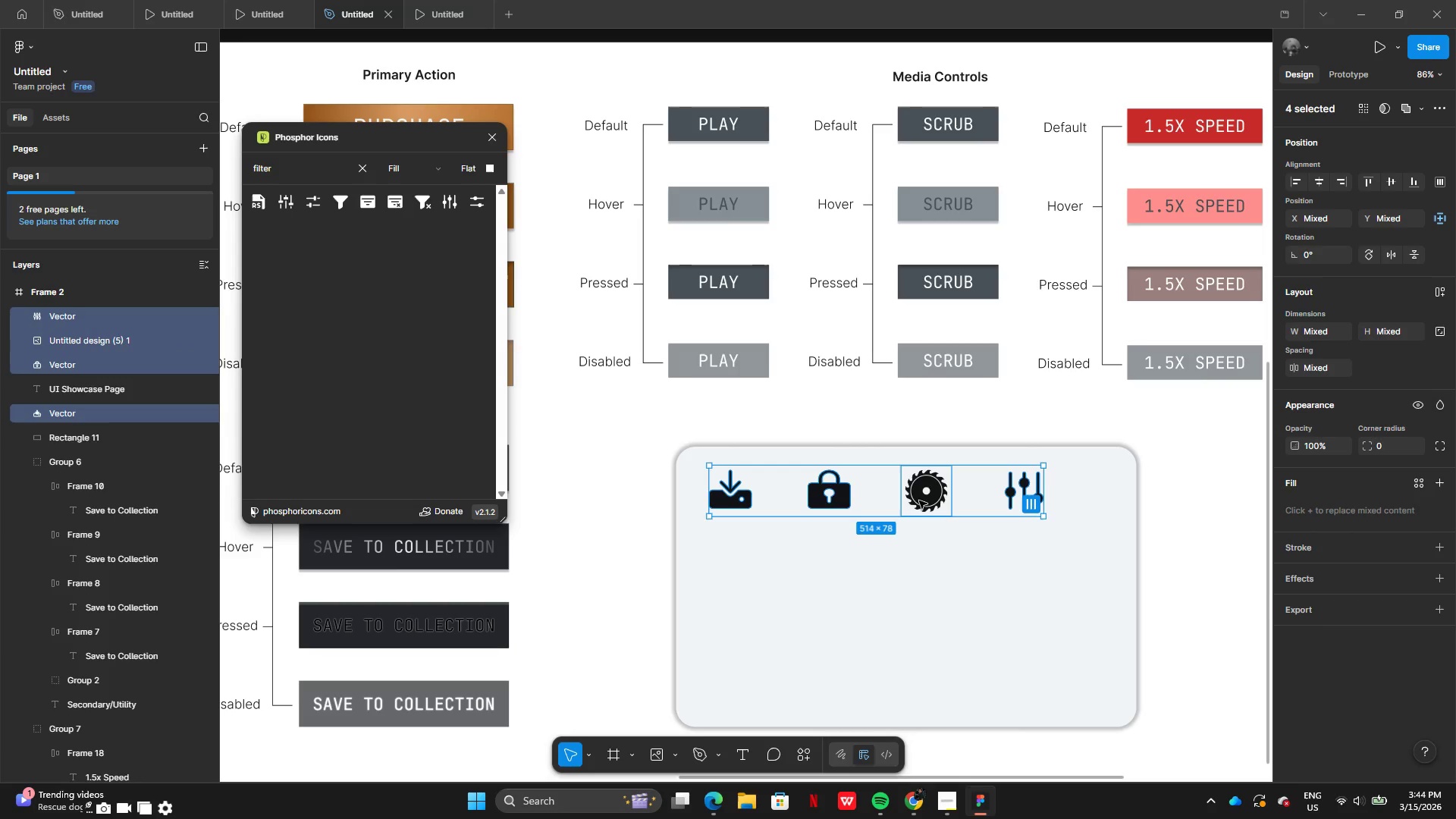 
left_click_drag(start_coordinate=[924, 498], to_coordinate=[953, 532])
 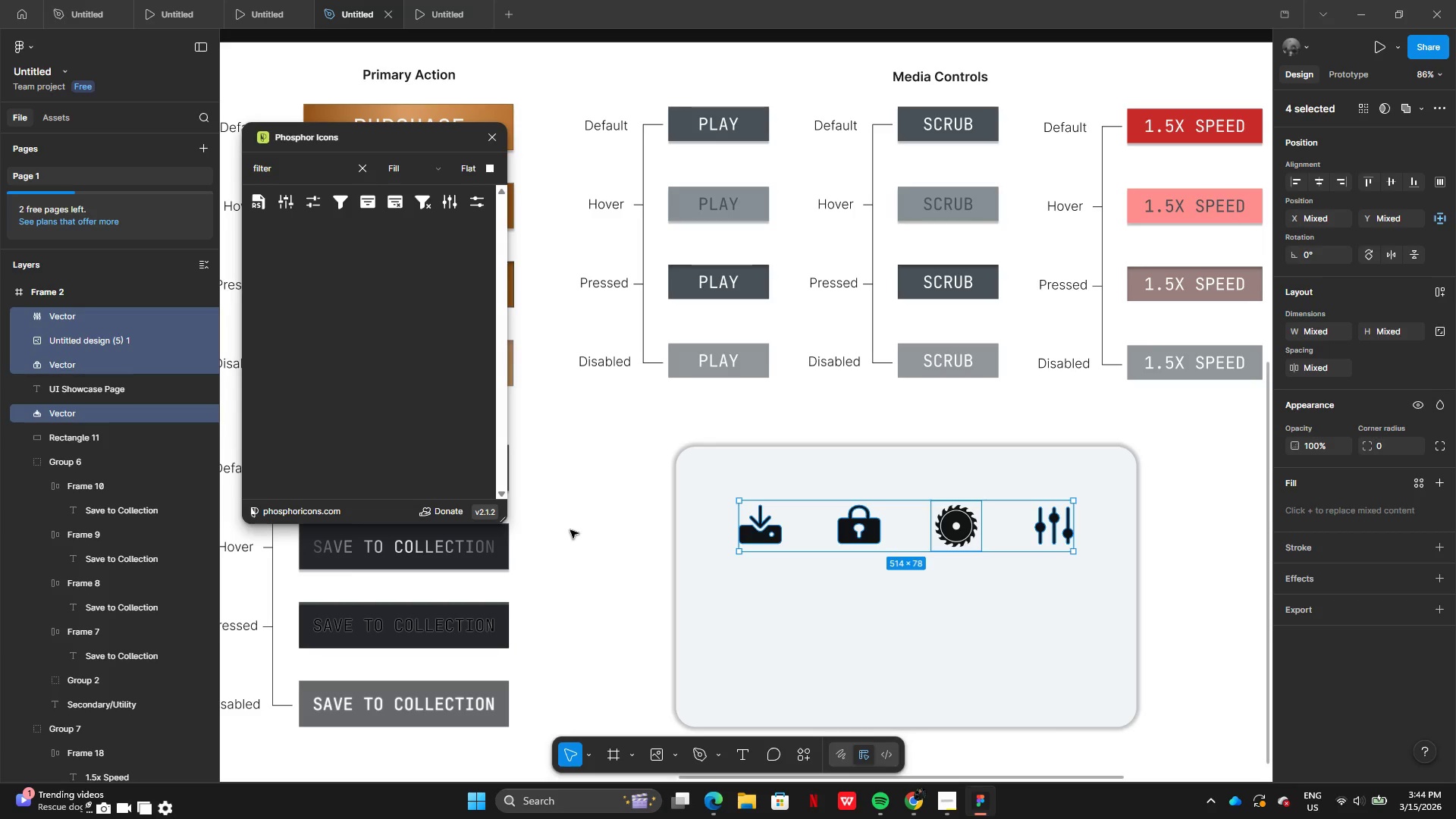 
key(Shift+A)
 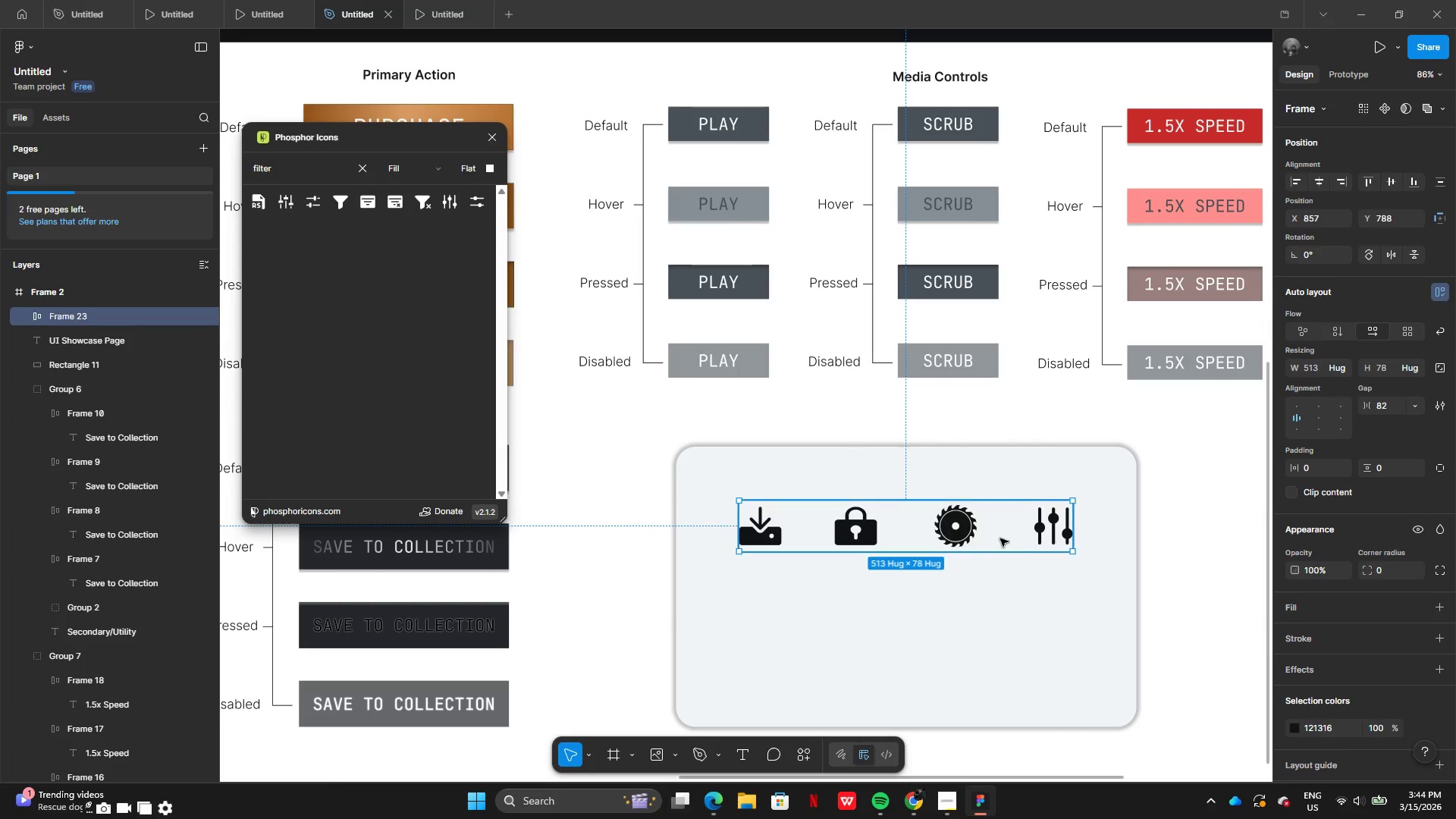 
left_click_drag(start_coordinate=[956, 529], to_coordinate=[956, 545])
 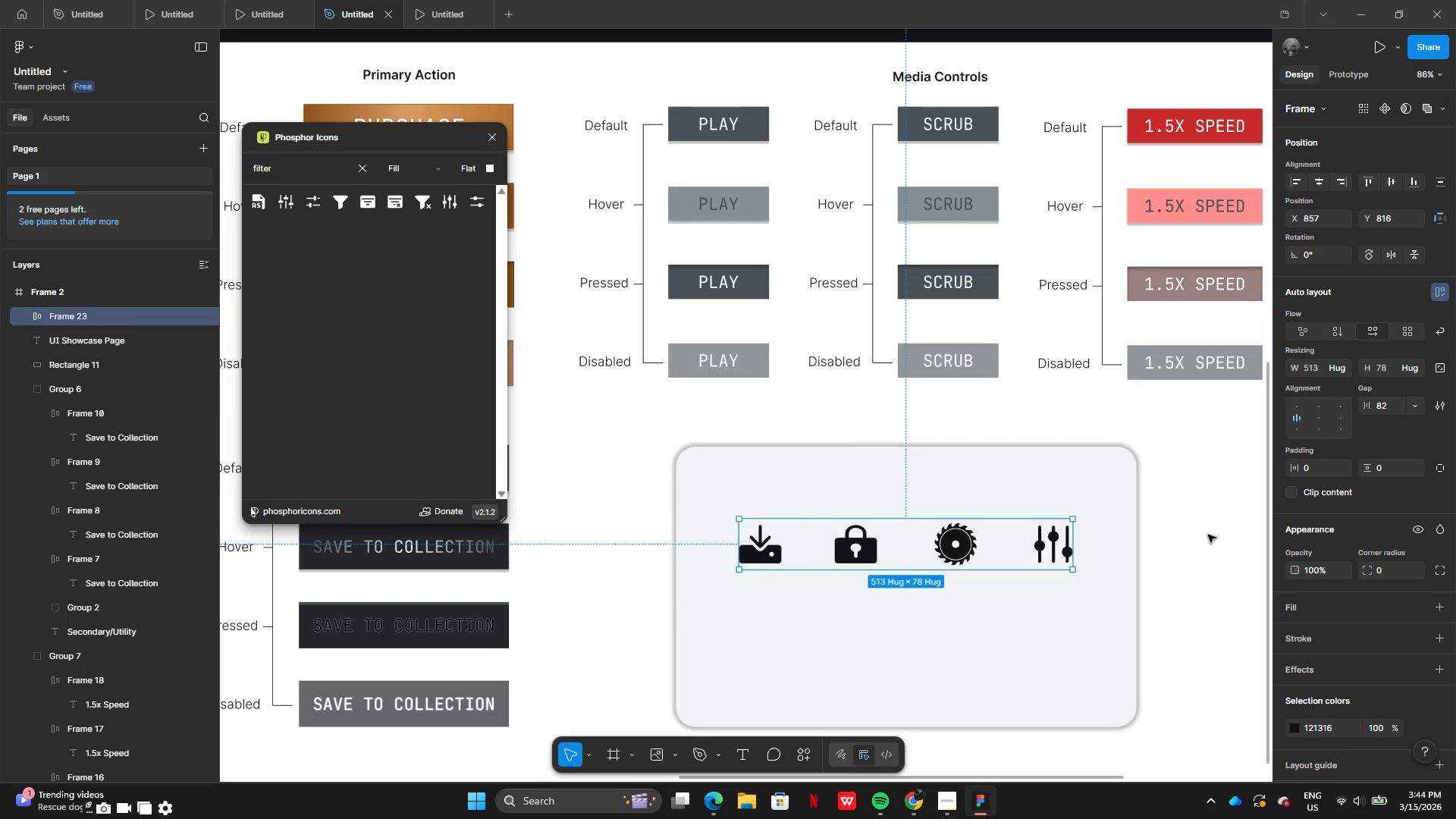 
left_click([1207, 535])
 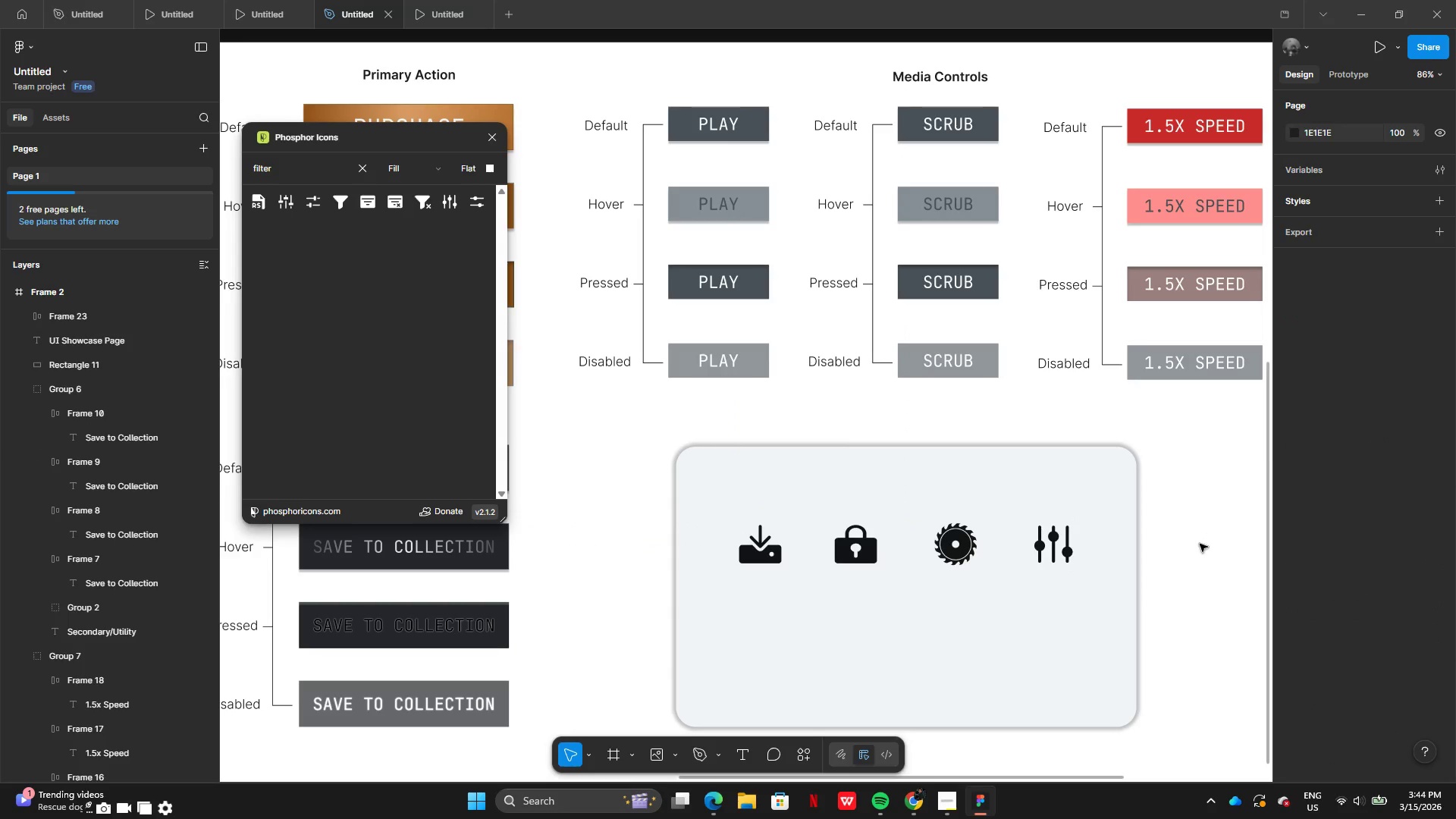 
mouse_move([1175, 549])
 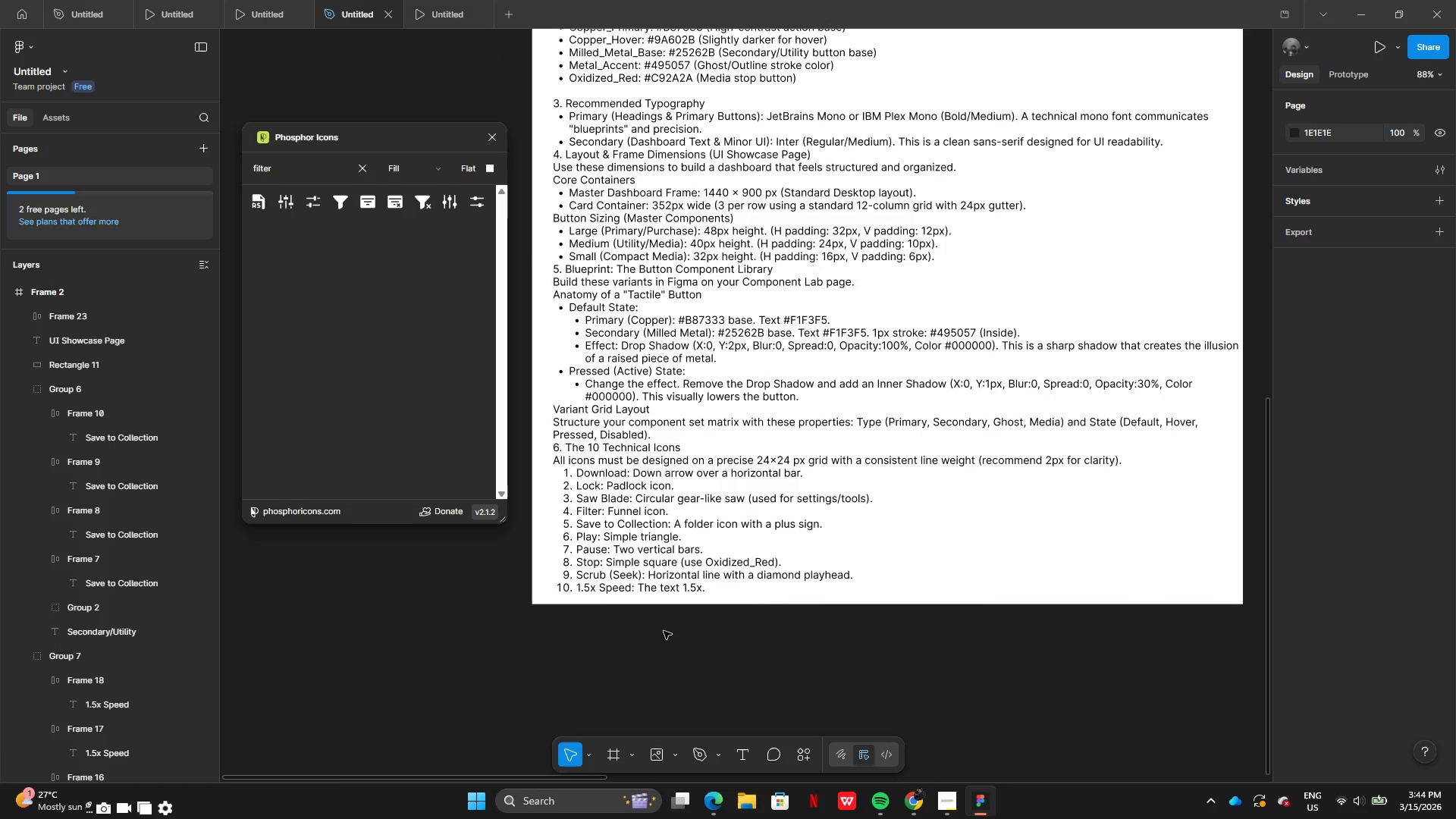 
scroll: coordinate [544, 222], scroll_direction: up, amount: 1.0
 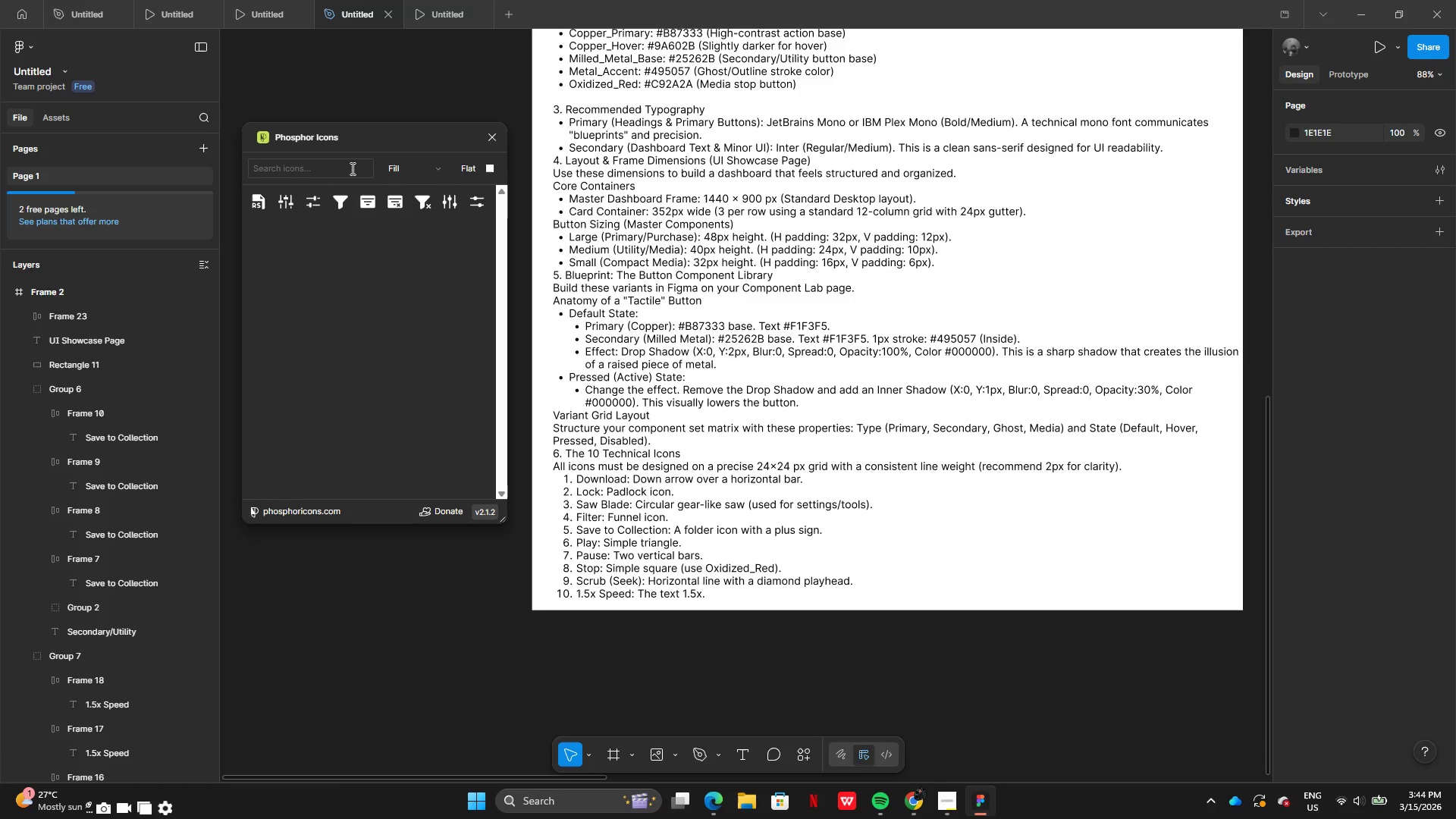 
double_click([303, 168])
 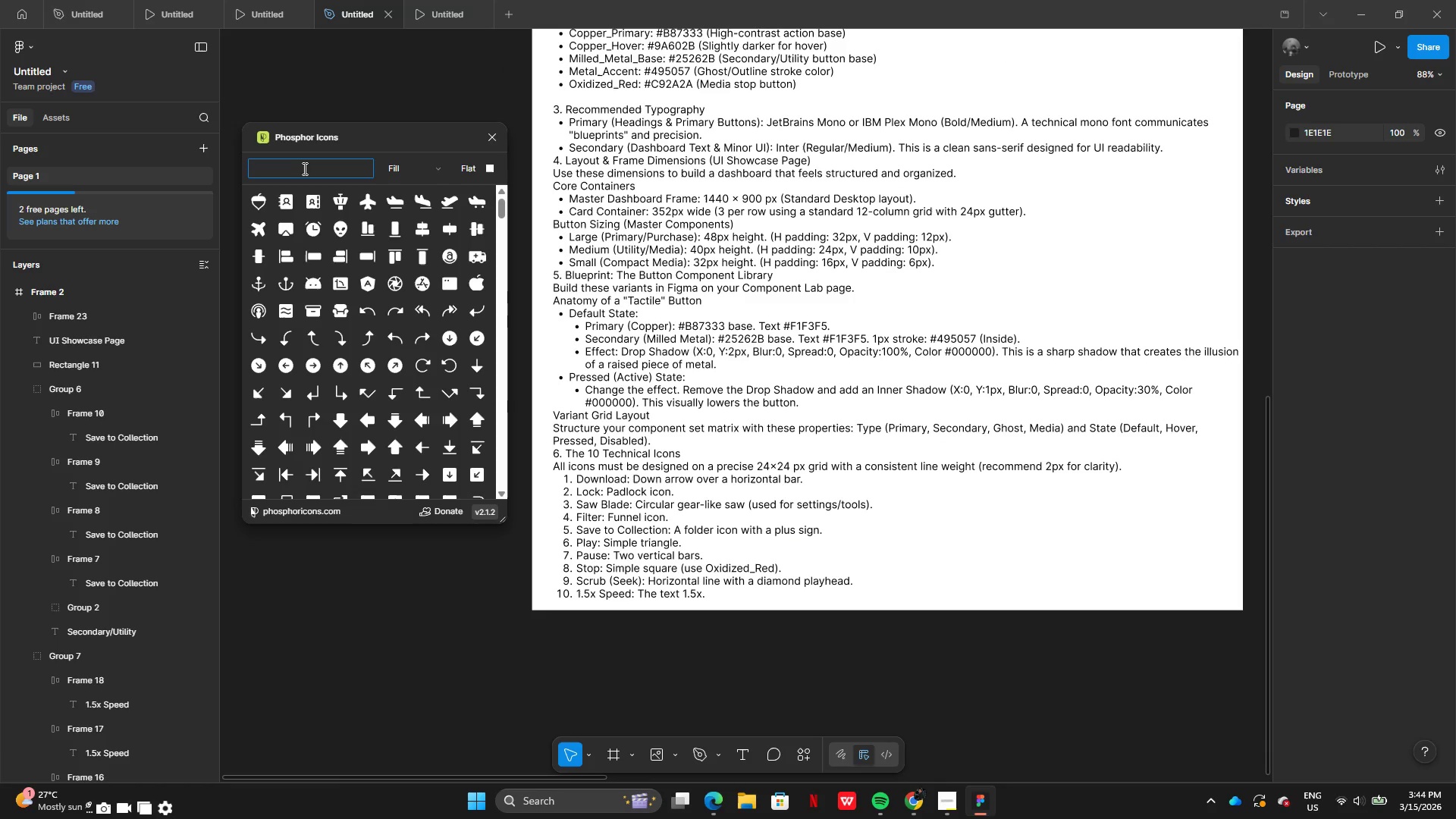 
type(save)
 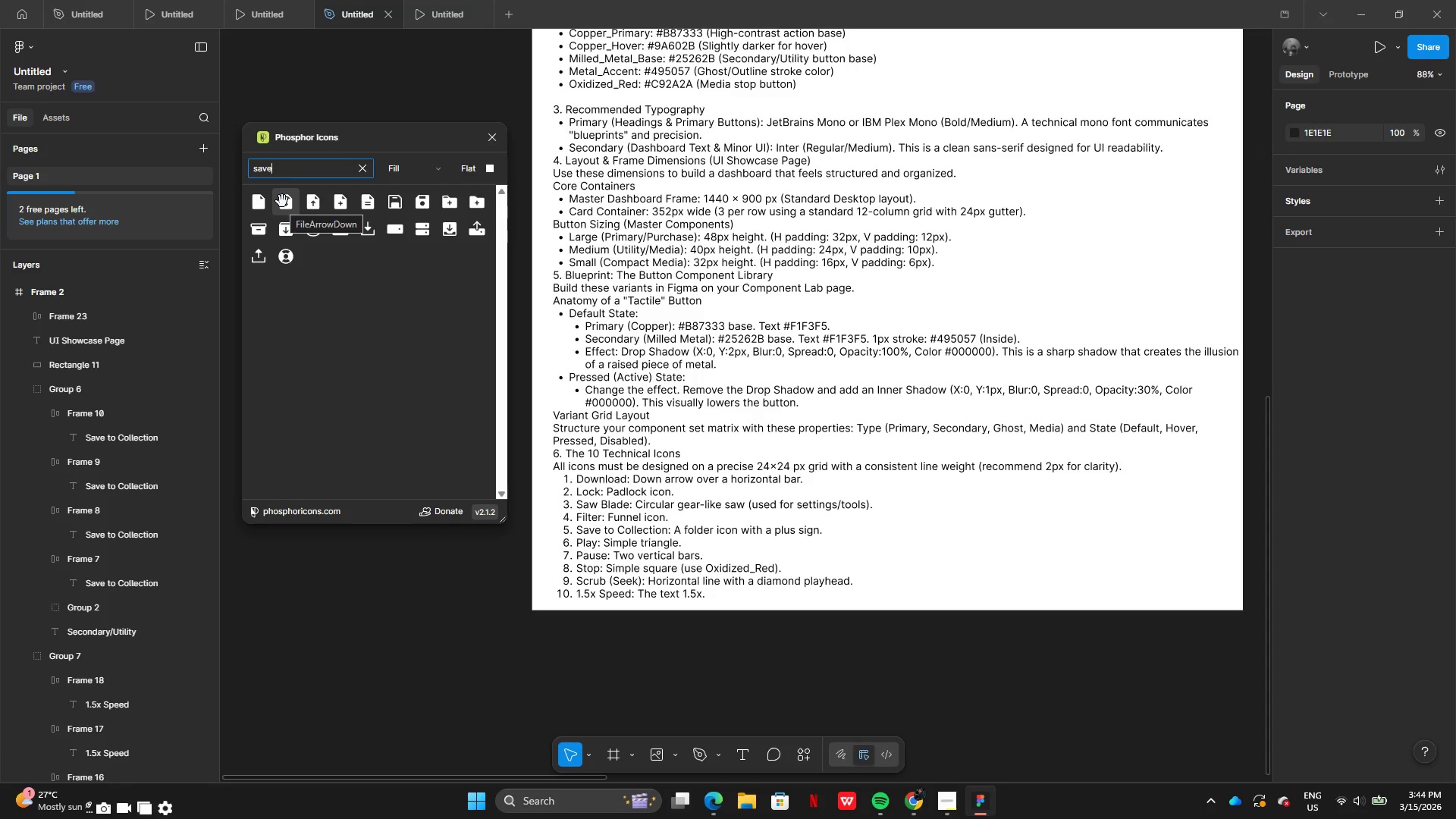 
wait(20.79)
 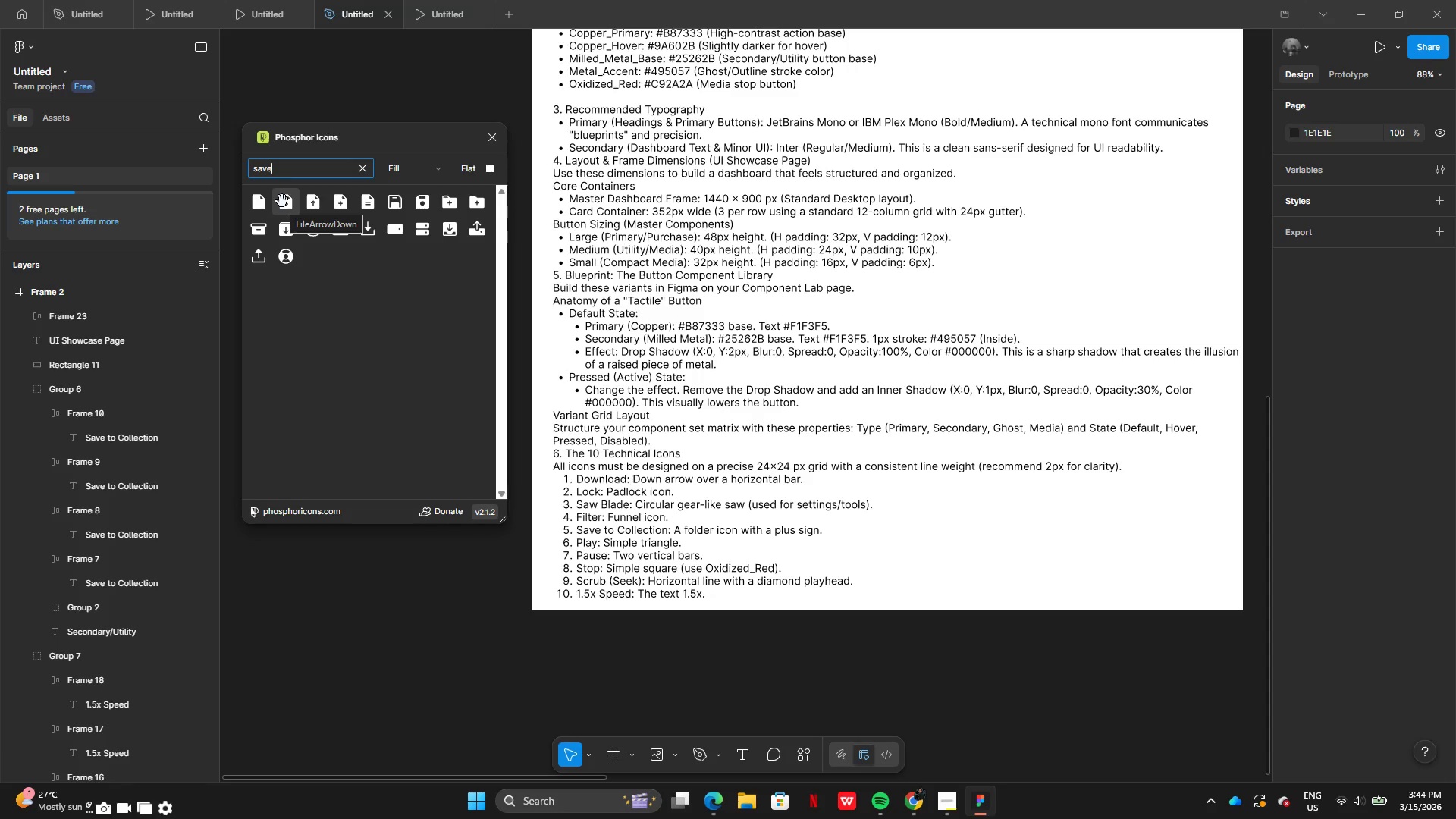 
mouse_move([449, 221])
 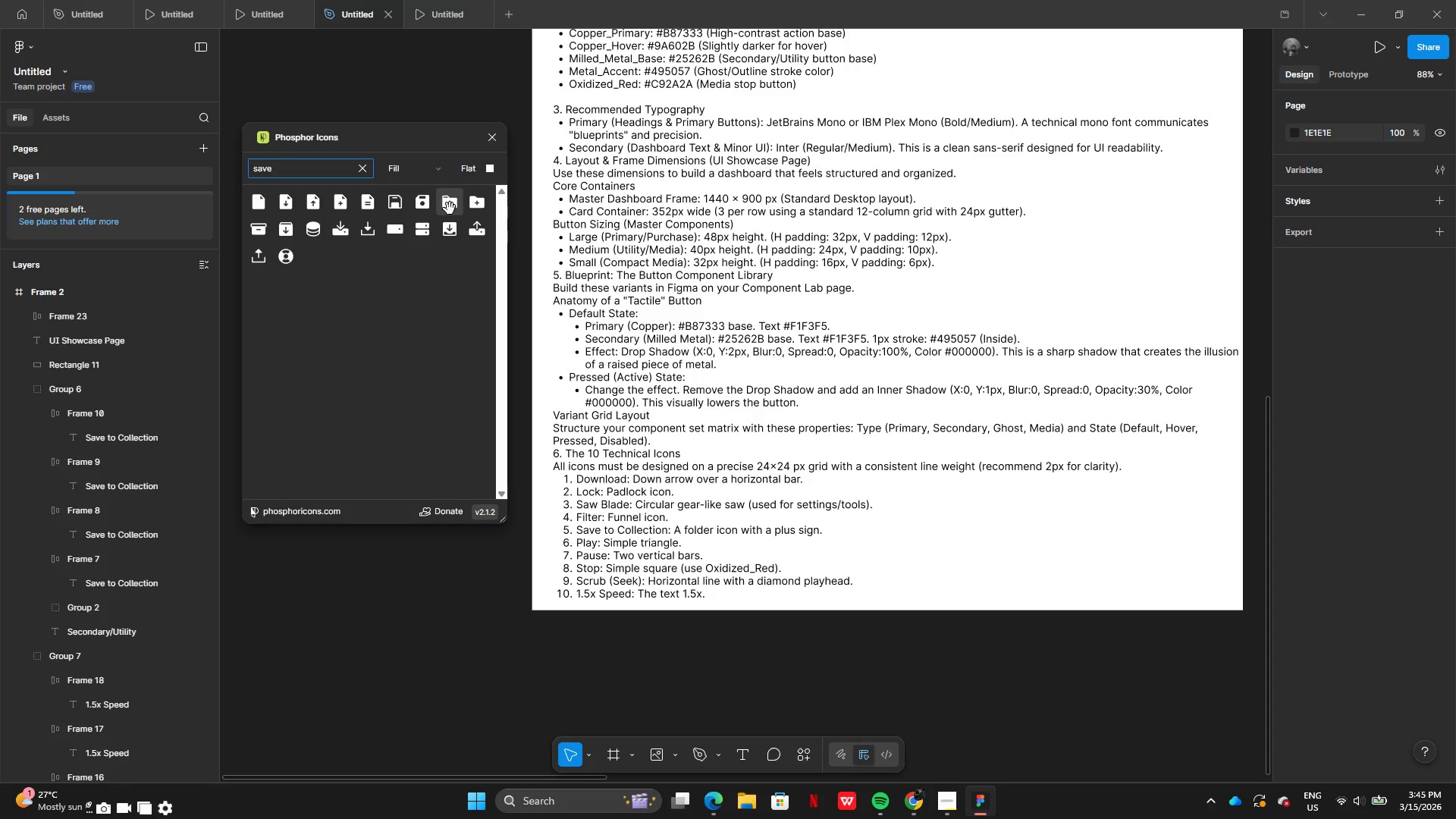 
left_click_drag(start_coordinate=[447, 205], to_coordinate=[1116, 651])
 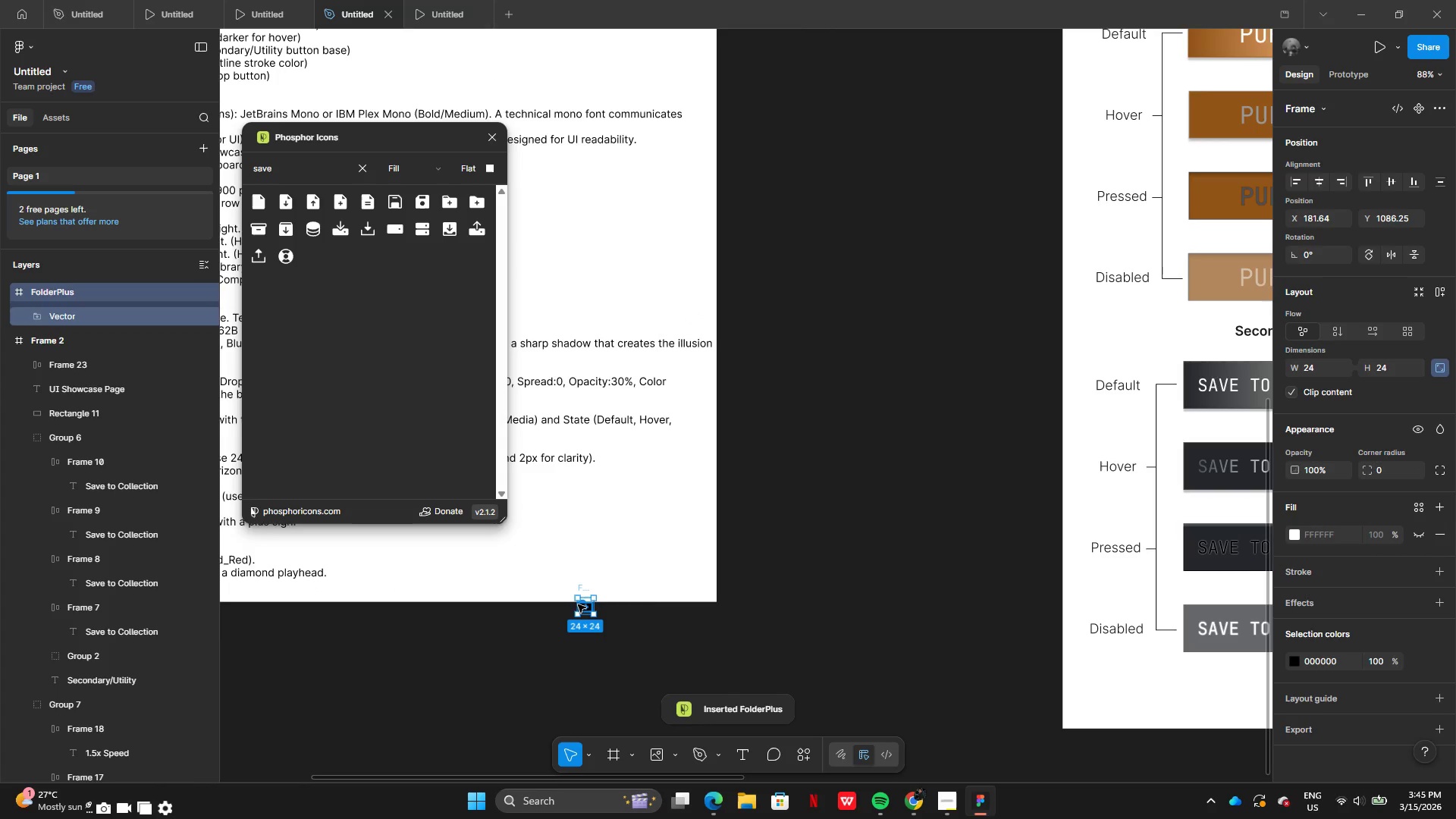 
left_click_drag(start_coordinate=[585, 604], to_coordinate=[1185, 687])
 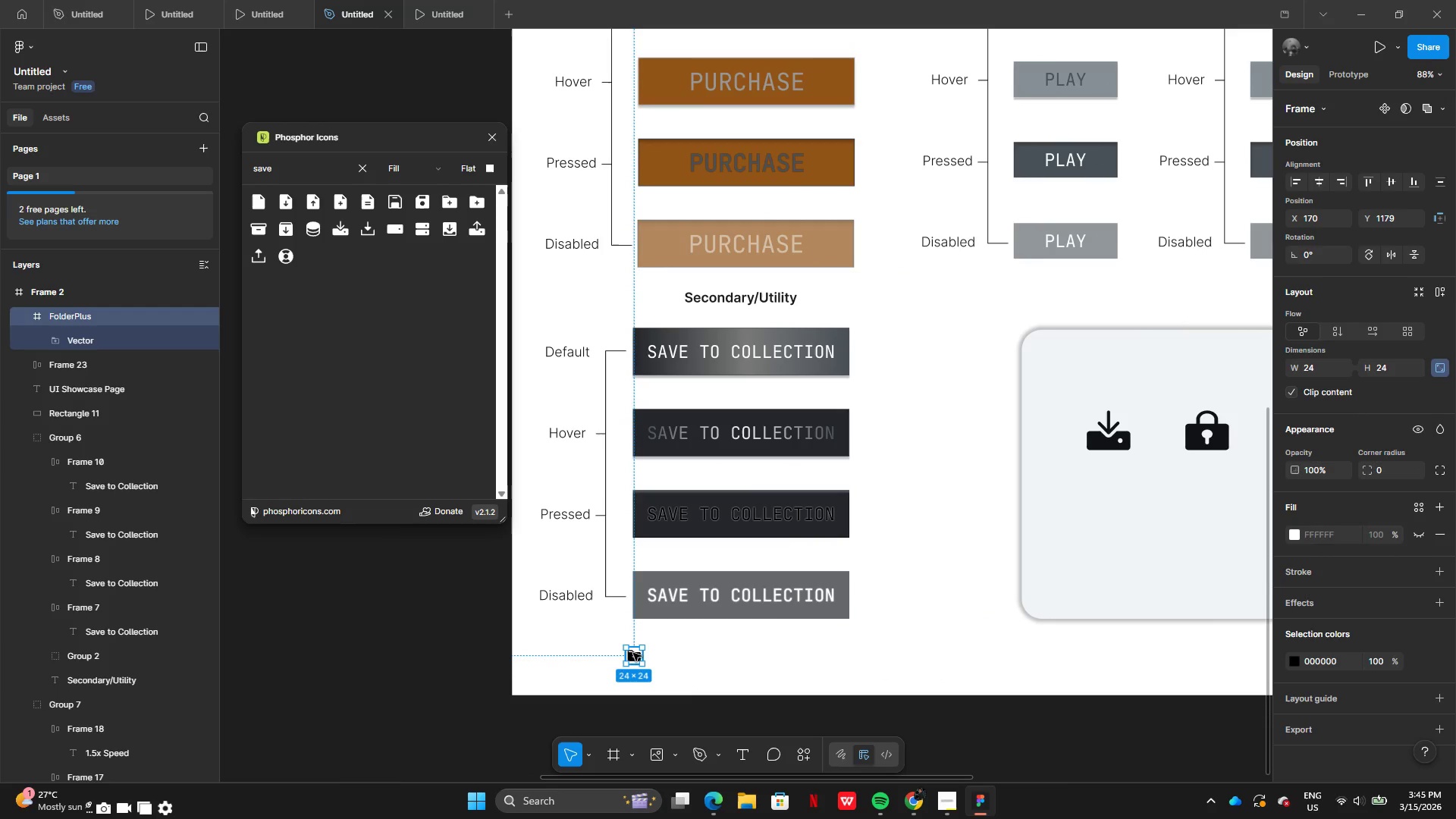 
left_click_drag(start_coordinate=[632, 656], to_coordinate=[1098, 532])
 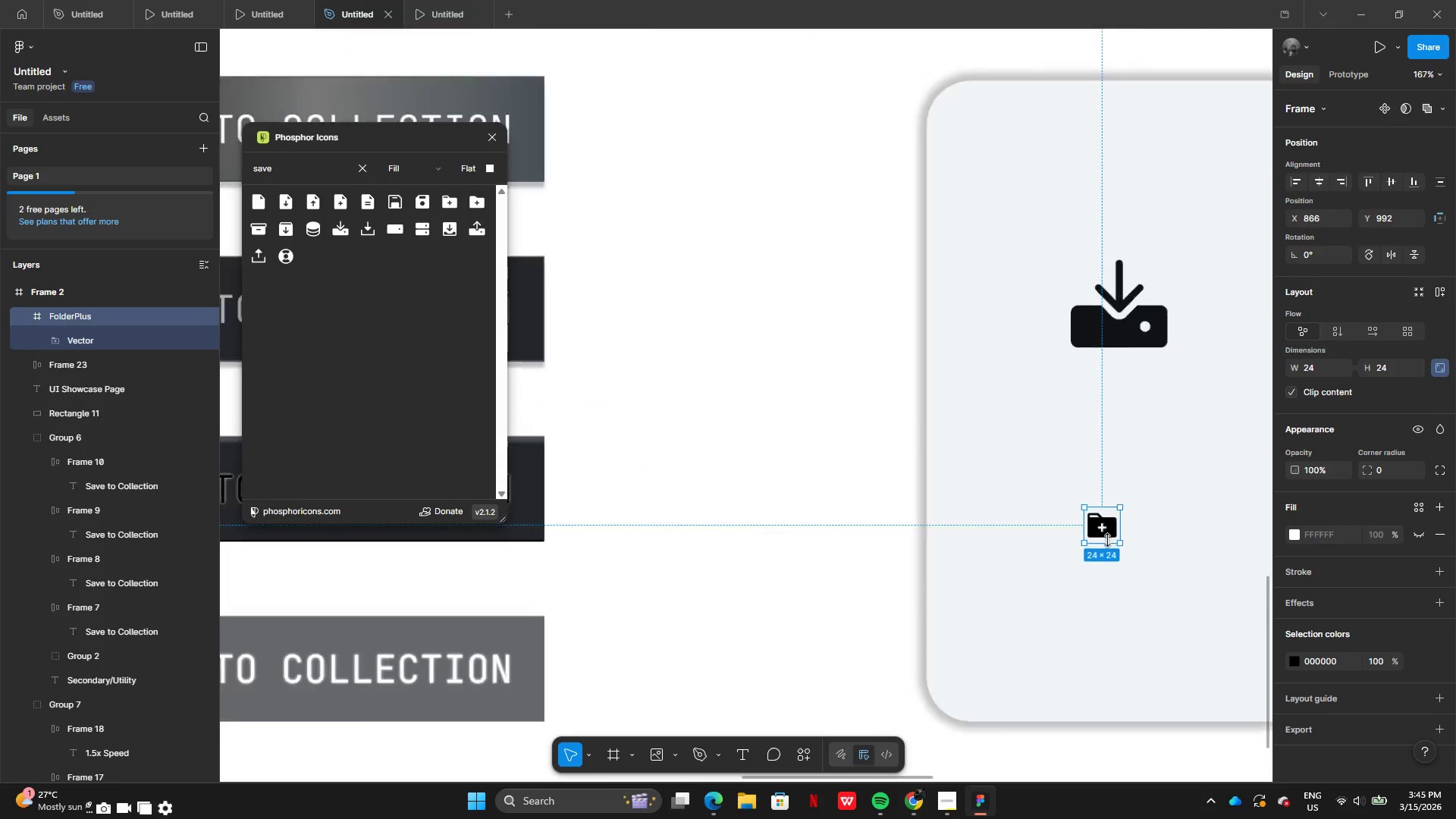 
left_click([1100, 528])
 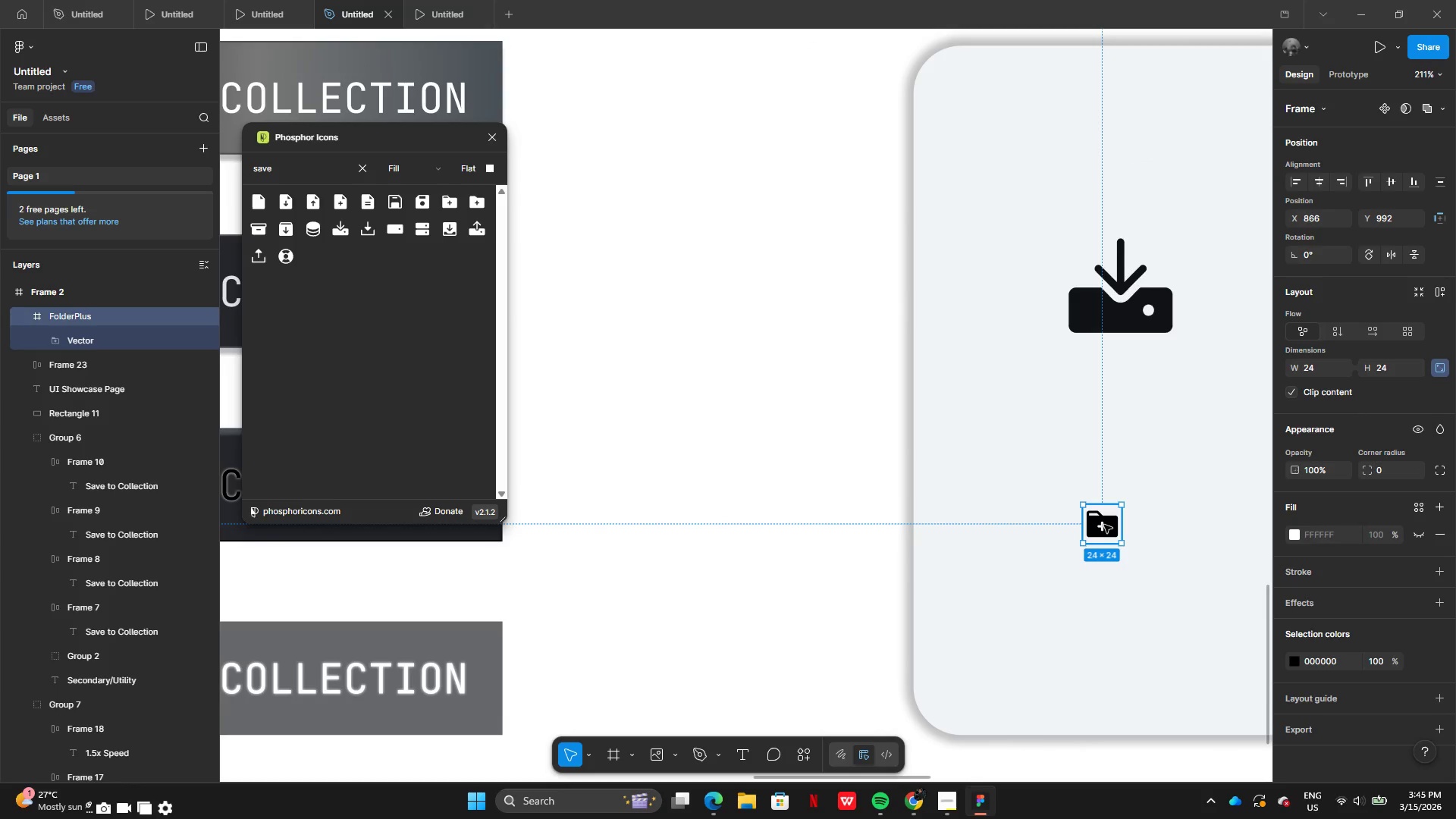 
double_click([1105, 524])
 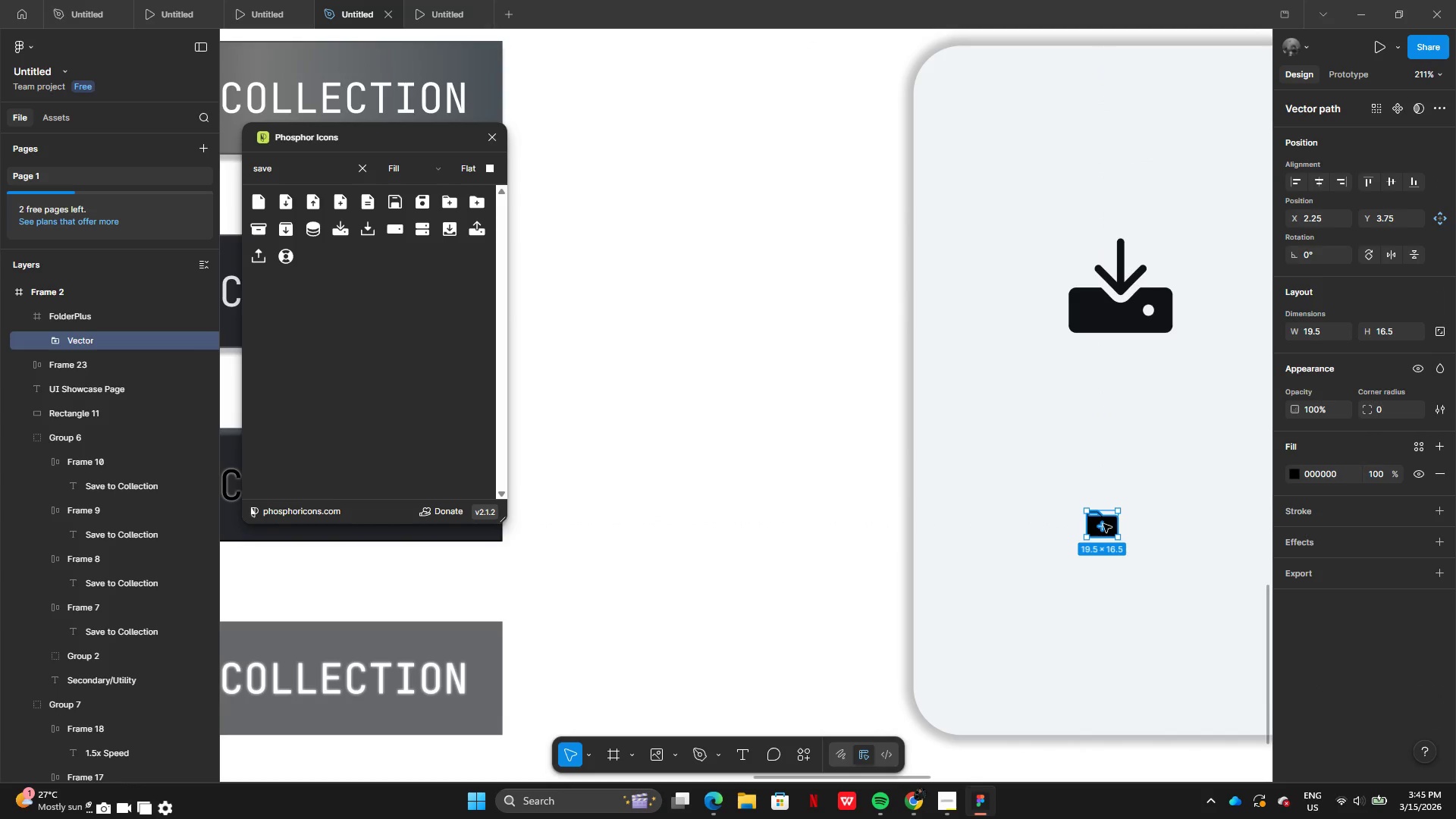 
left_click_drag(start_coordinate=[1103, 525], to_coordinate=[1125, 616])
 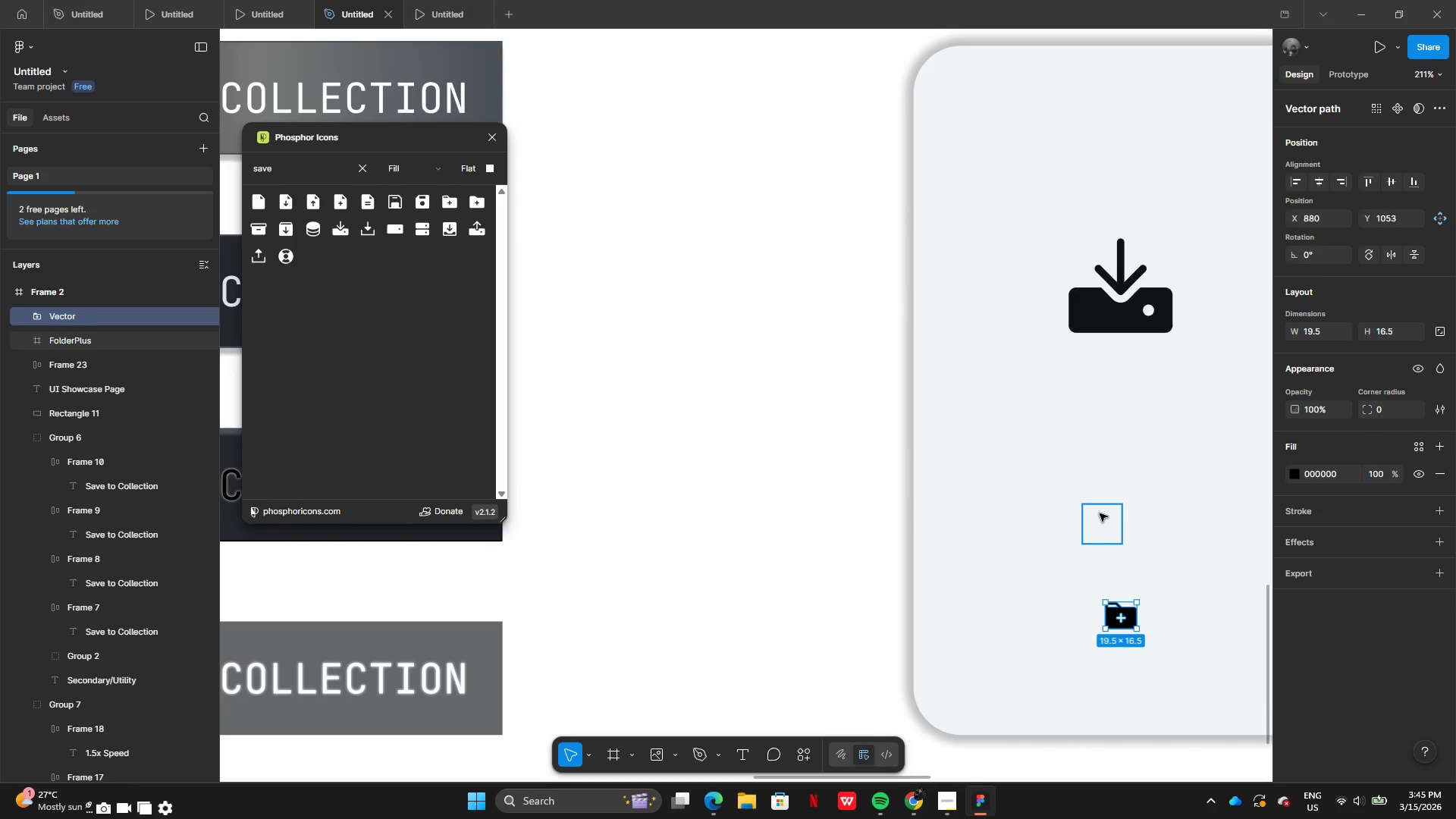 
left_click([1100, 513])
 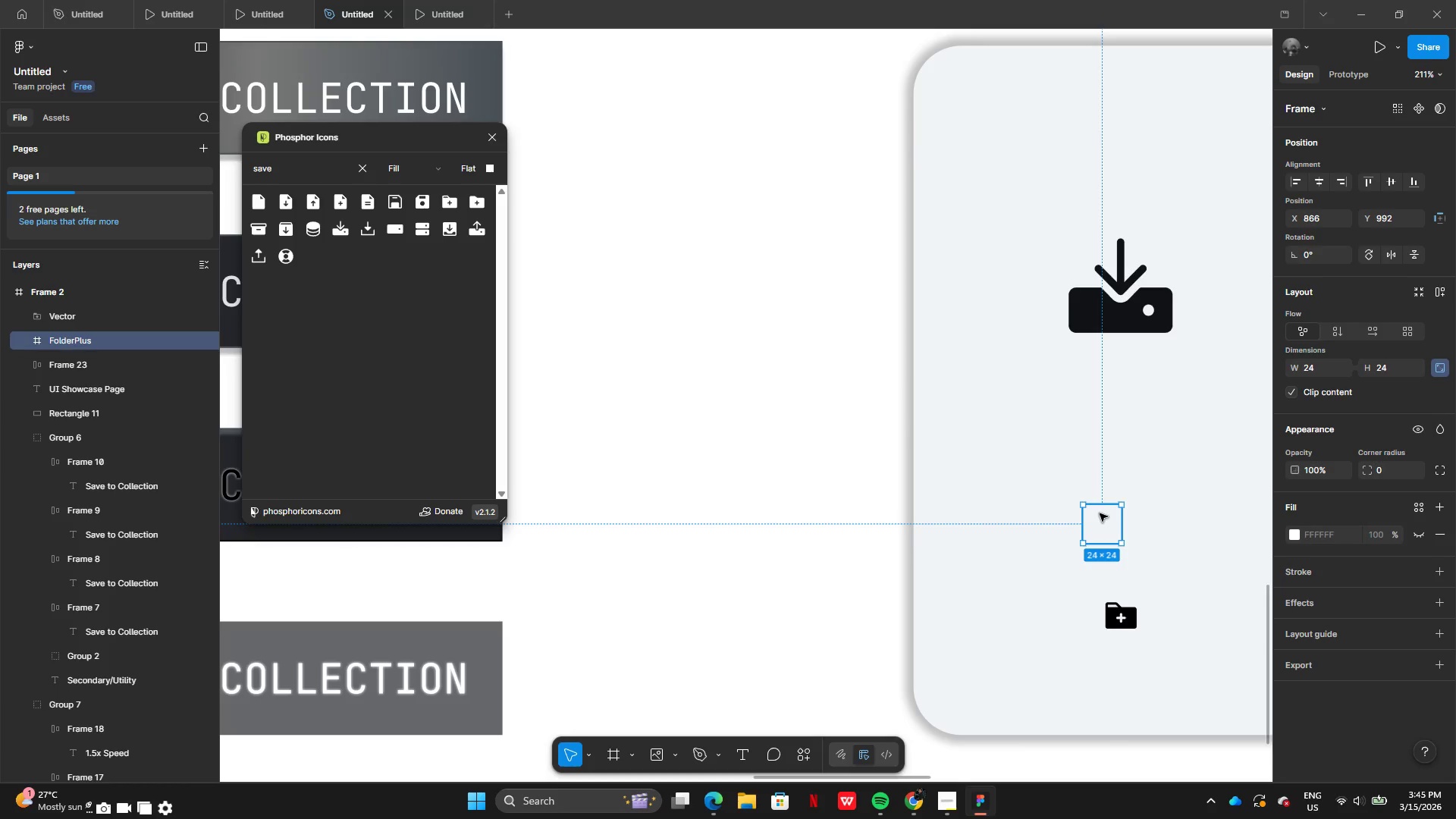 
key(Backspace)
 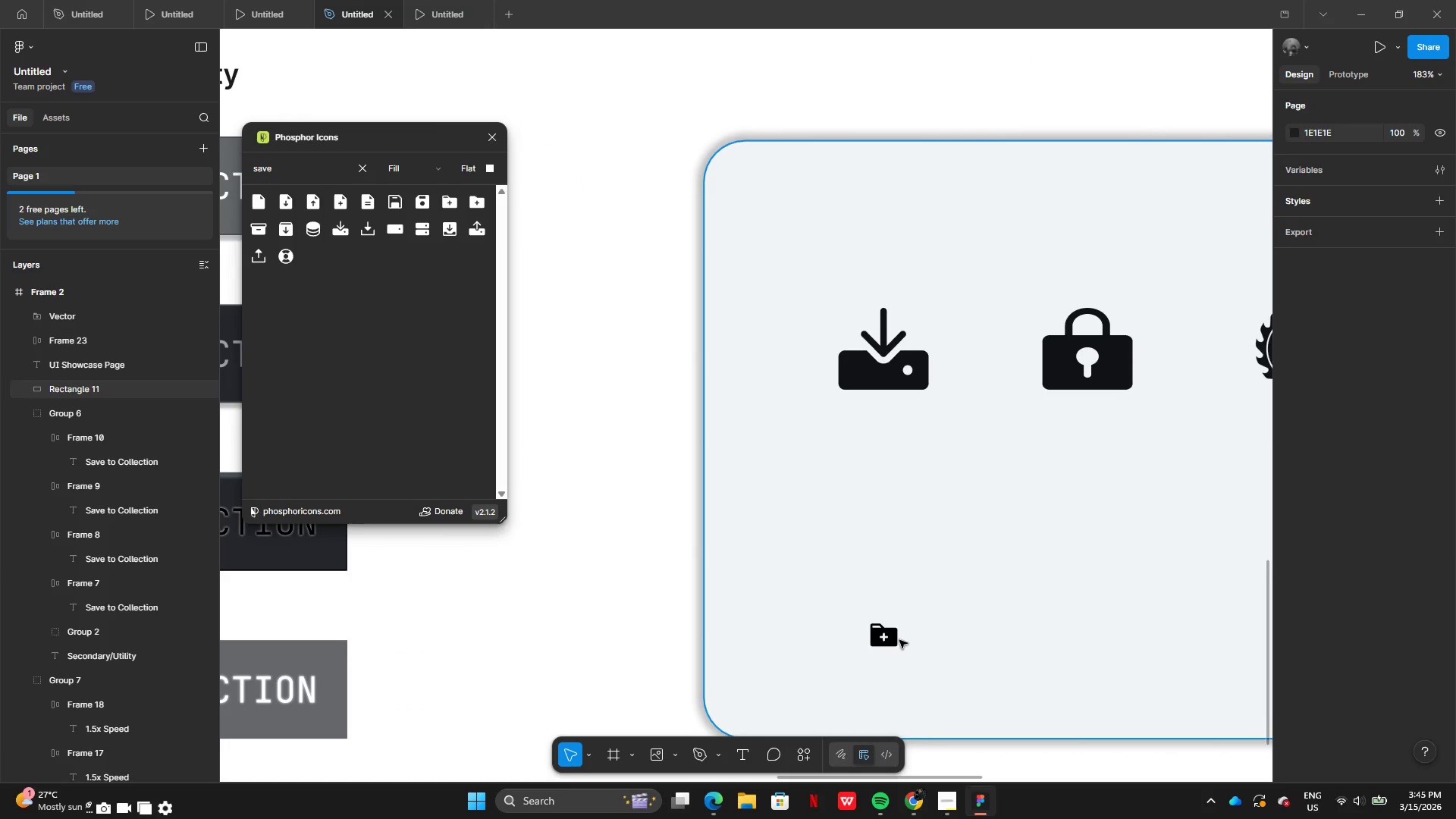 
left_click_drag(start_coordinate=[884, 638], to_coordinate=[886, 559])
 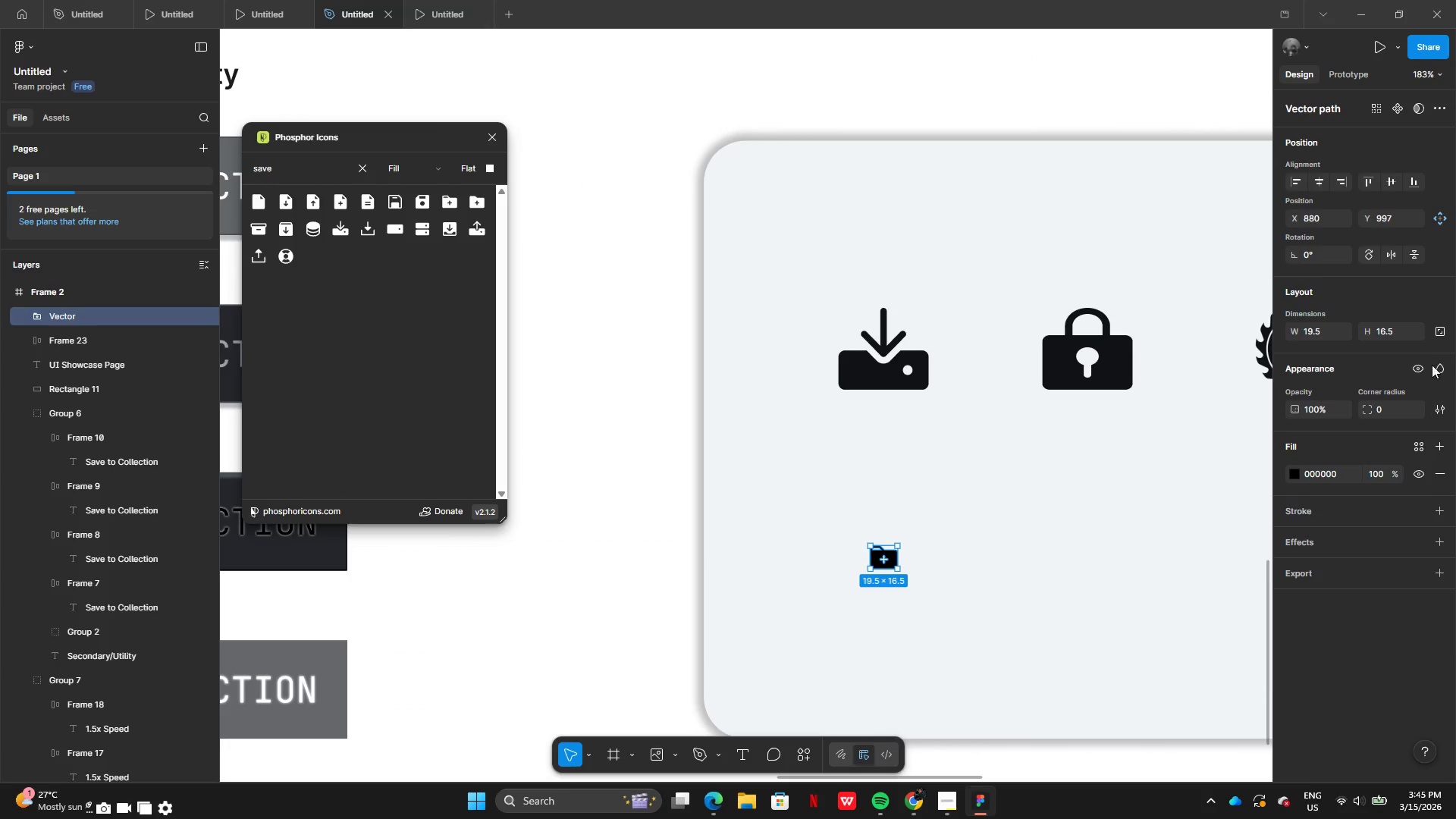 
left_click([1442, 331])
 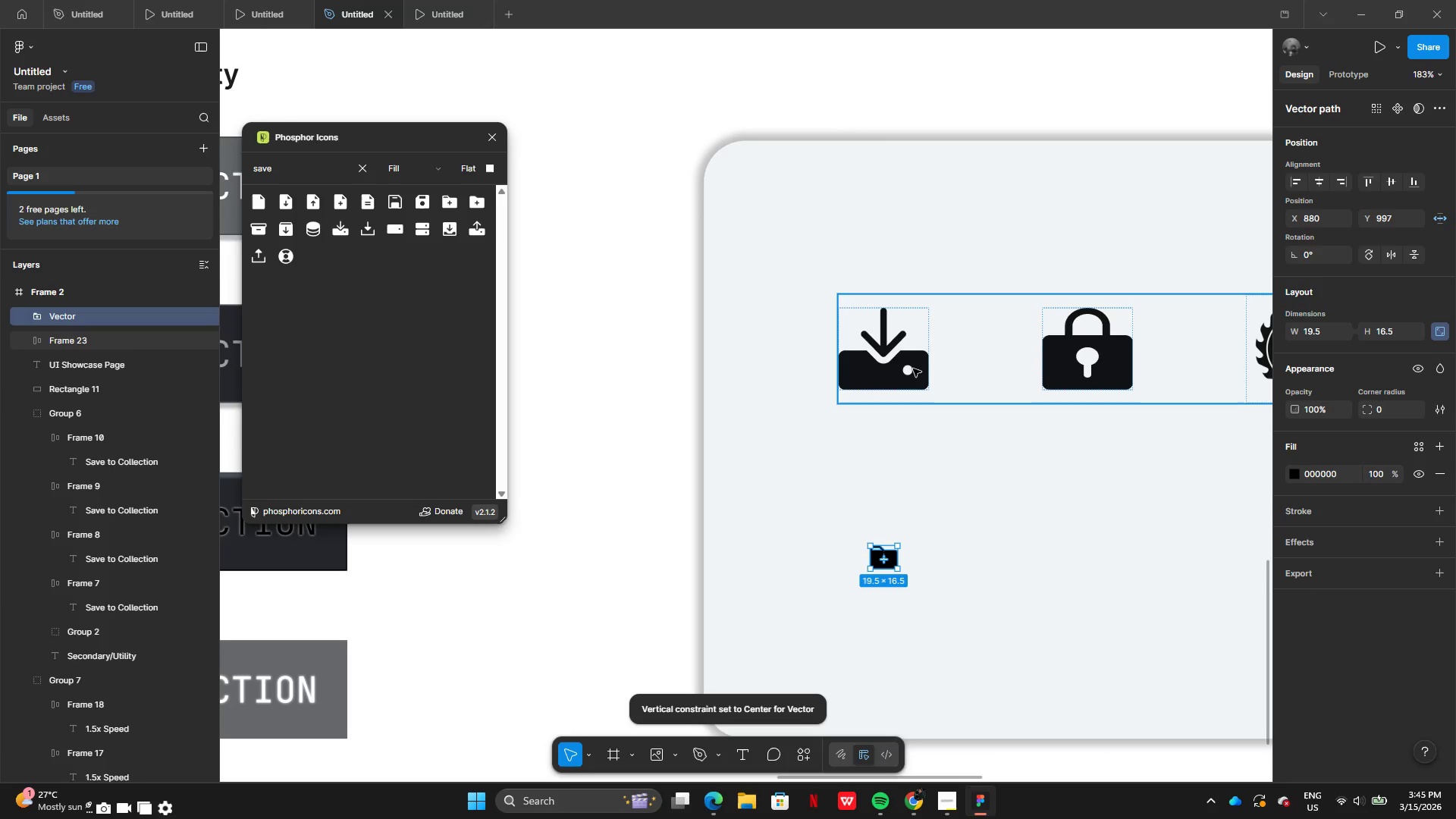 
left_click([895, 369])
 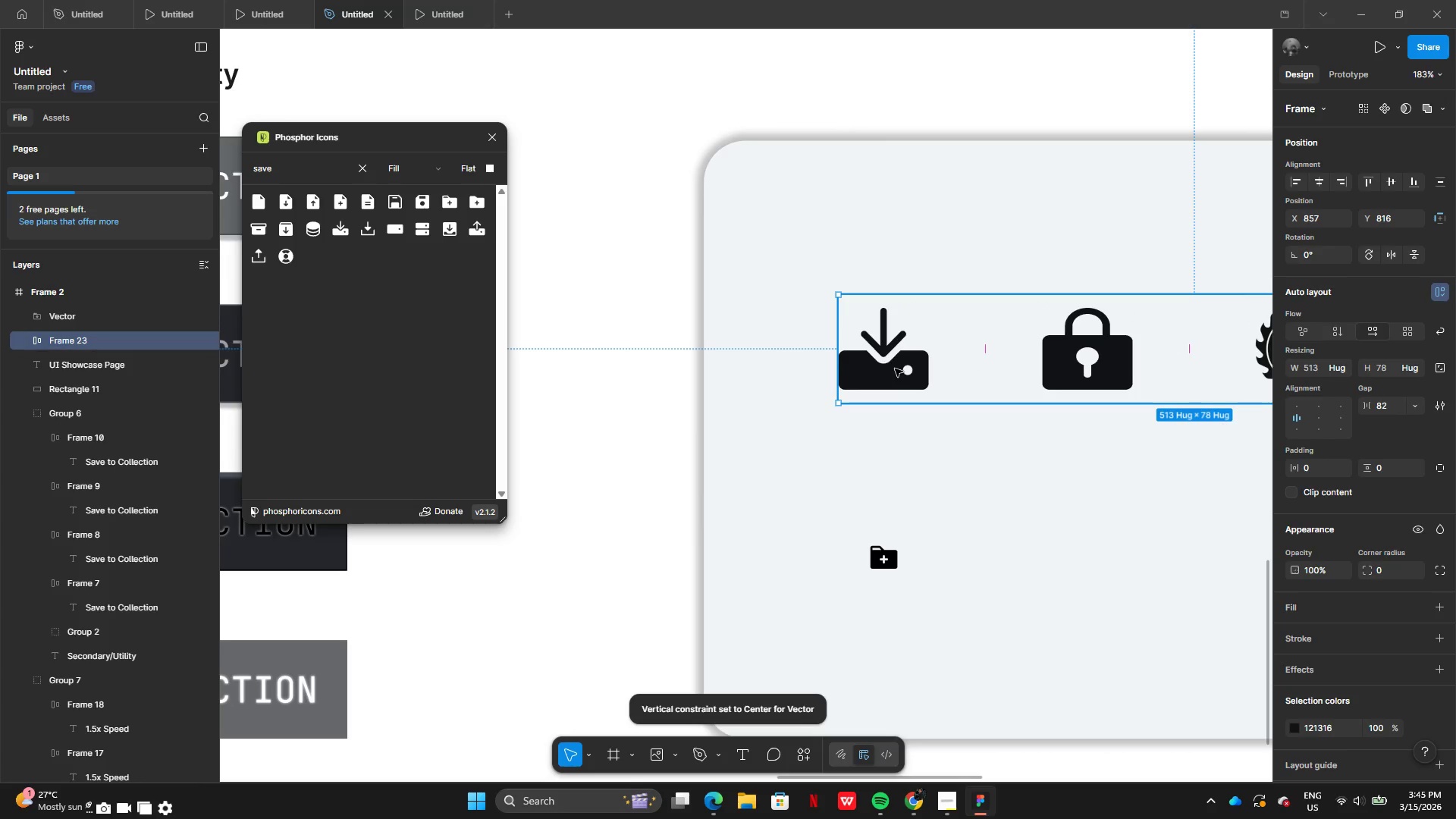 
left_click([895, 369])
 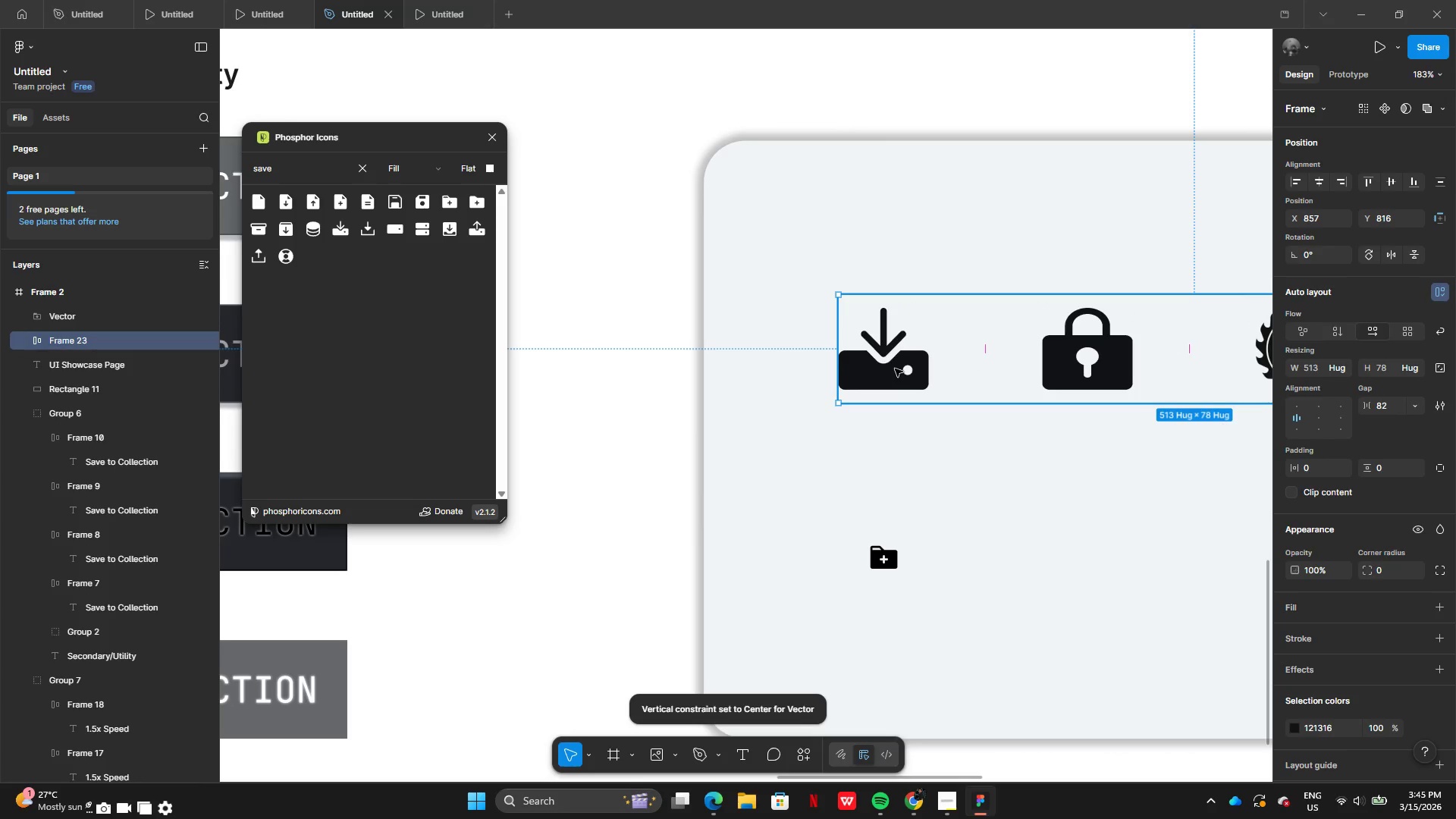 
left_click([895, 369])
 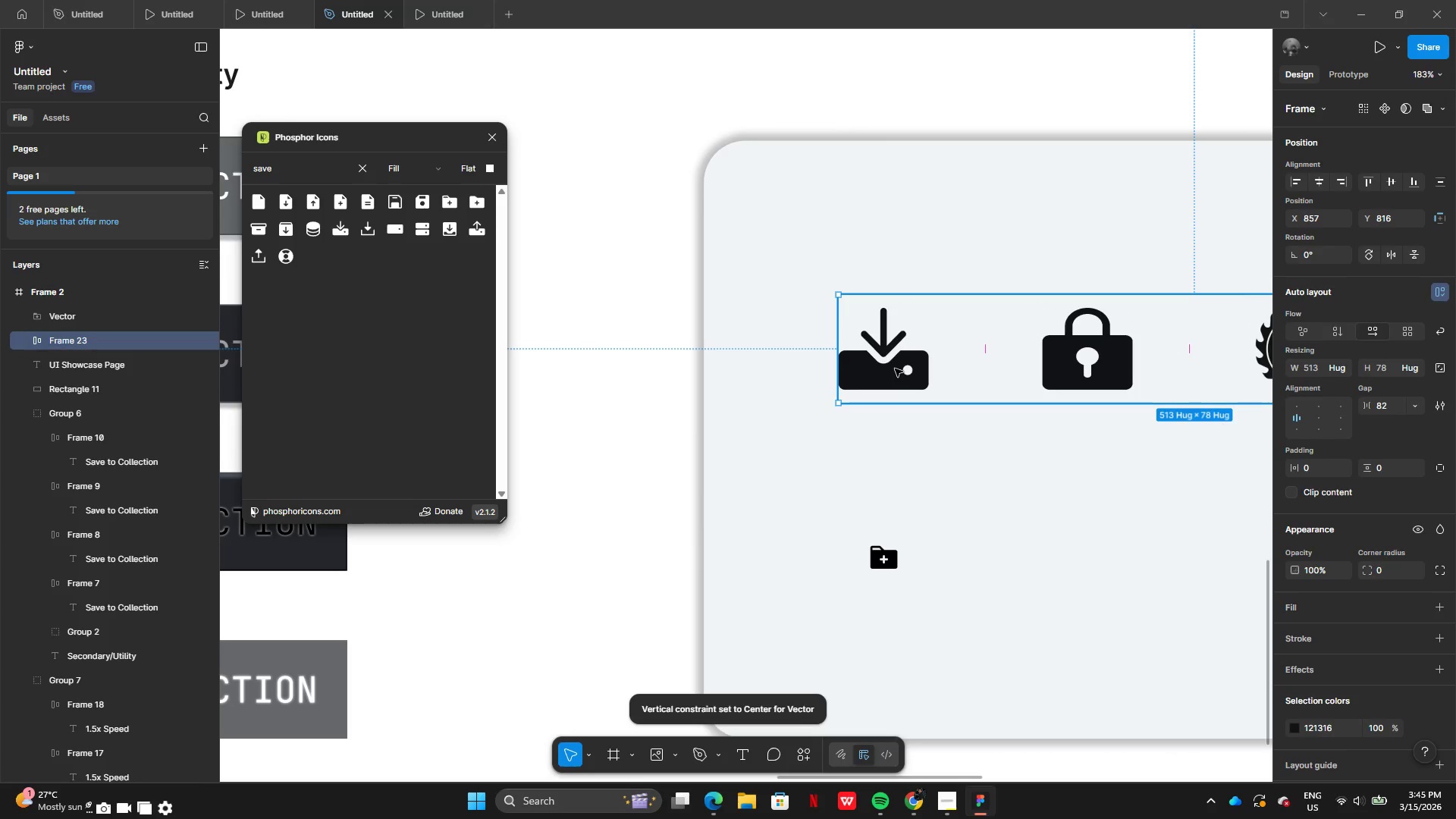 
double_click([895, 369])
 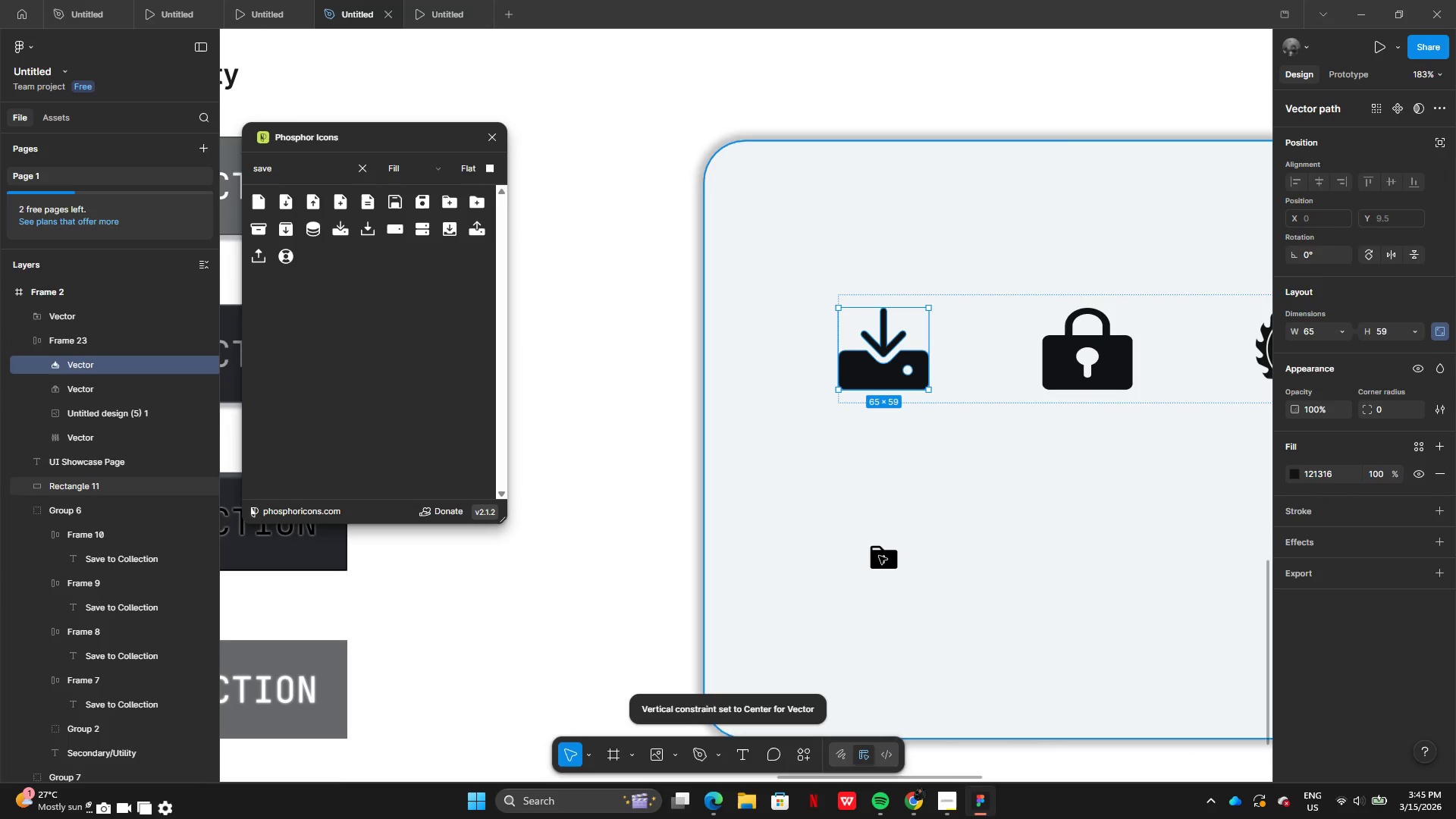 
left_click([873, 563])
 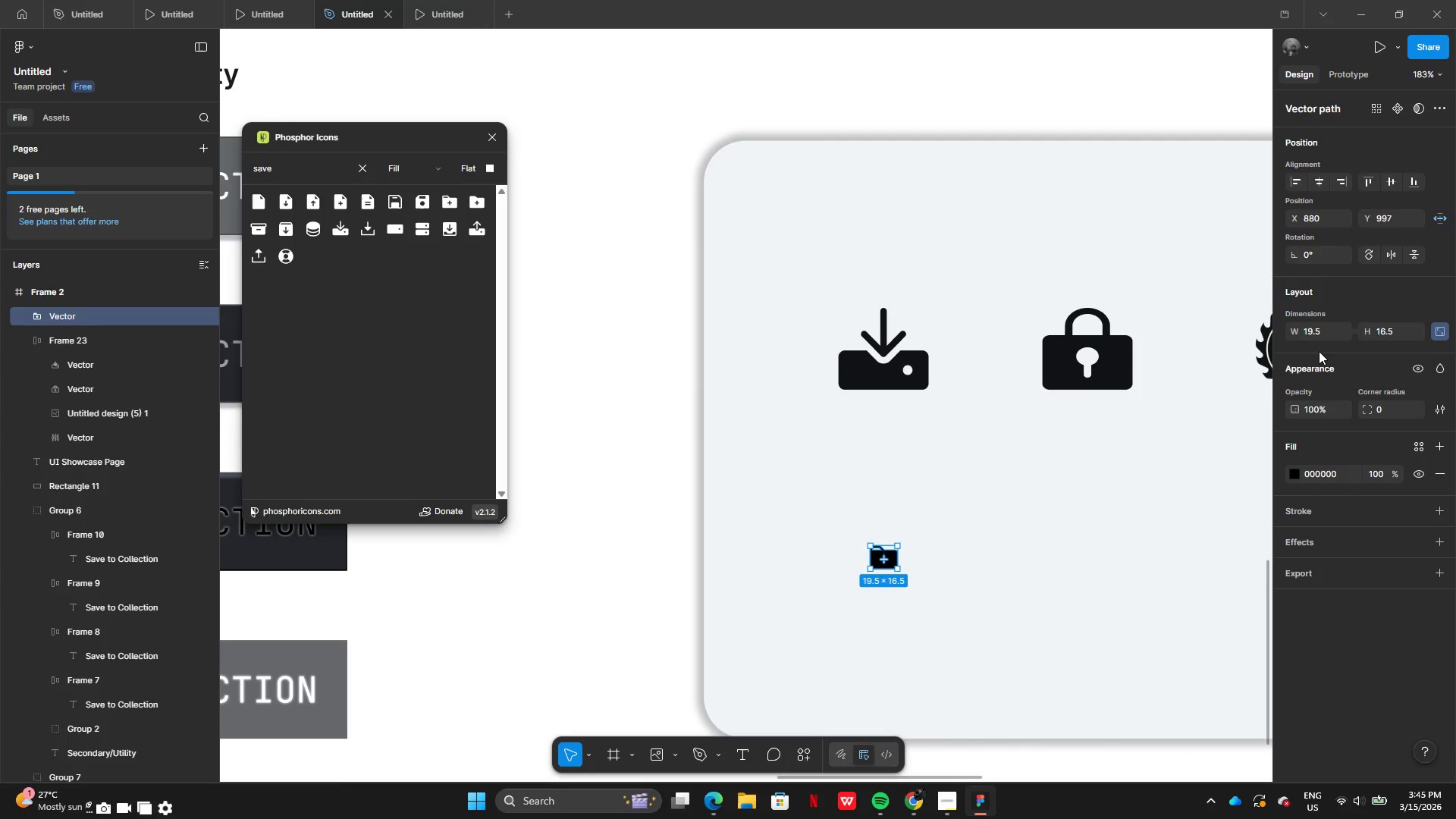 
left_click([1312, 330])
 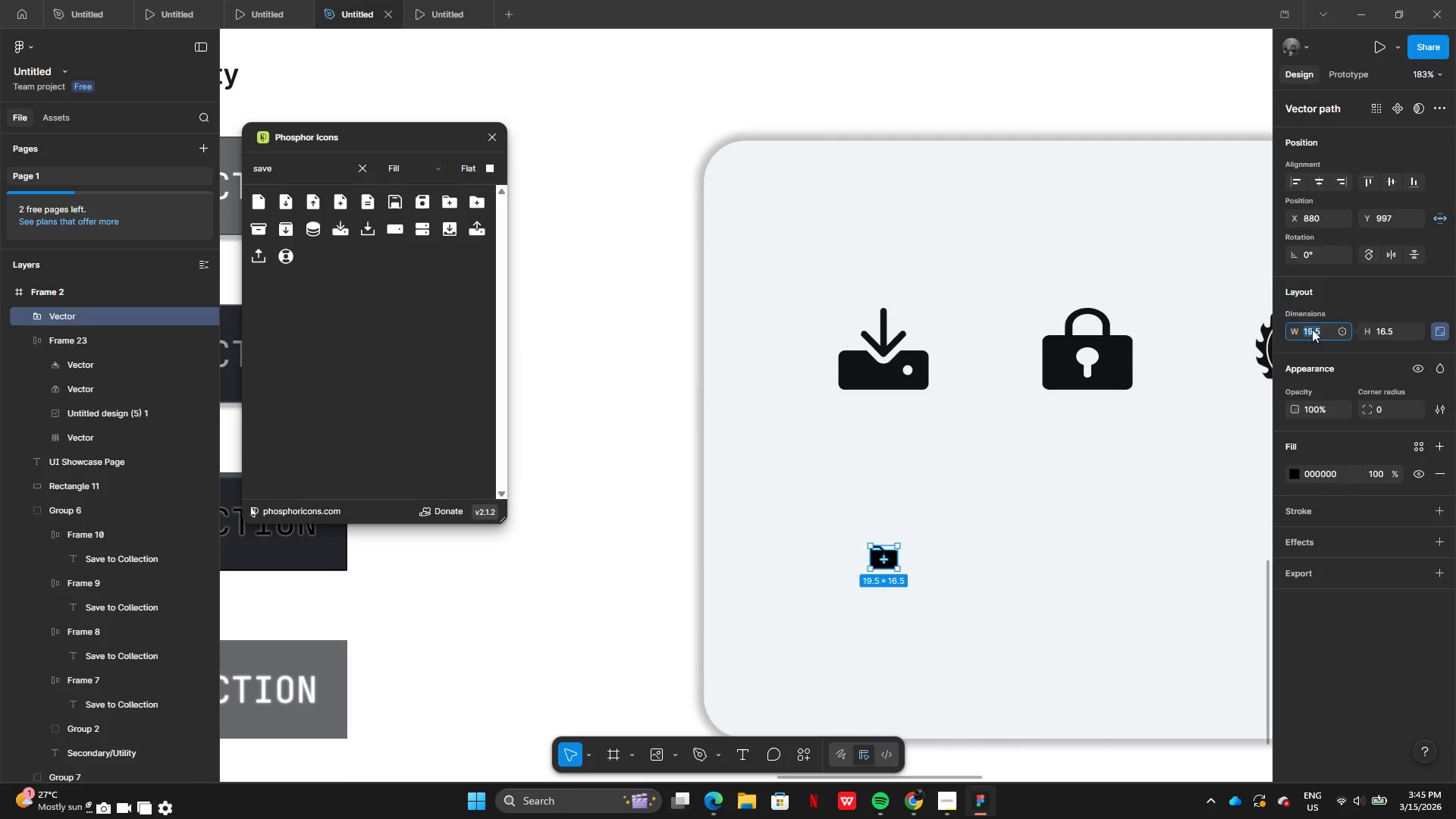 
type(65)
 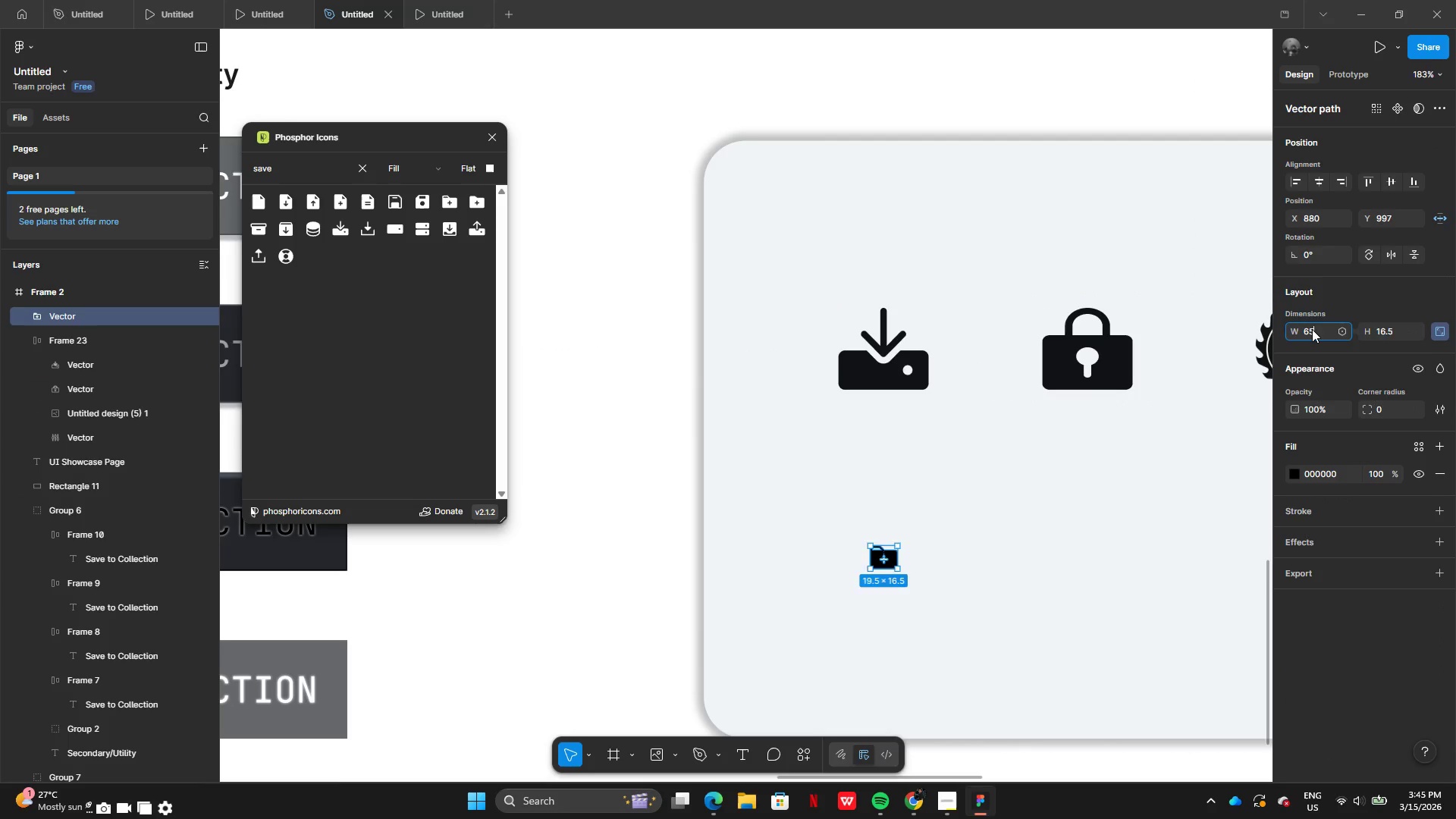 
key(Enter)
 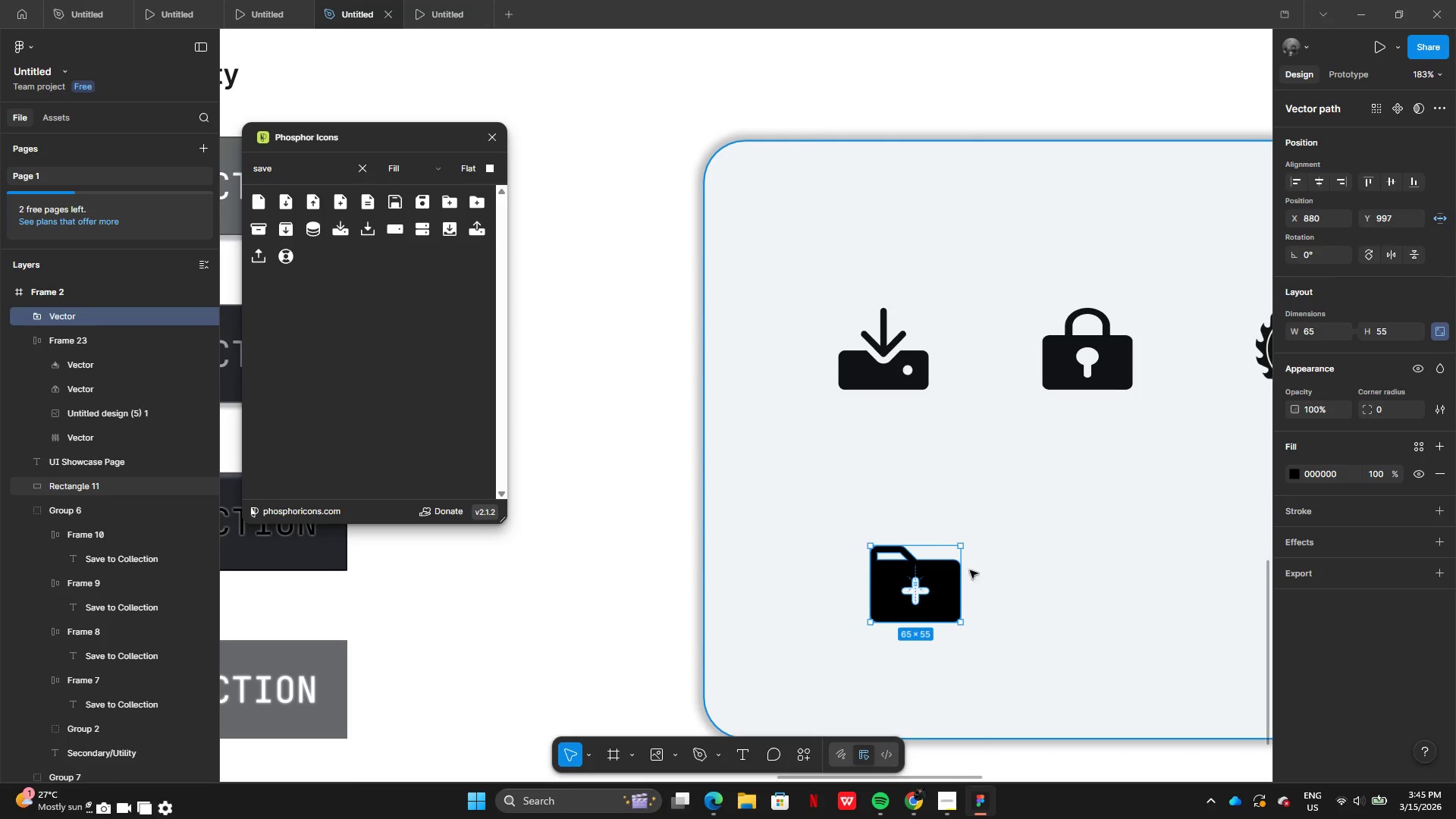 
left_click_drag(start_coordinate=[938, 595], to_coordinate=[906, 564])
 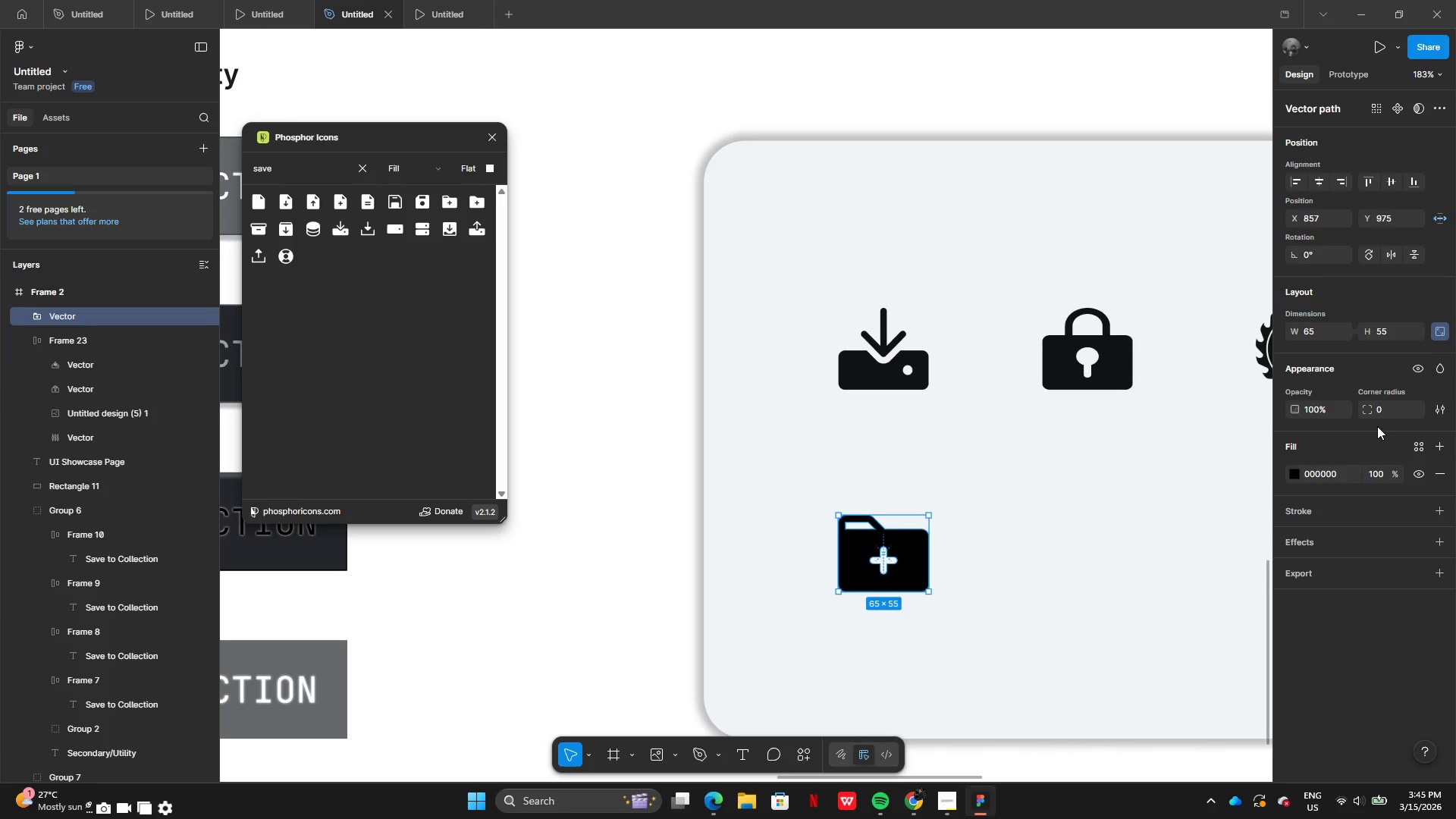 
left_click([1298, 472])
 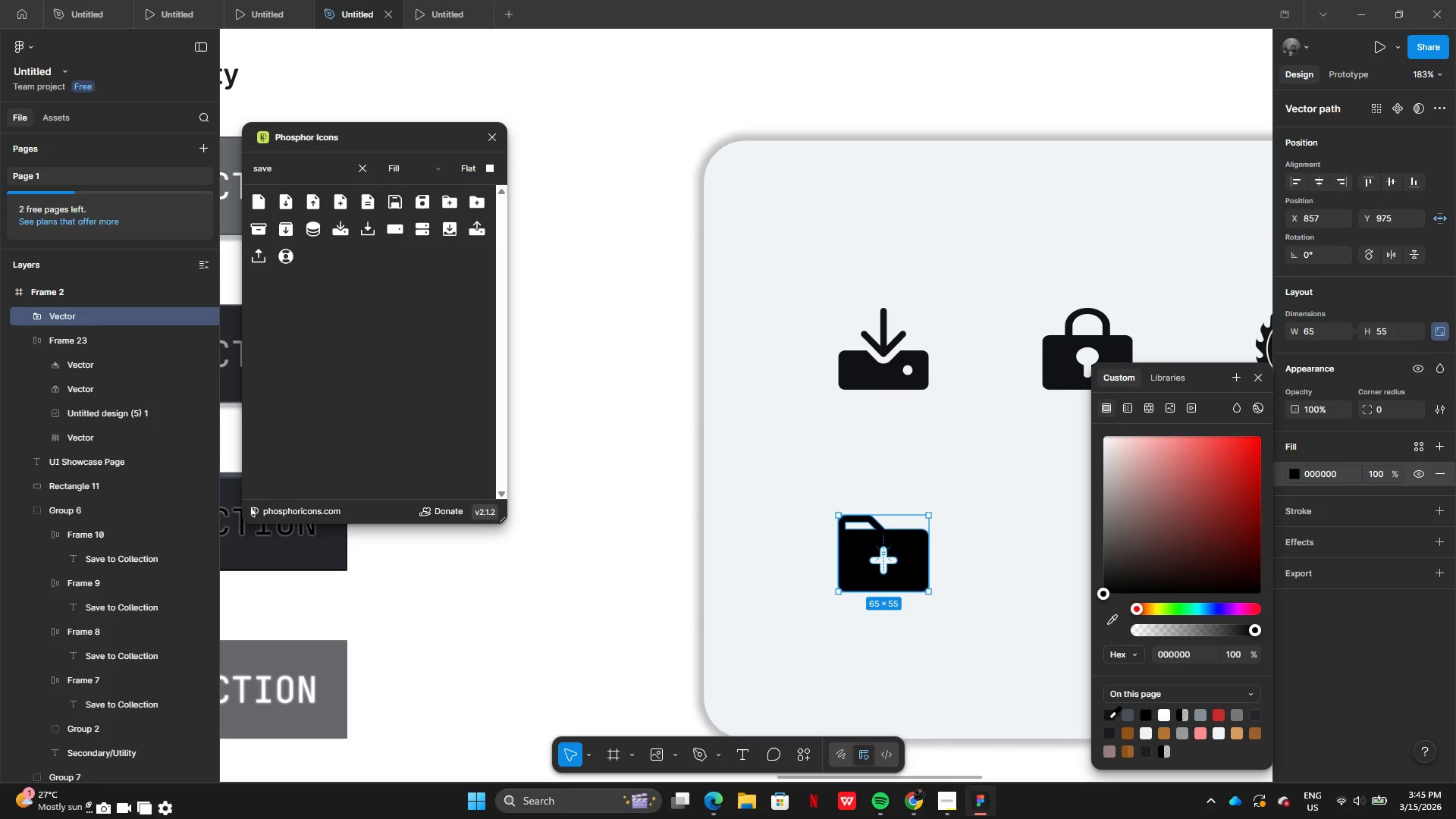 
scroll: coordinate [1298, 472], scroll_direction: none, amount: 0.0
 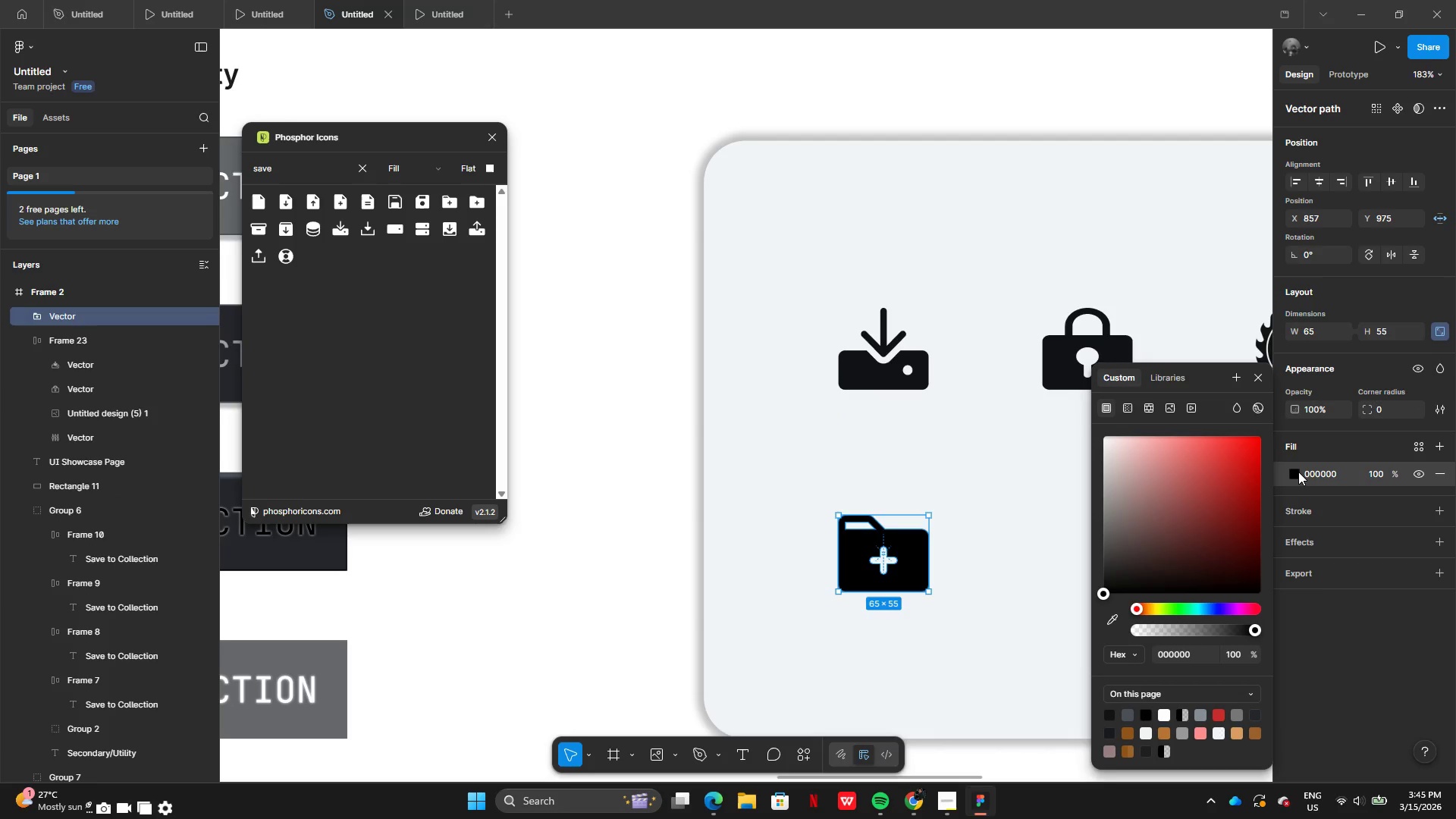 
left_click([1108, 714])
 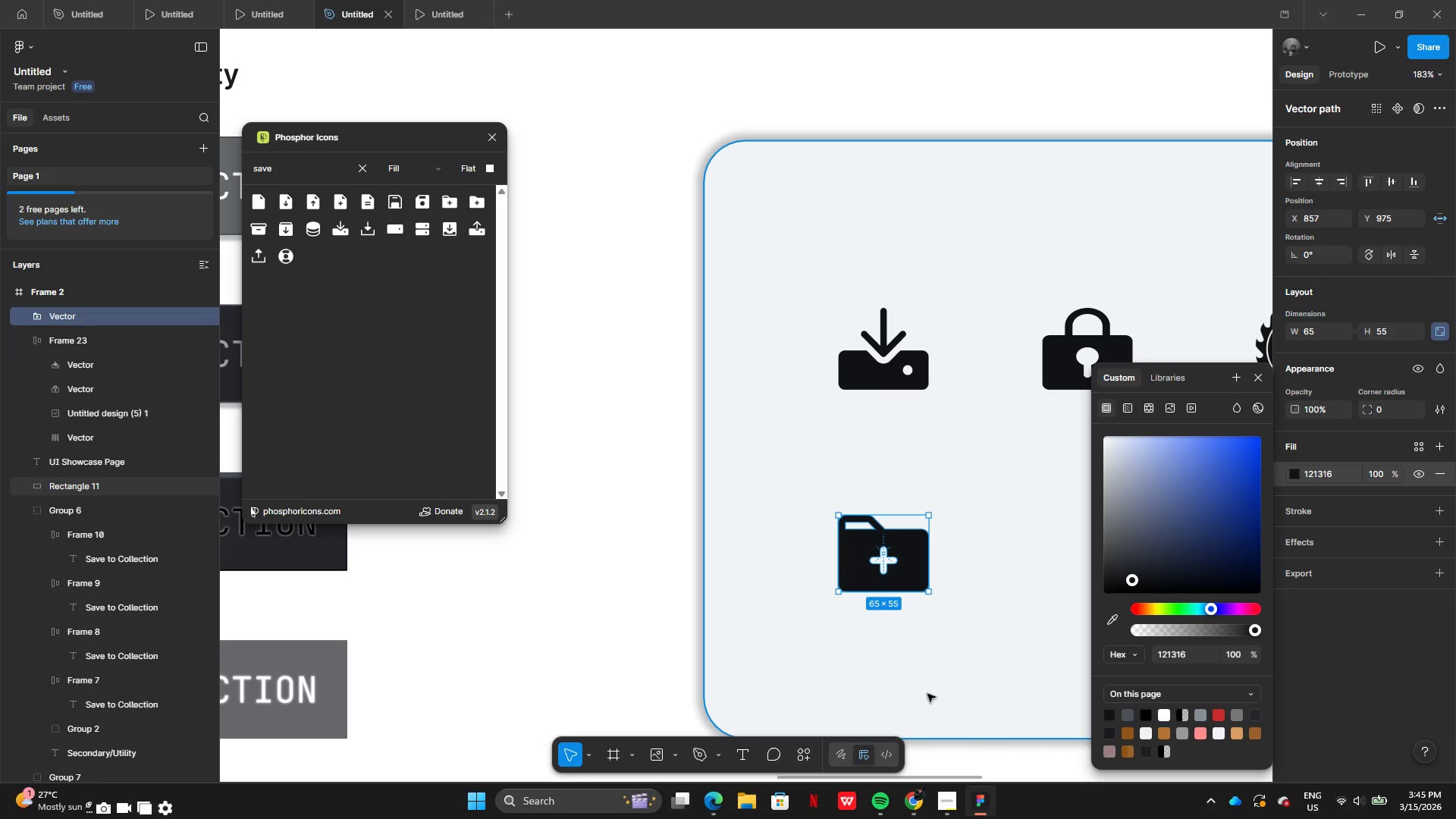 
left_click([927, 694])
 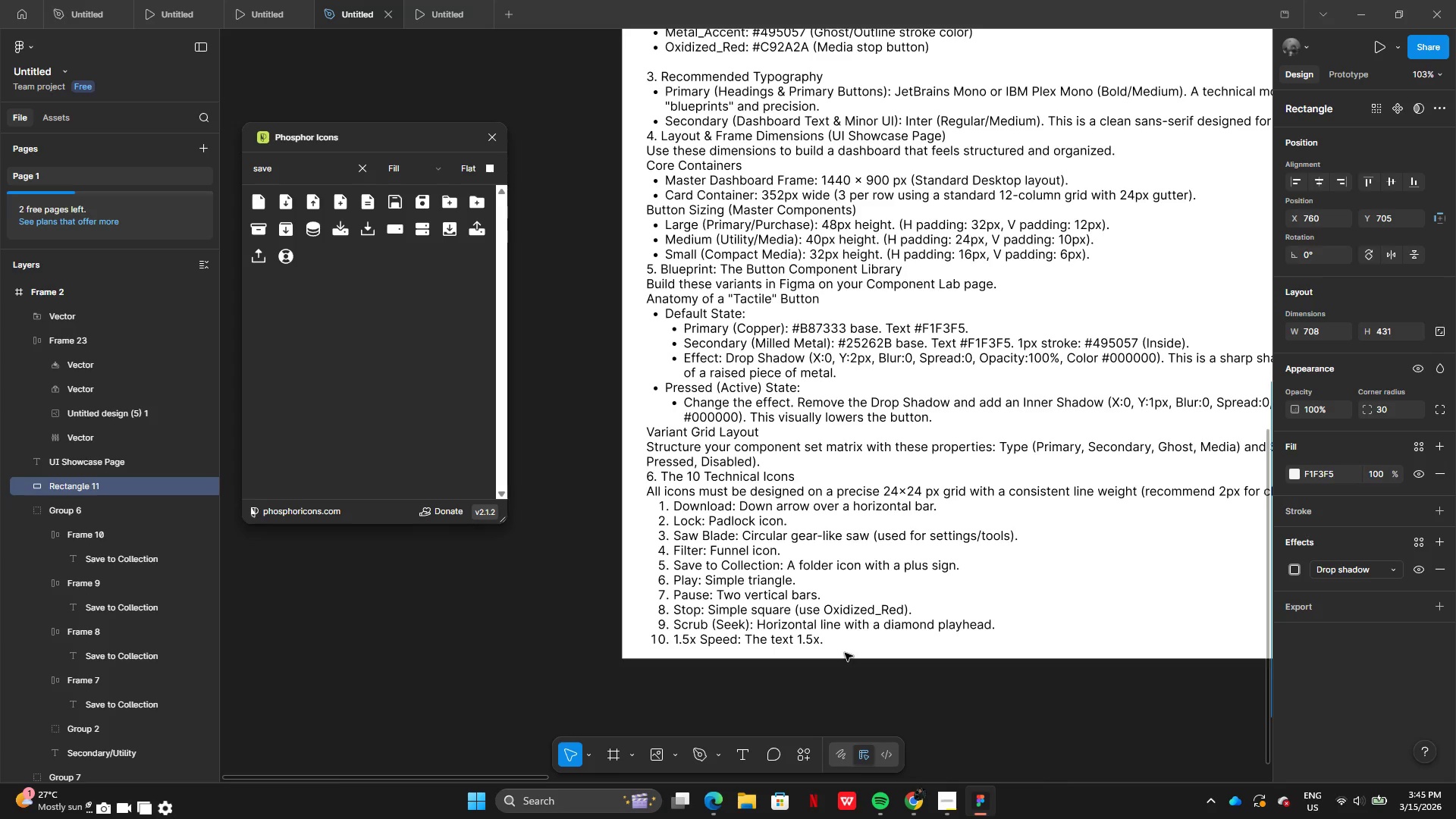 
wait(6.36)
 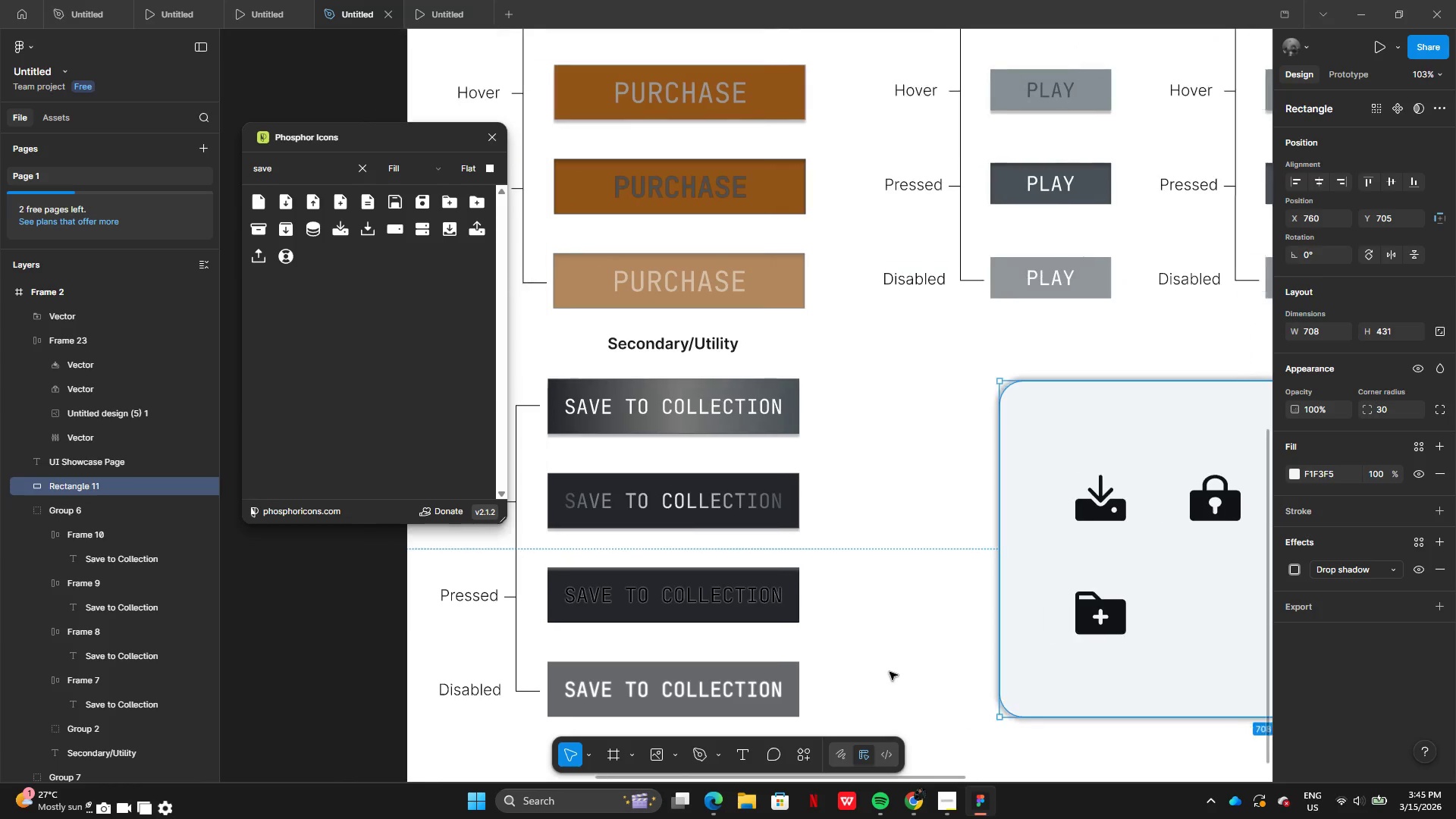 
scroll: coordinate [323, 165], scroll_direction: down, amount: 1.0
 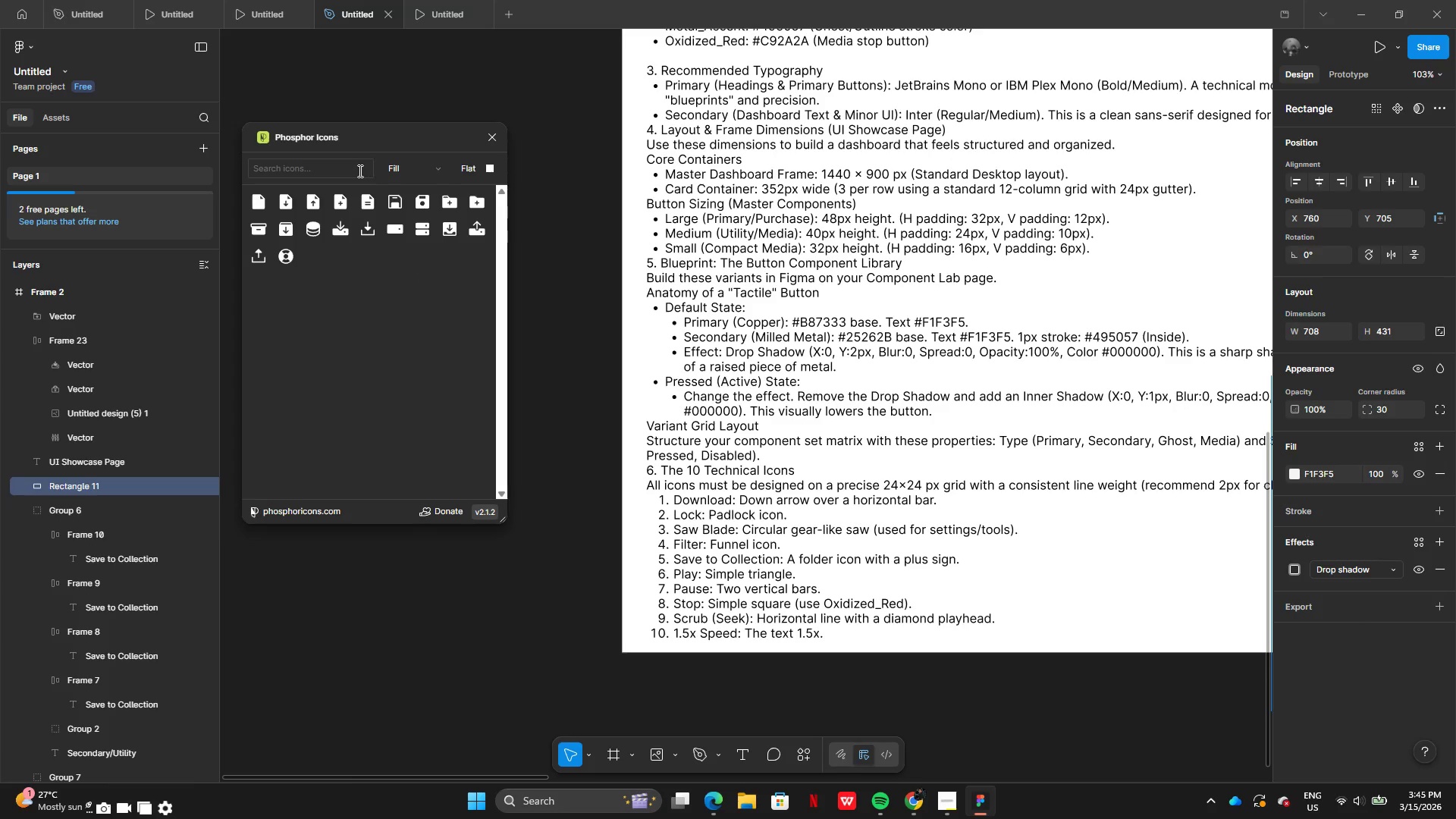 
double_click([327, 171])
 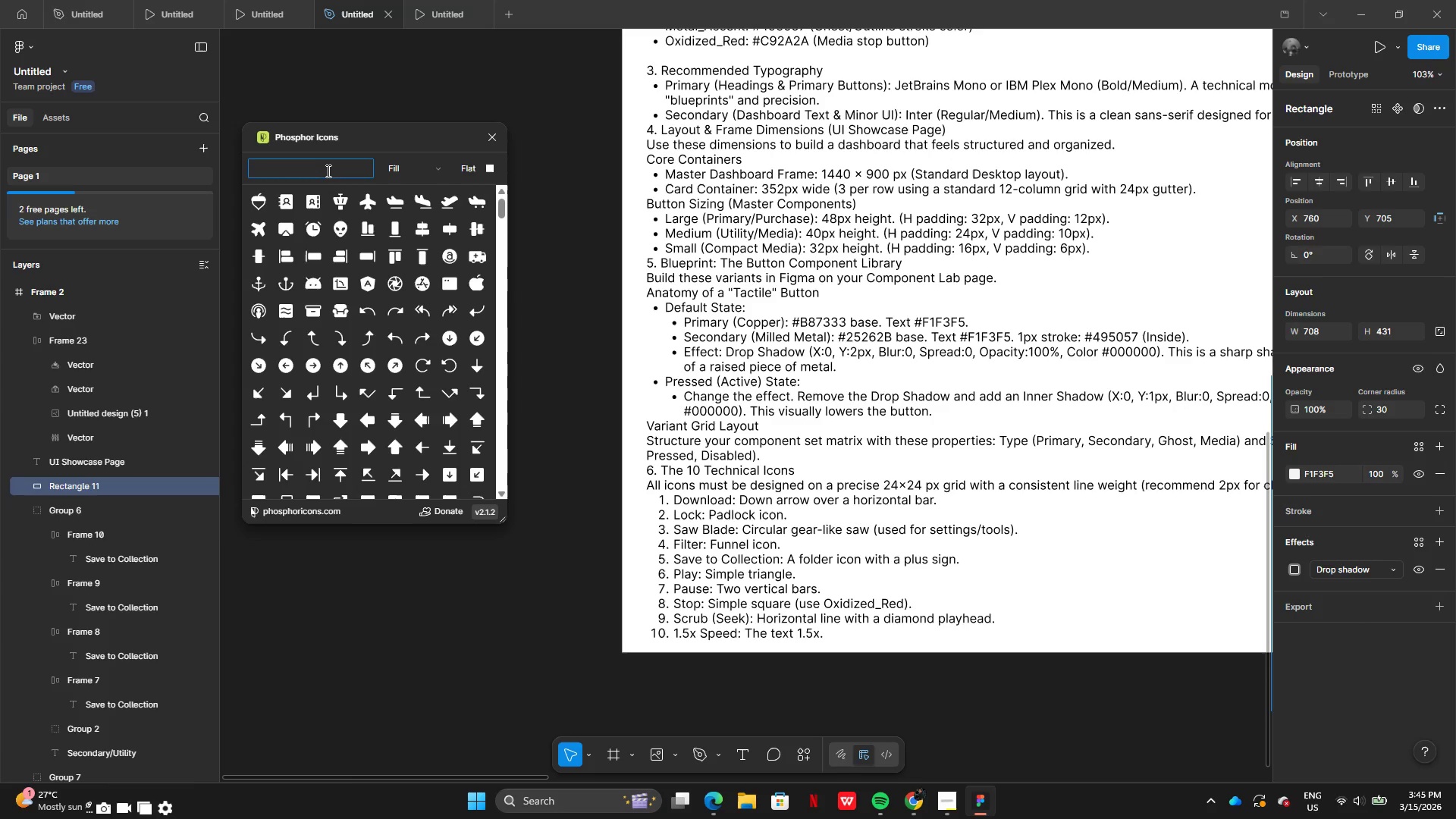 
type(play)
 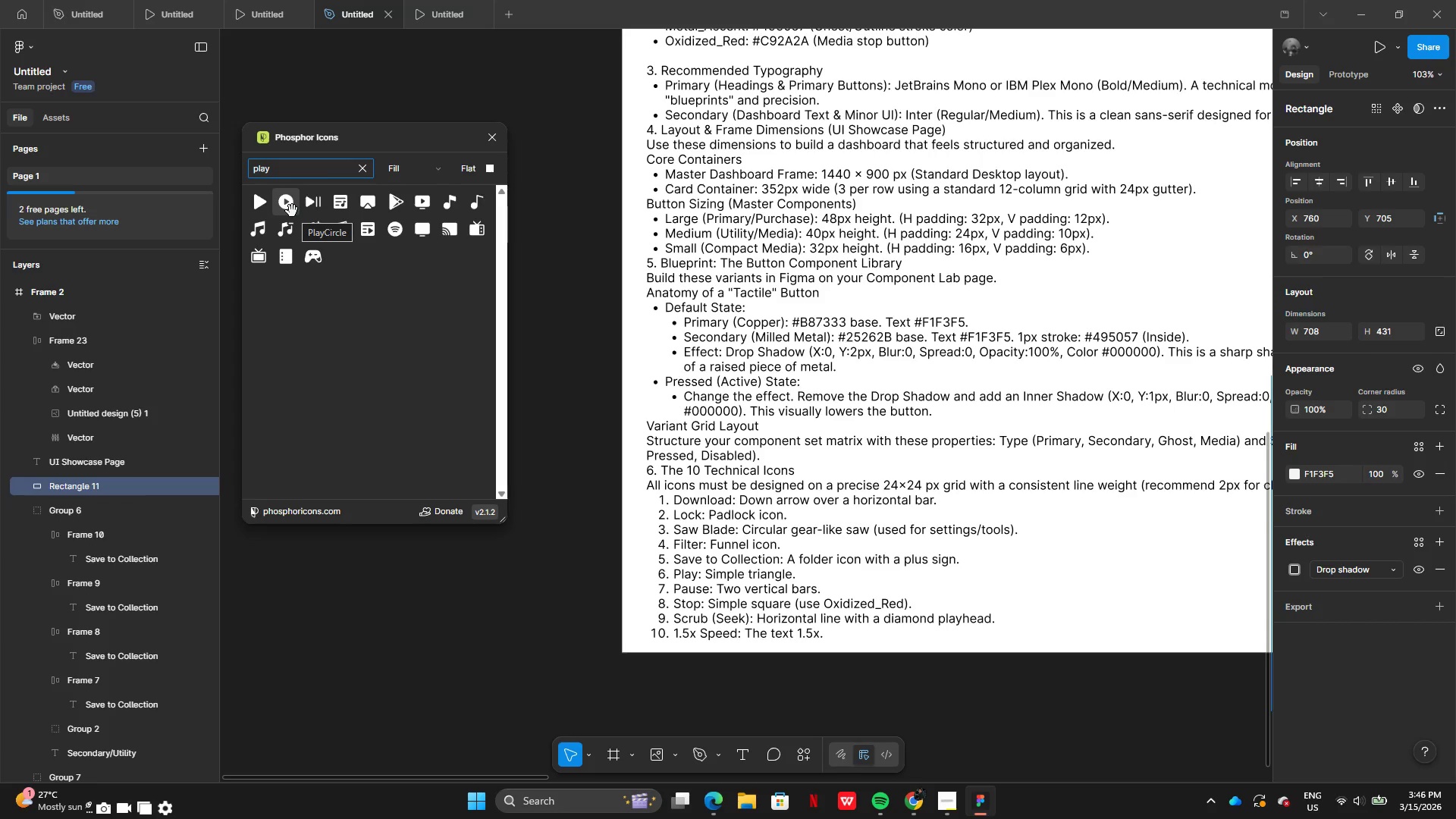 
wait(9.86)
 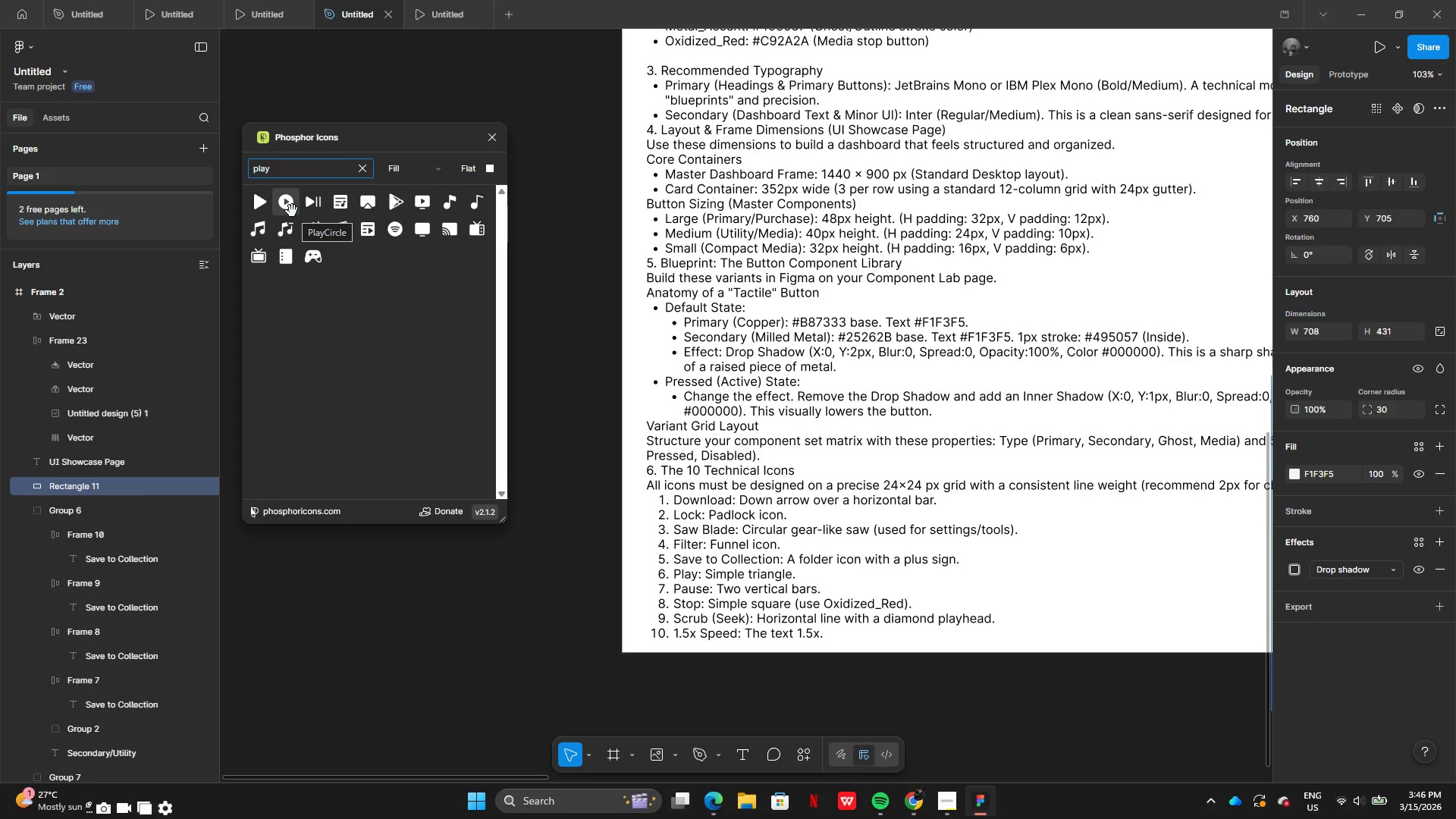 
scroll: coordinate [249, 207], scroll_direction: none, amount: 0.0
 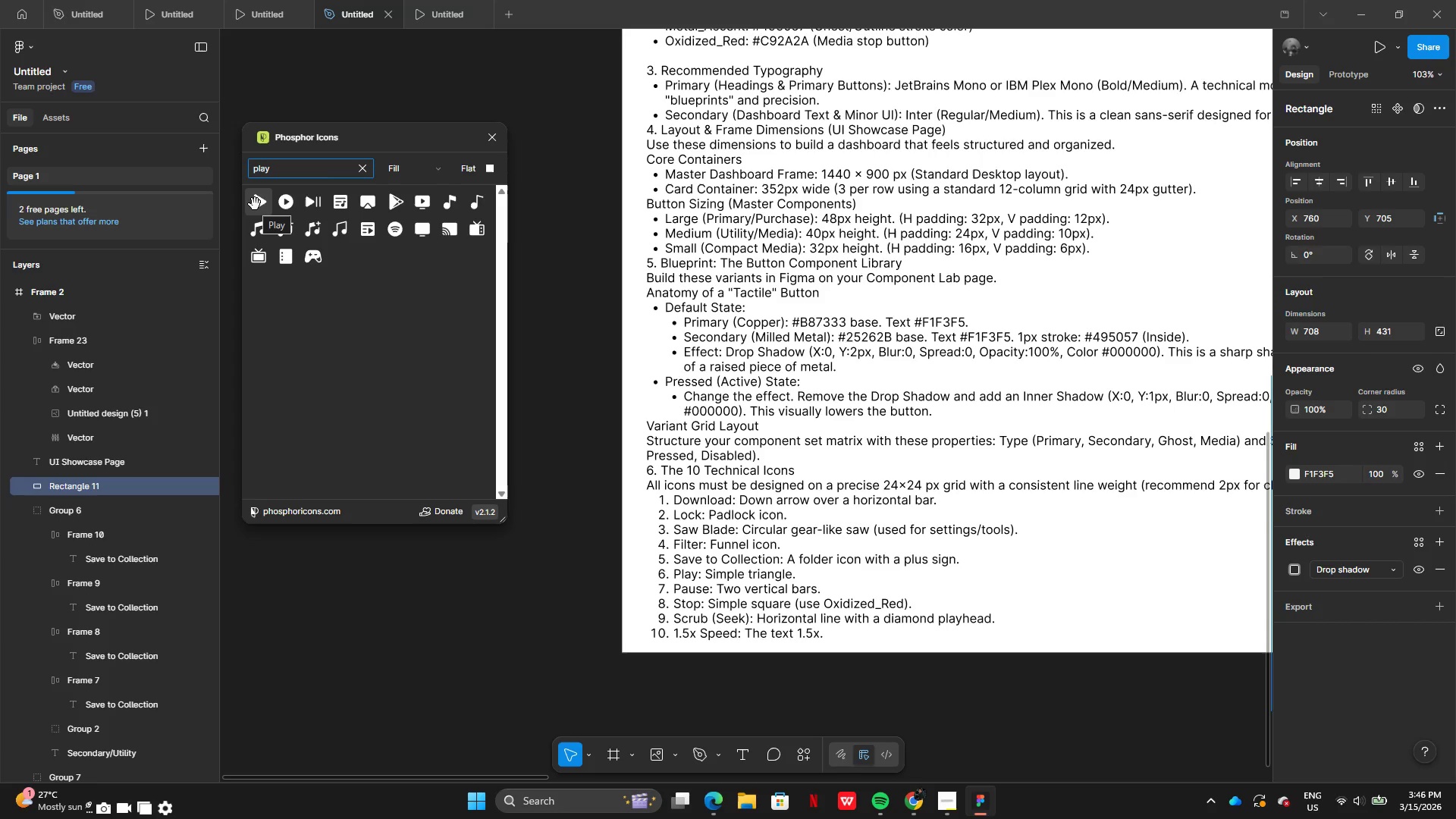 
mouse_move([293, 207])
 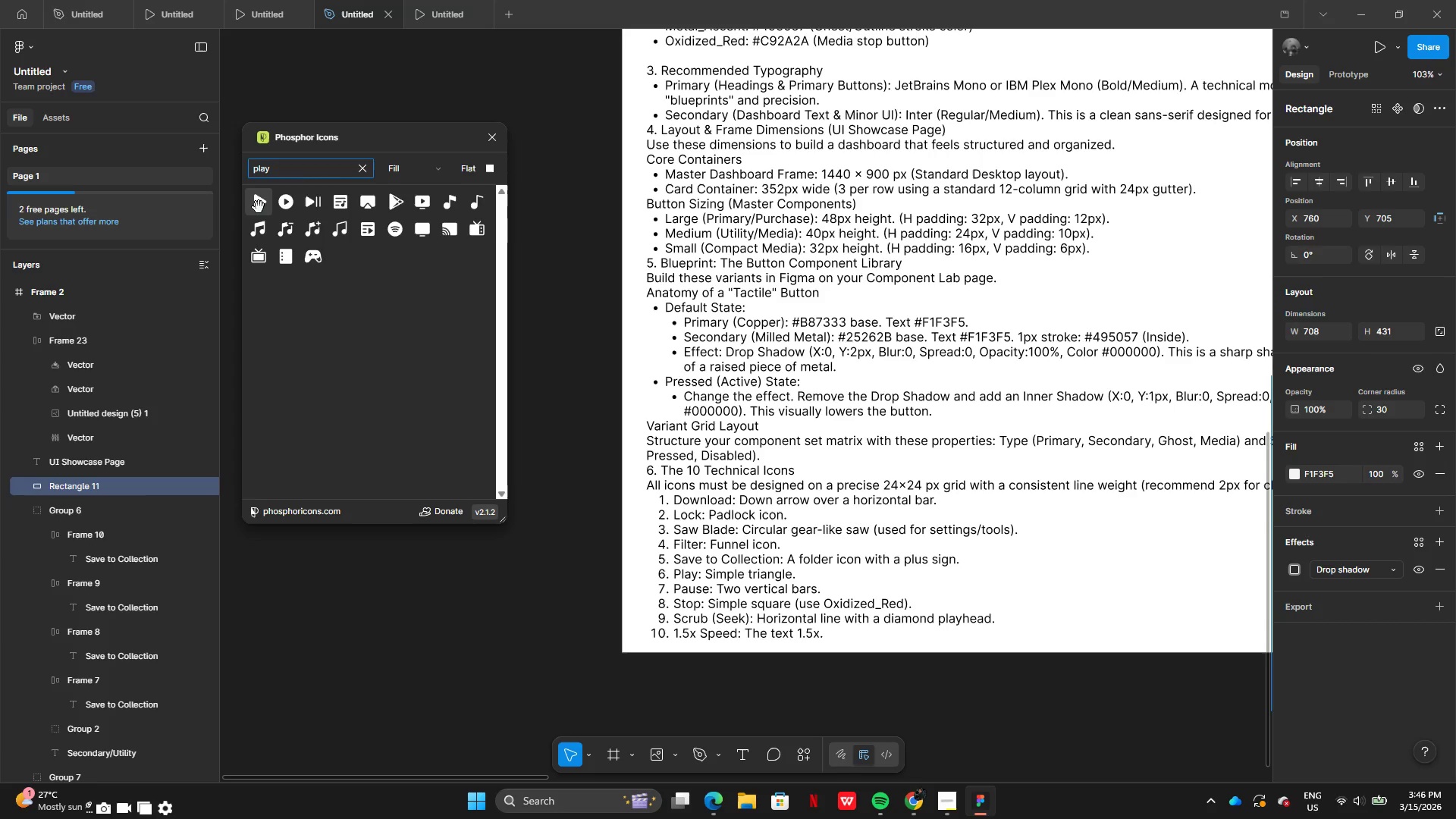 
left_click_drag(start_coordinate=[259, 207], to_coordinate=[1175, 726])
 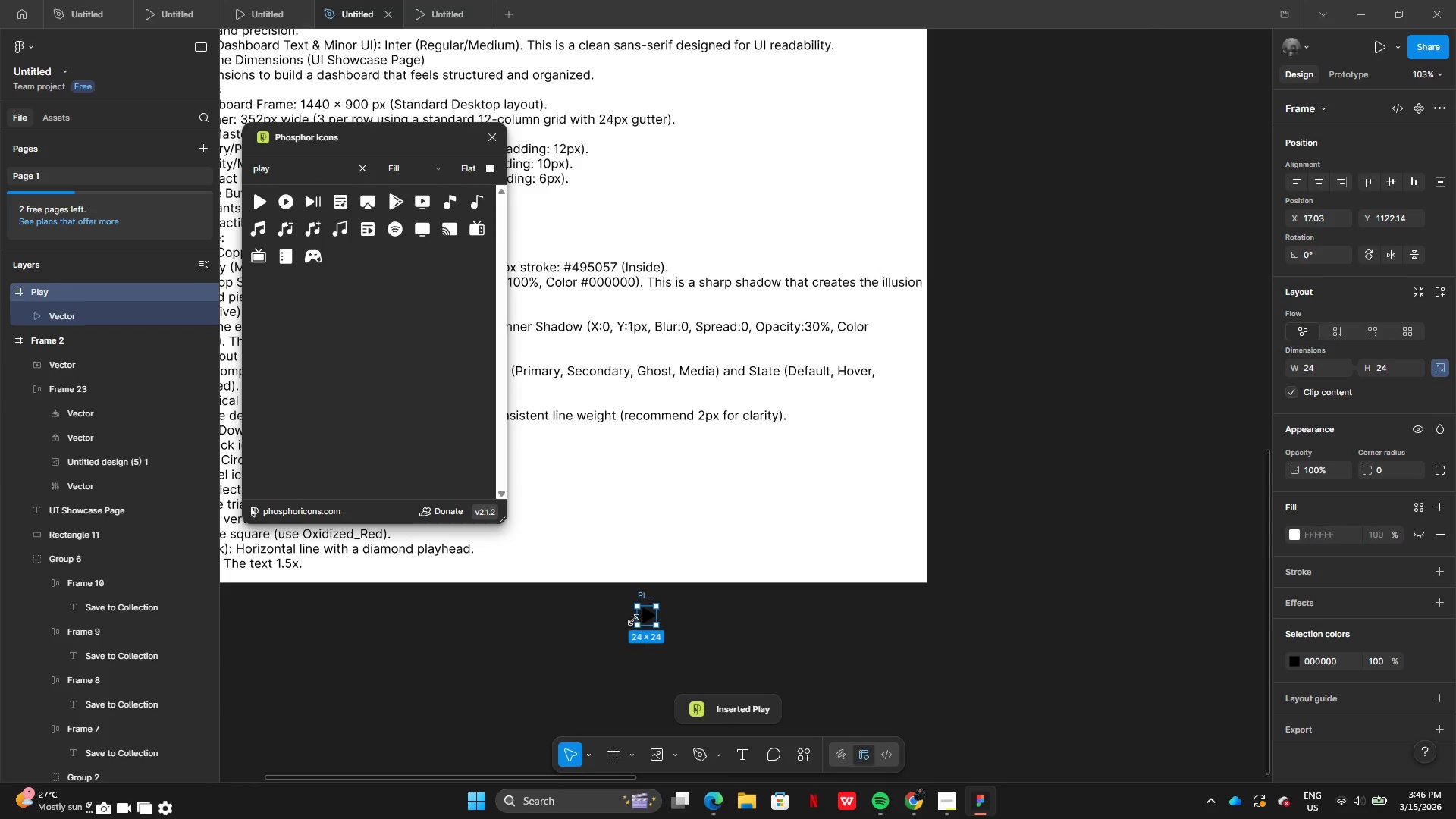 
left_click_drag(start_coordinate=[648, 616], to_coordinate=[1269, 613])
 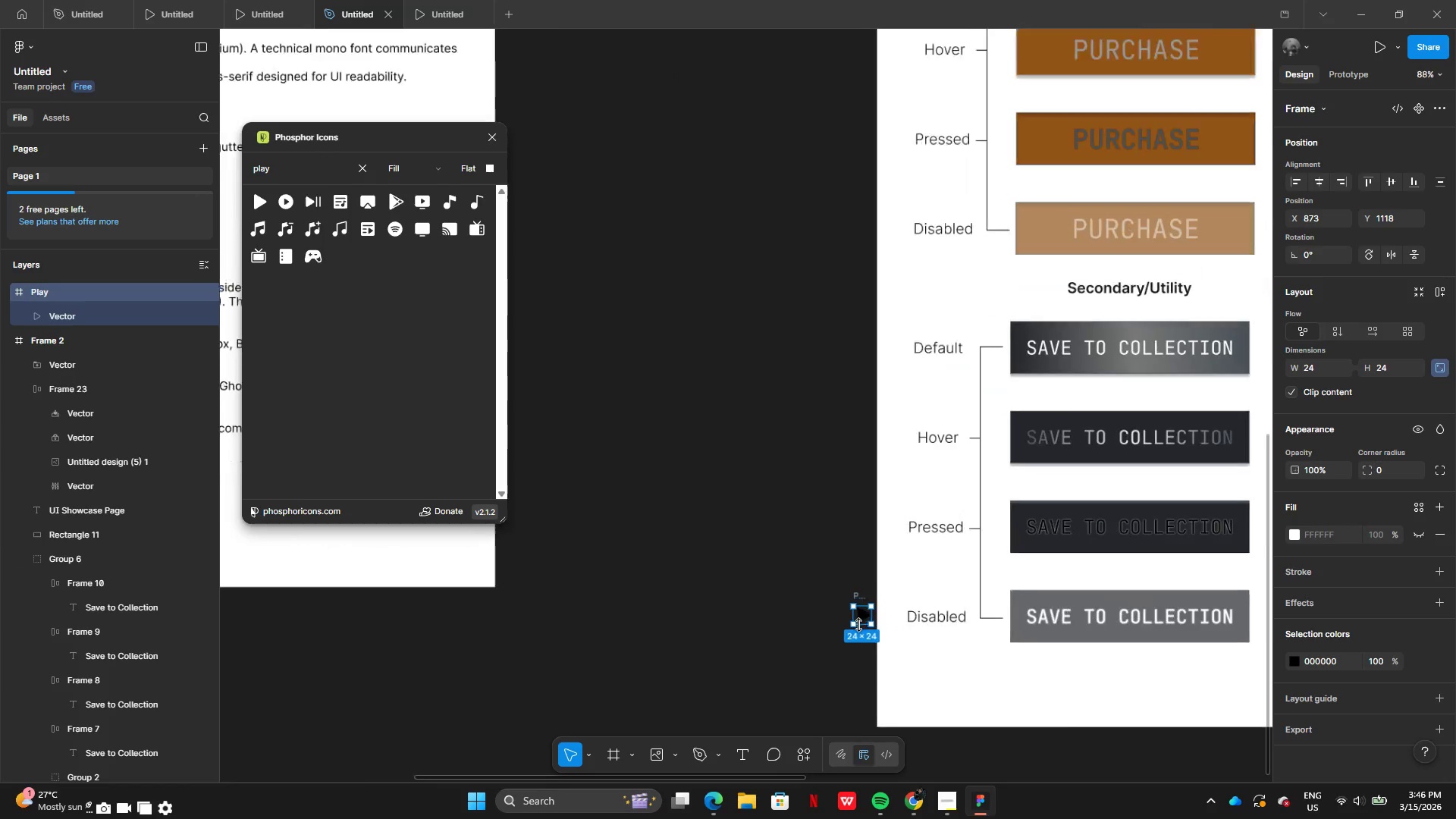 
left_click_drag(start_coordinate=[863, 617], to_coordinate=[1227, 706])
 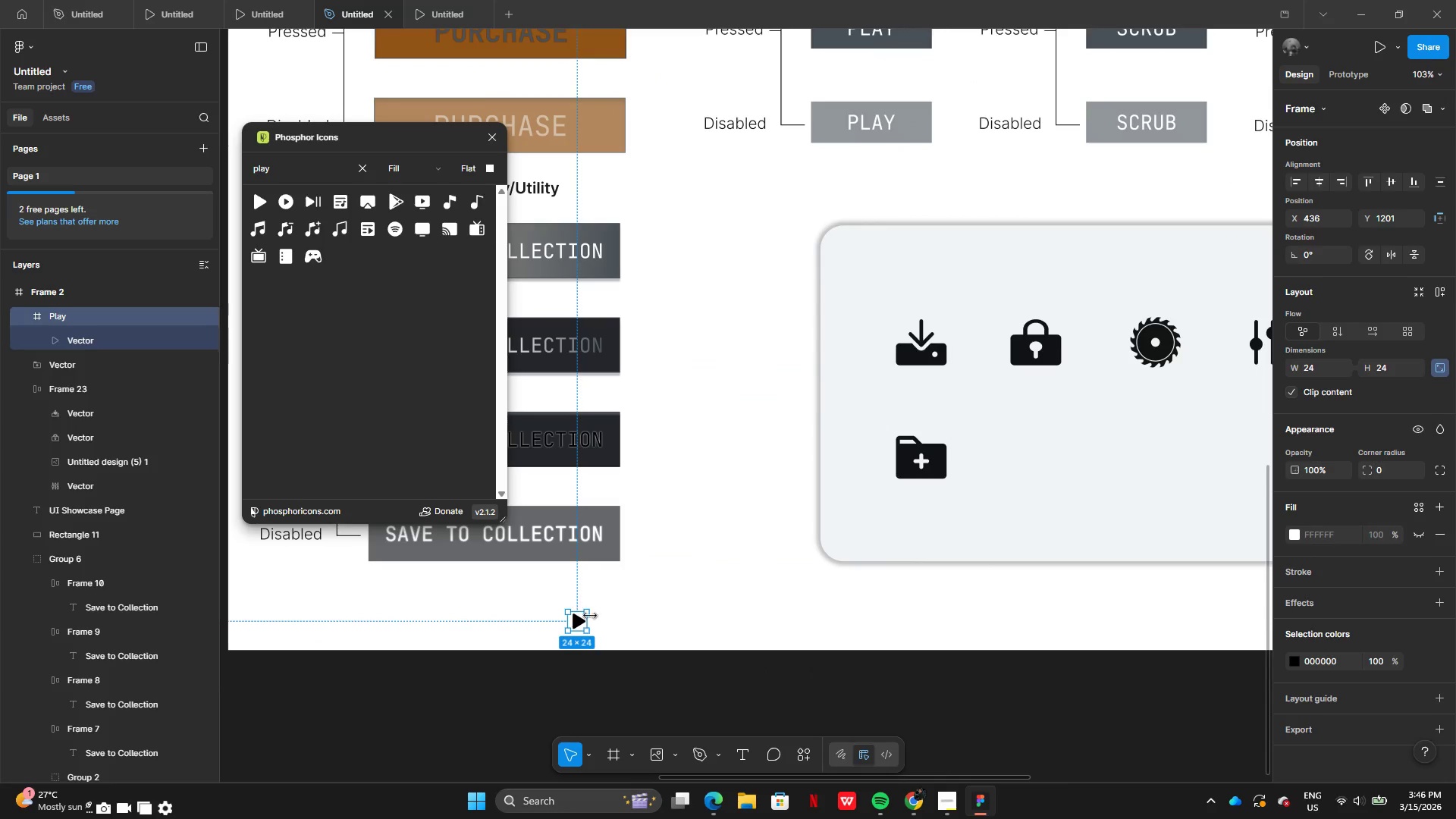 
left_click_drag(start_coordinate=[576, 626], to_coordinate=[1031, 465])
 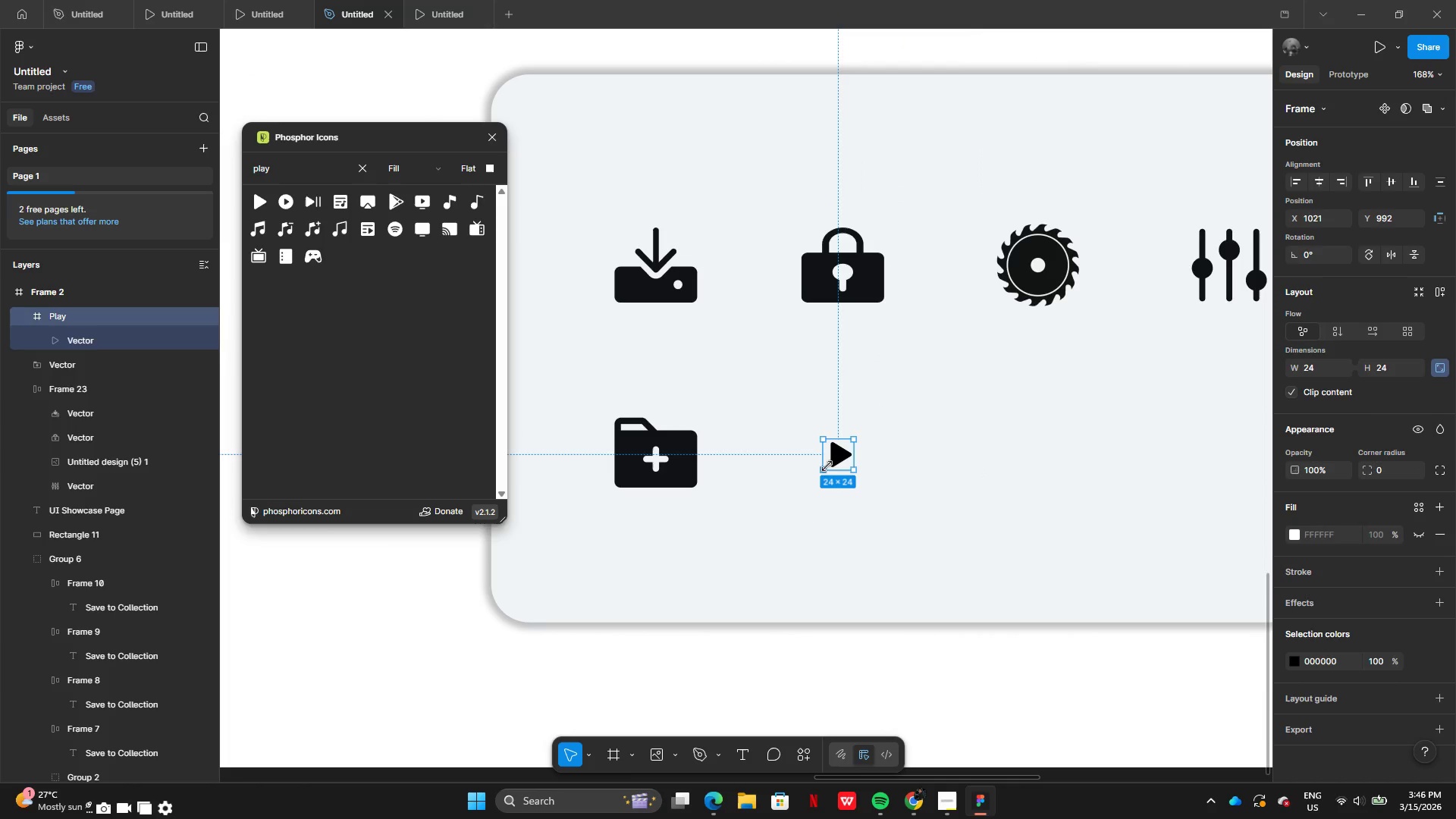 
left_click([843, 459])
 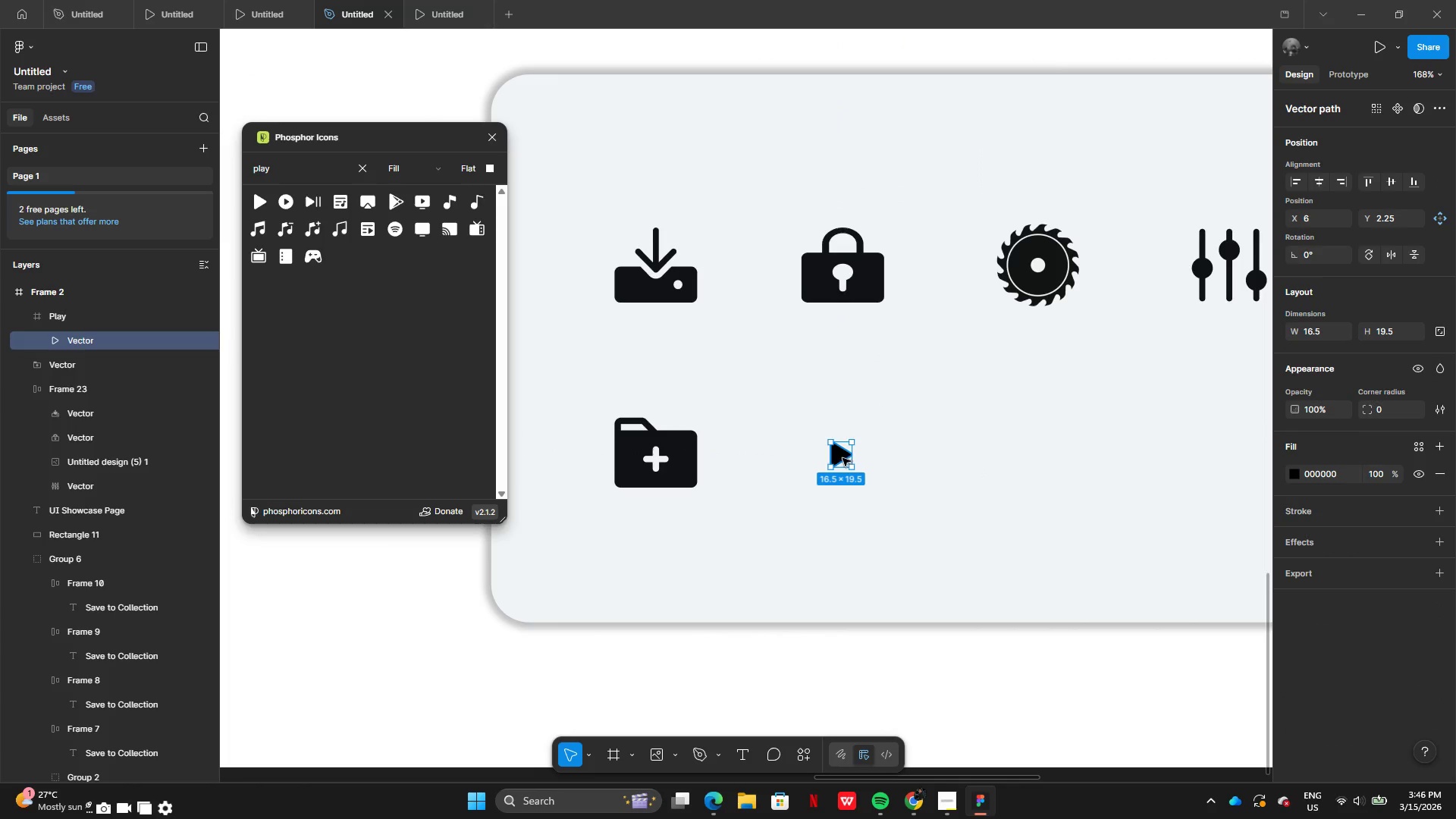 
left_click_drag(start_coordinate=[842, 458], to_coordinate=[919, 472])
 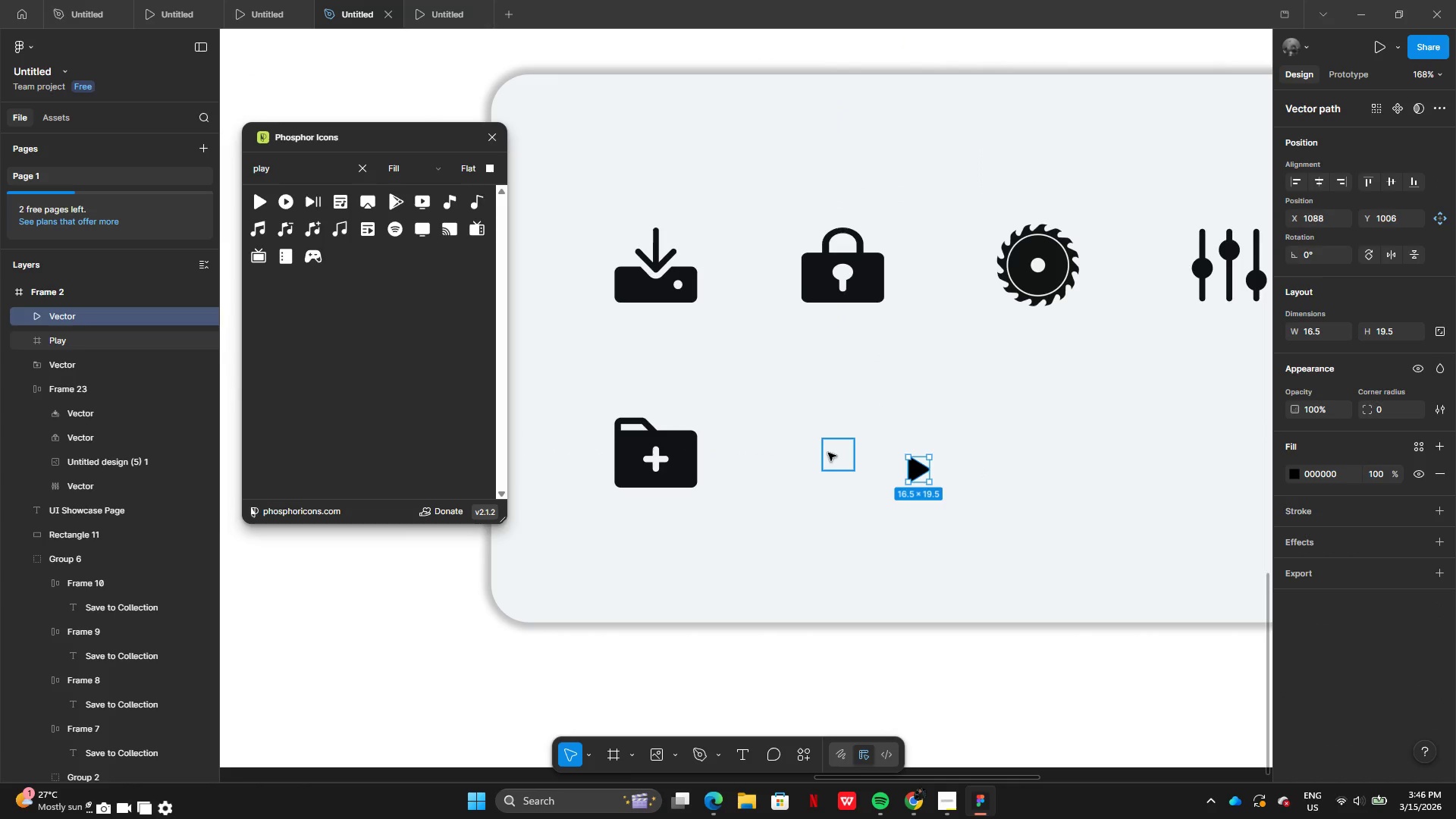 
left_click([828, 453])
 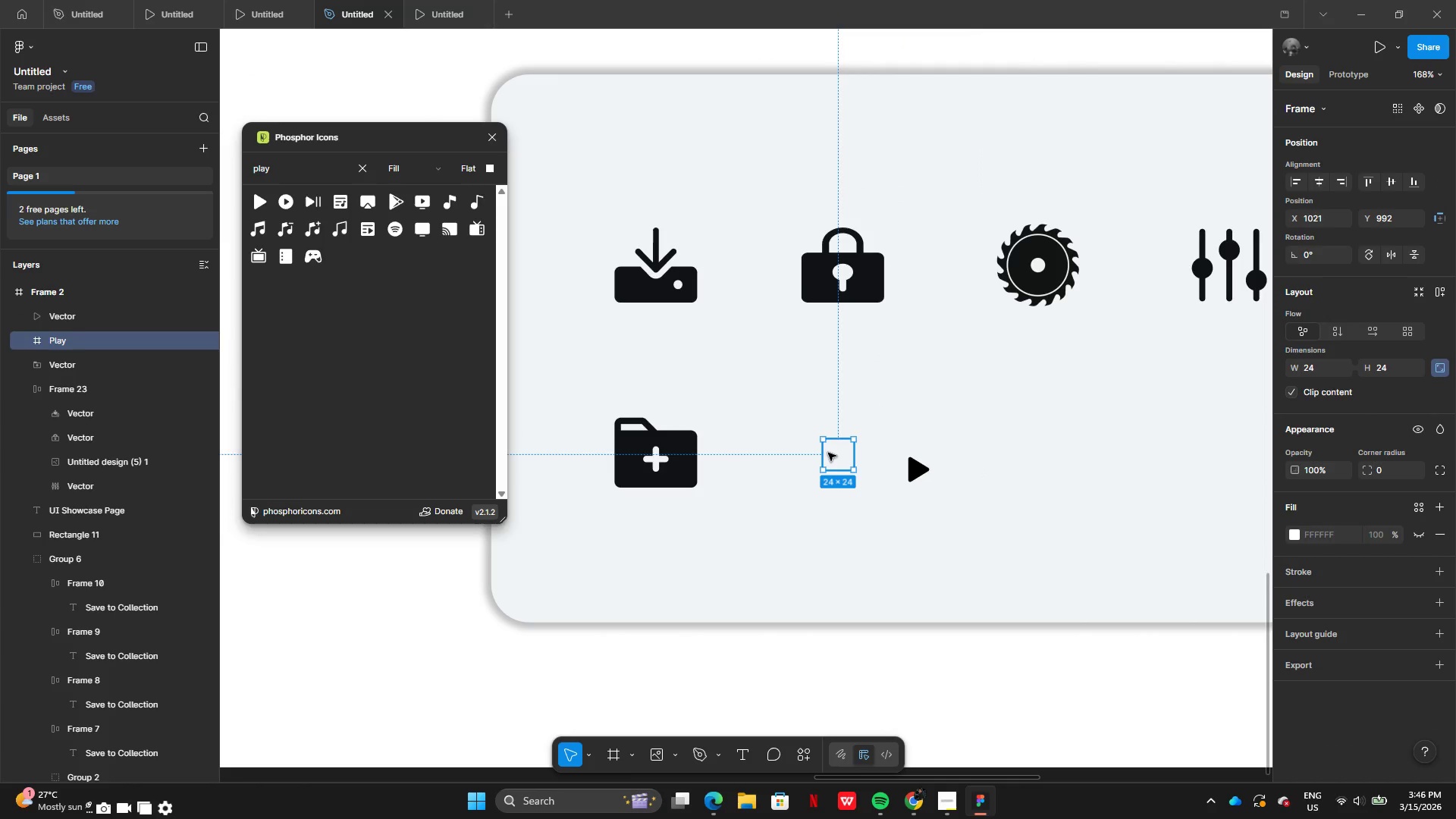 
key(Backspace)
 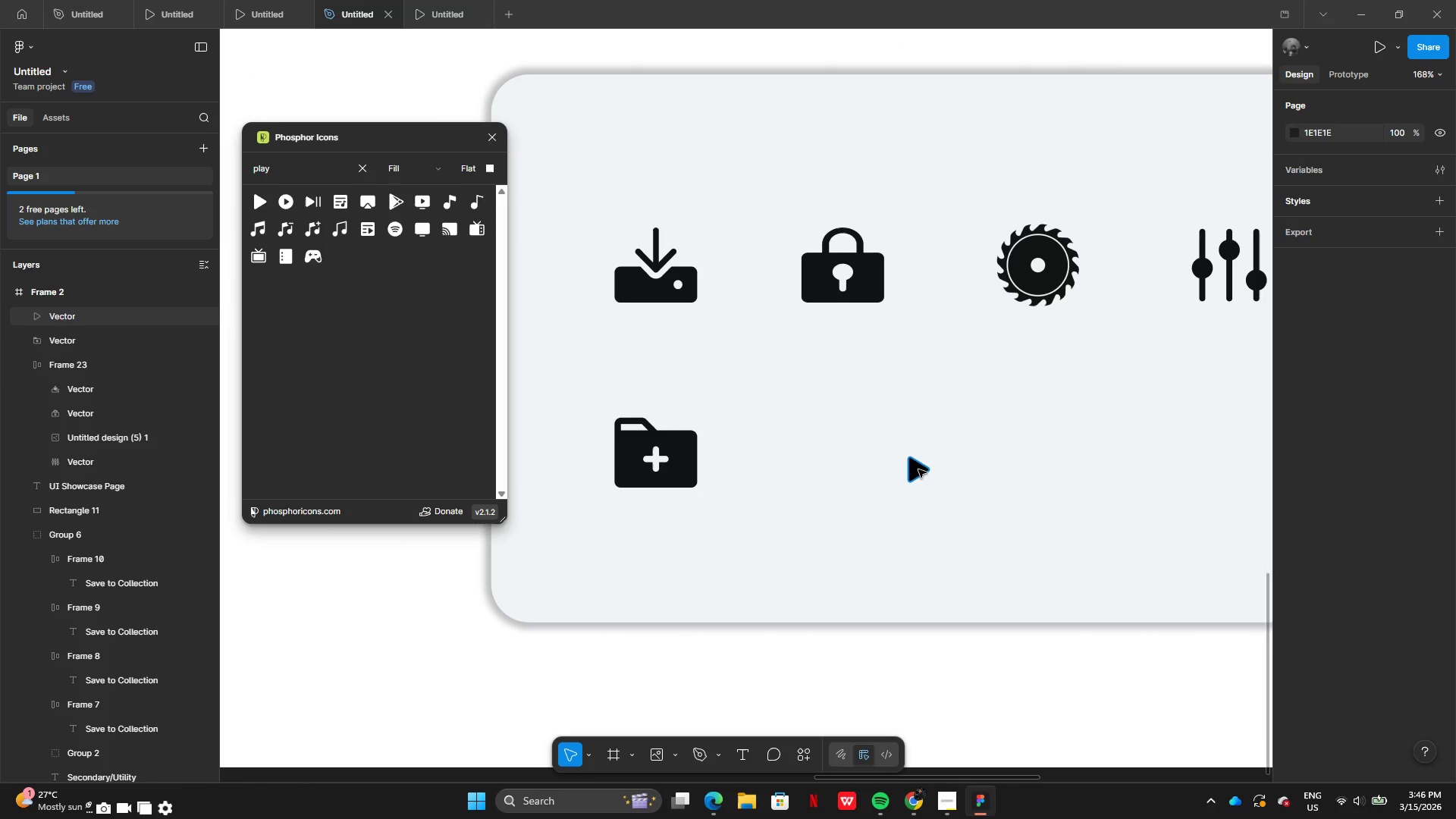 
left_click([918, 469])
 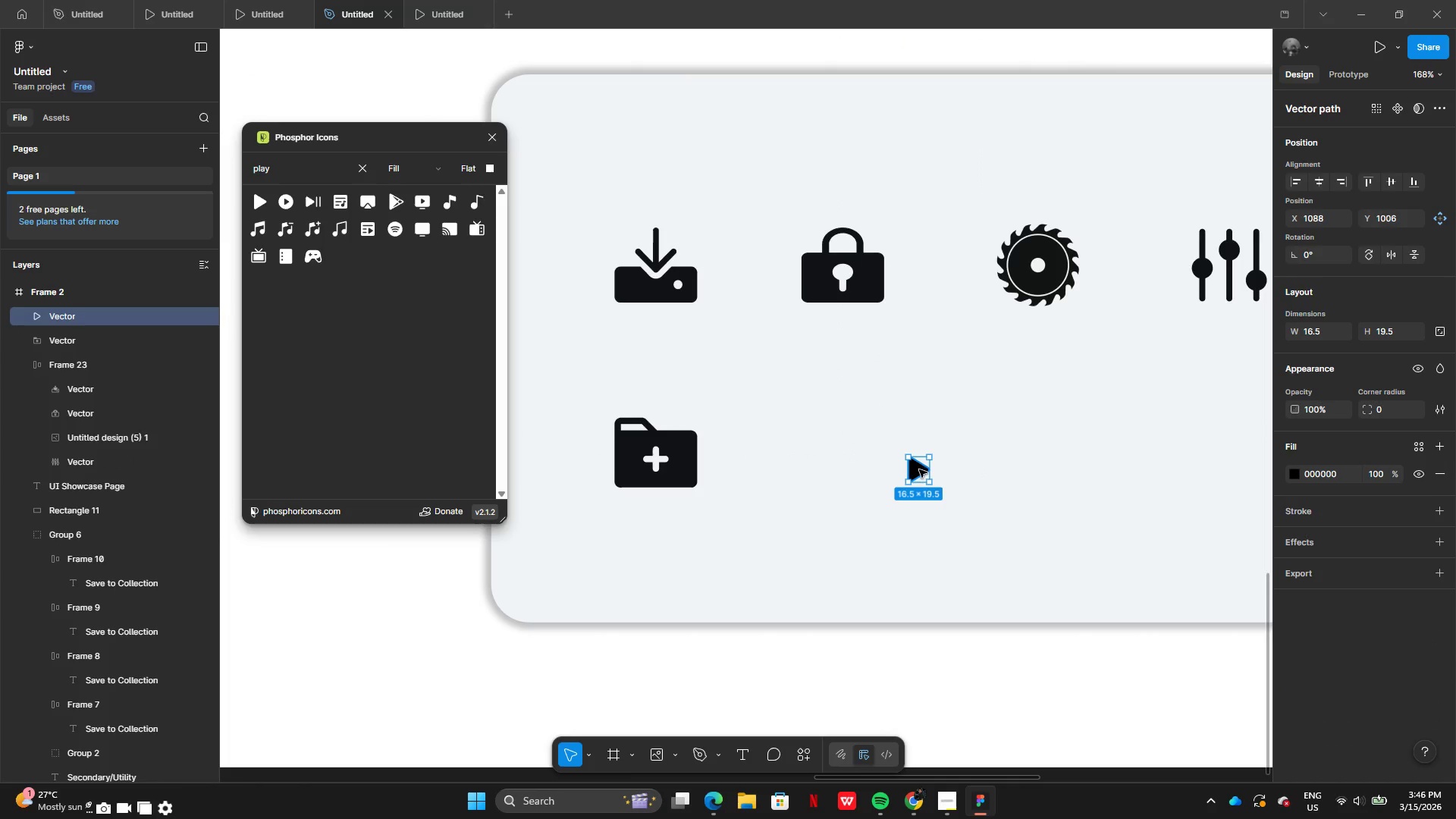 
left_click_drag(start_coordinate=[919, 469], to_coordinate=[842, 460])
 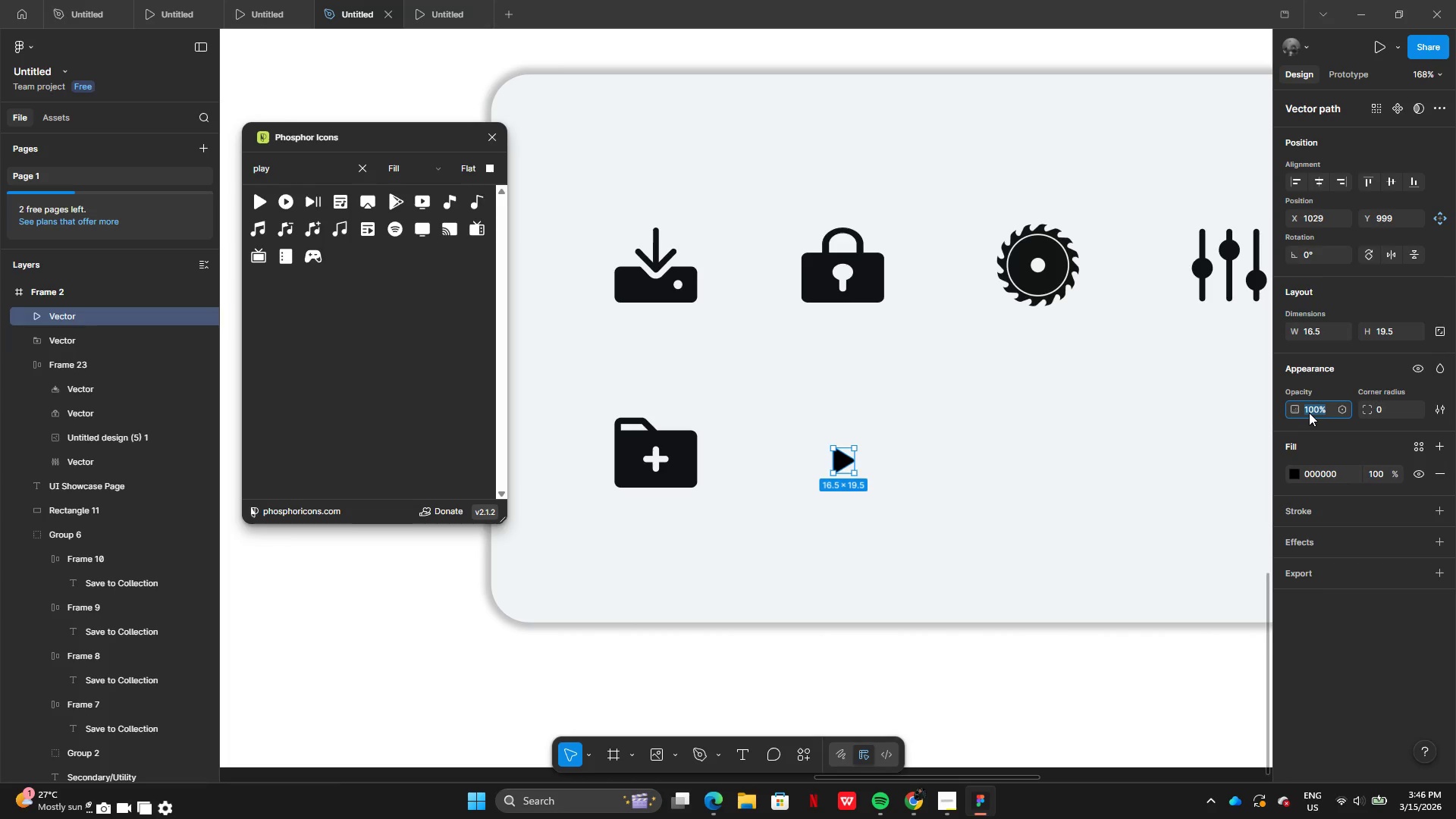 
type(65)
 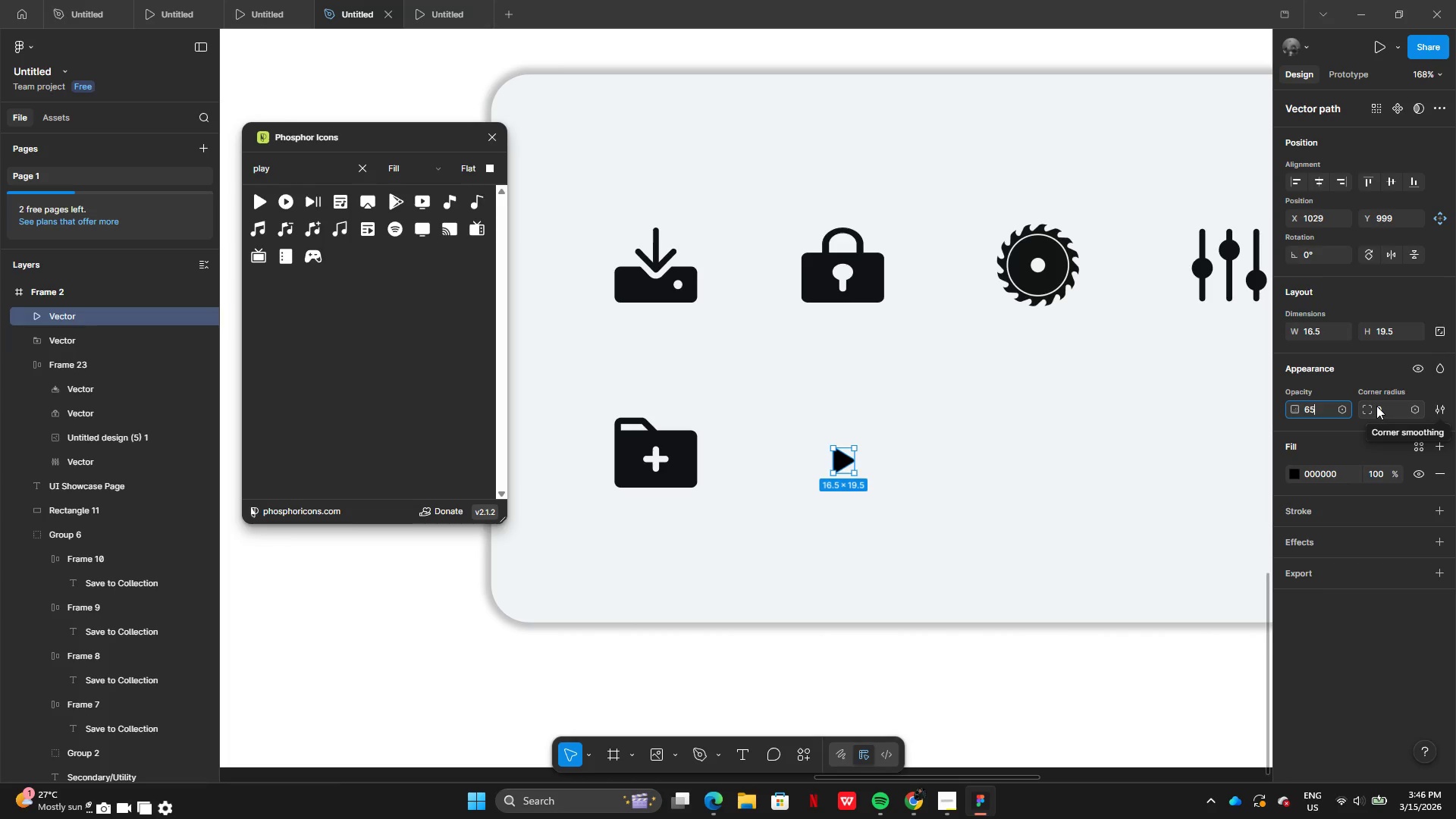 
left_click([1134, 670])
 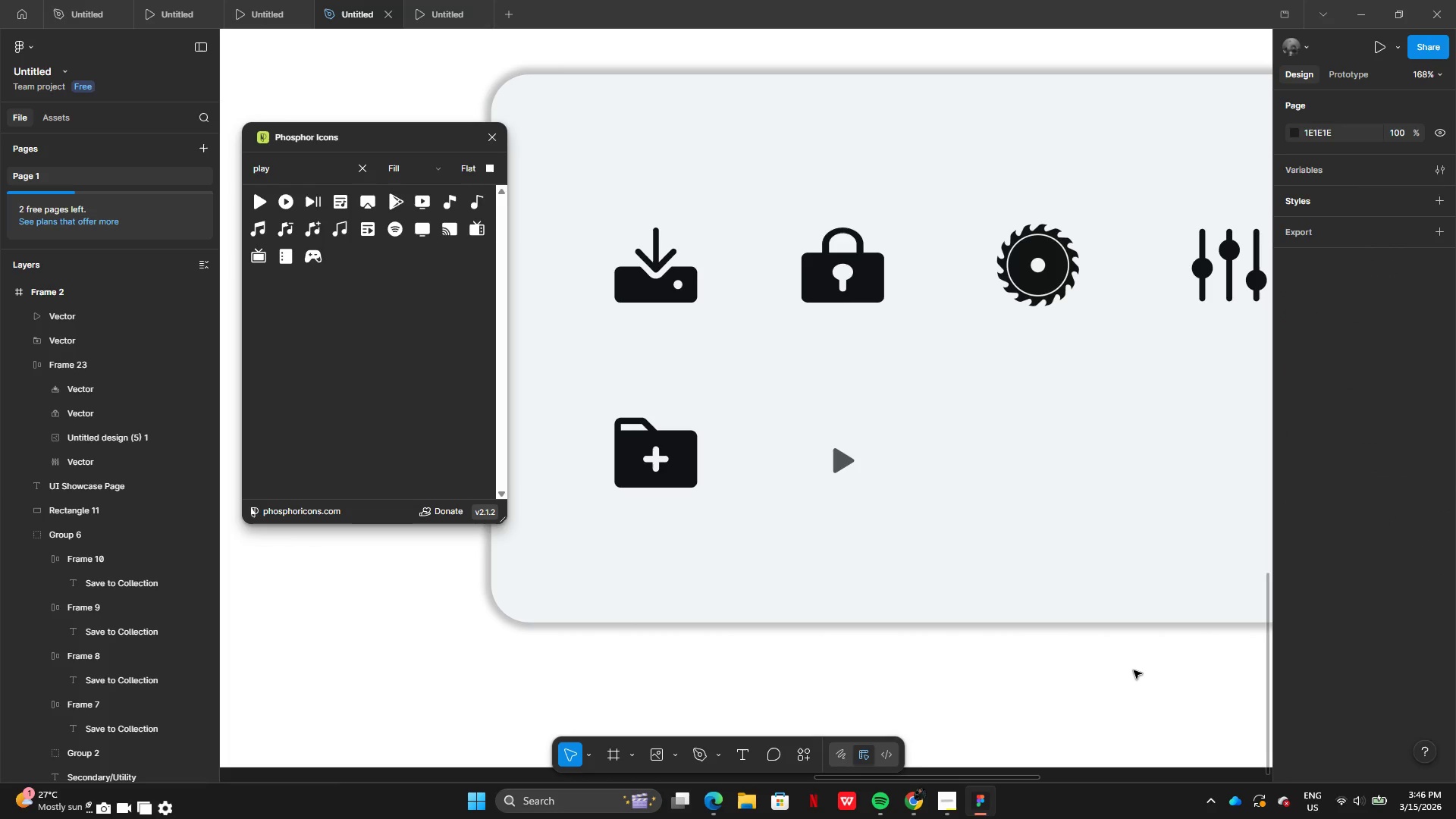 
key(Control+Z)
 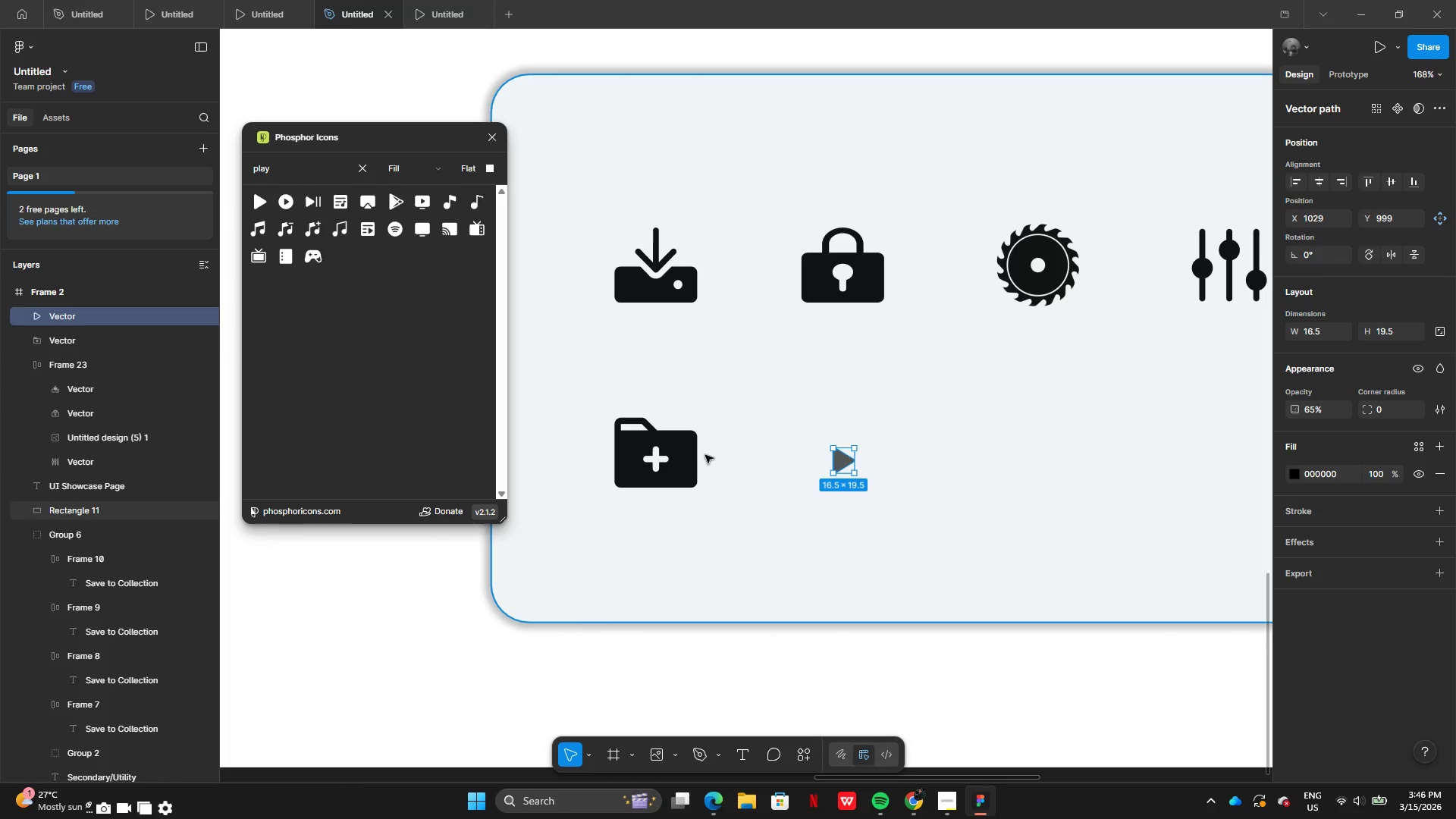 
left_click([673, 460])
 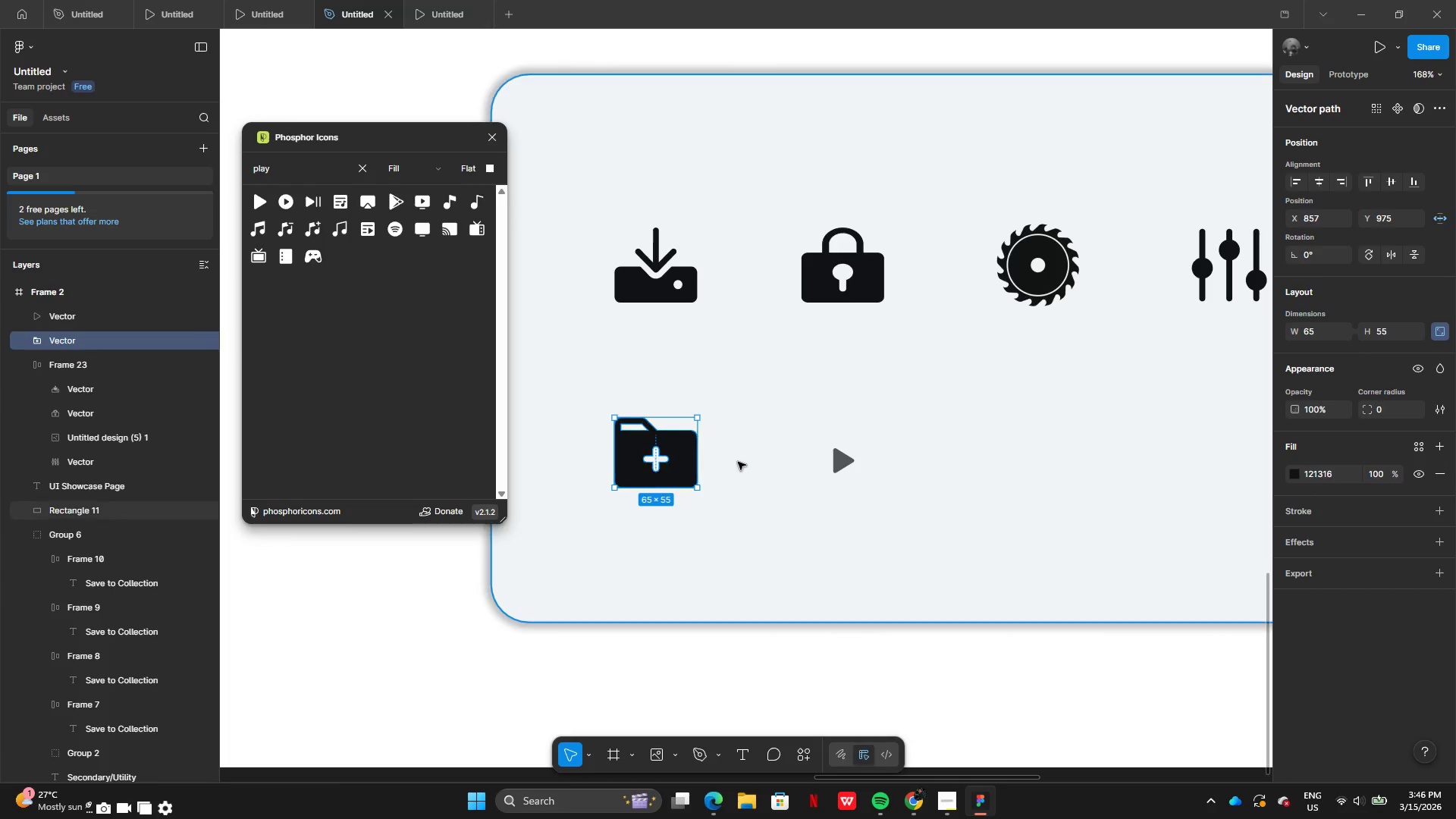 
left_click([836, 463])
 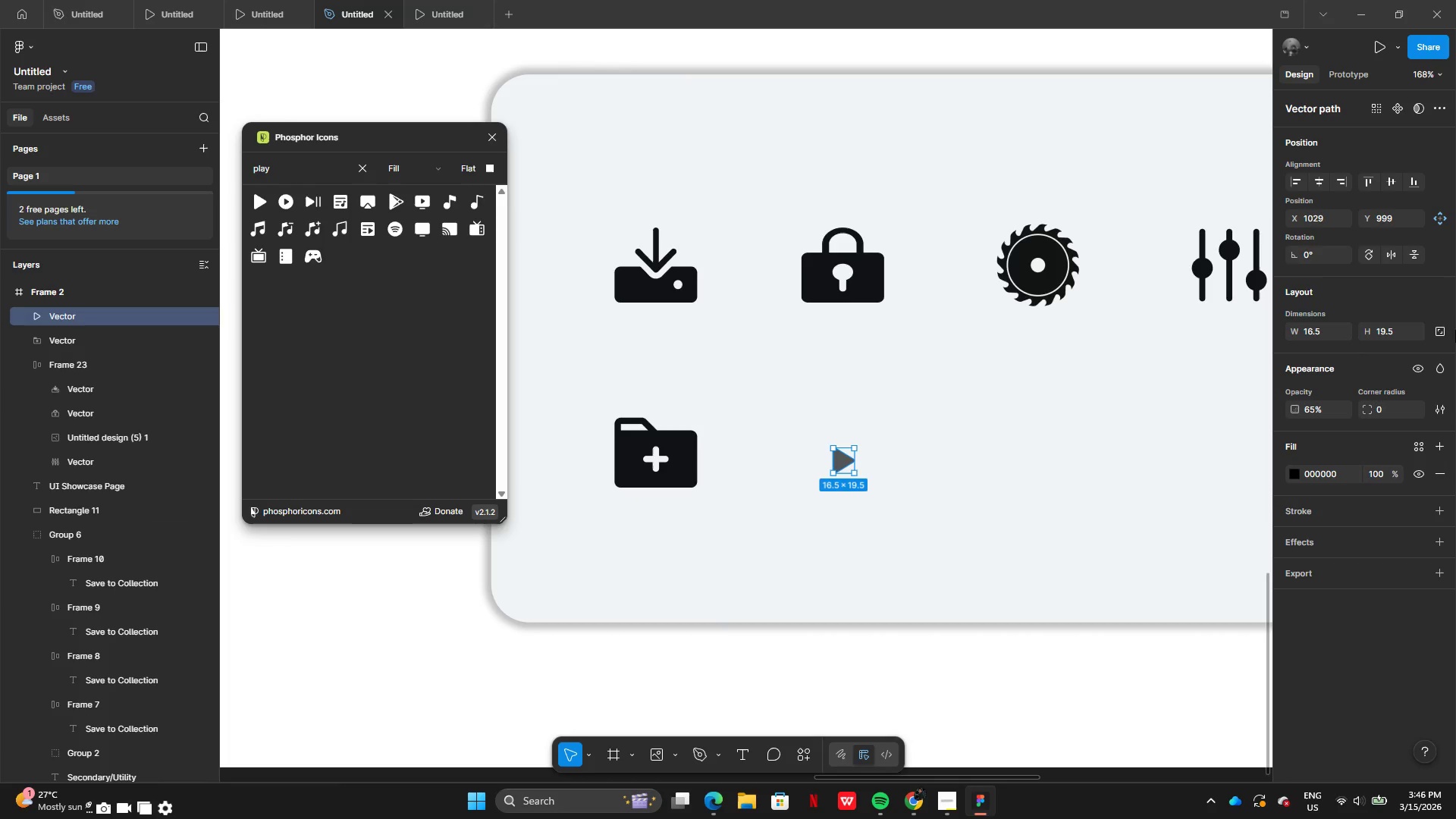 
left_click_drag(start_coordinate=[1434, 331], to_coordinate=[1439, 329])
 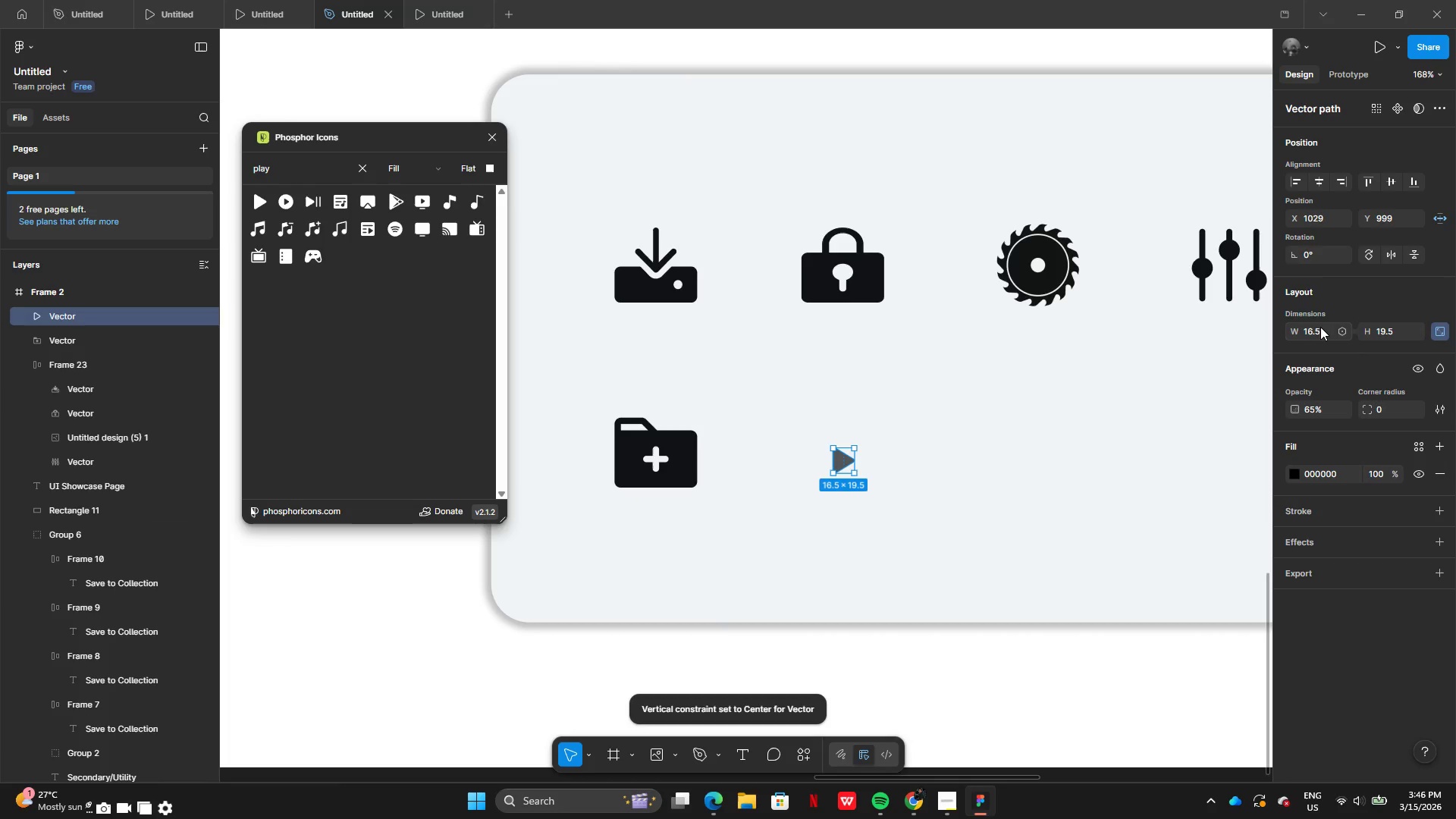 
left_click([1320, 327])
 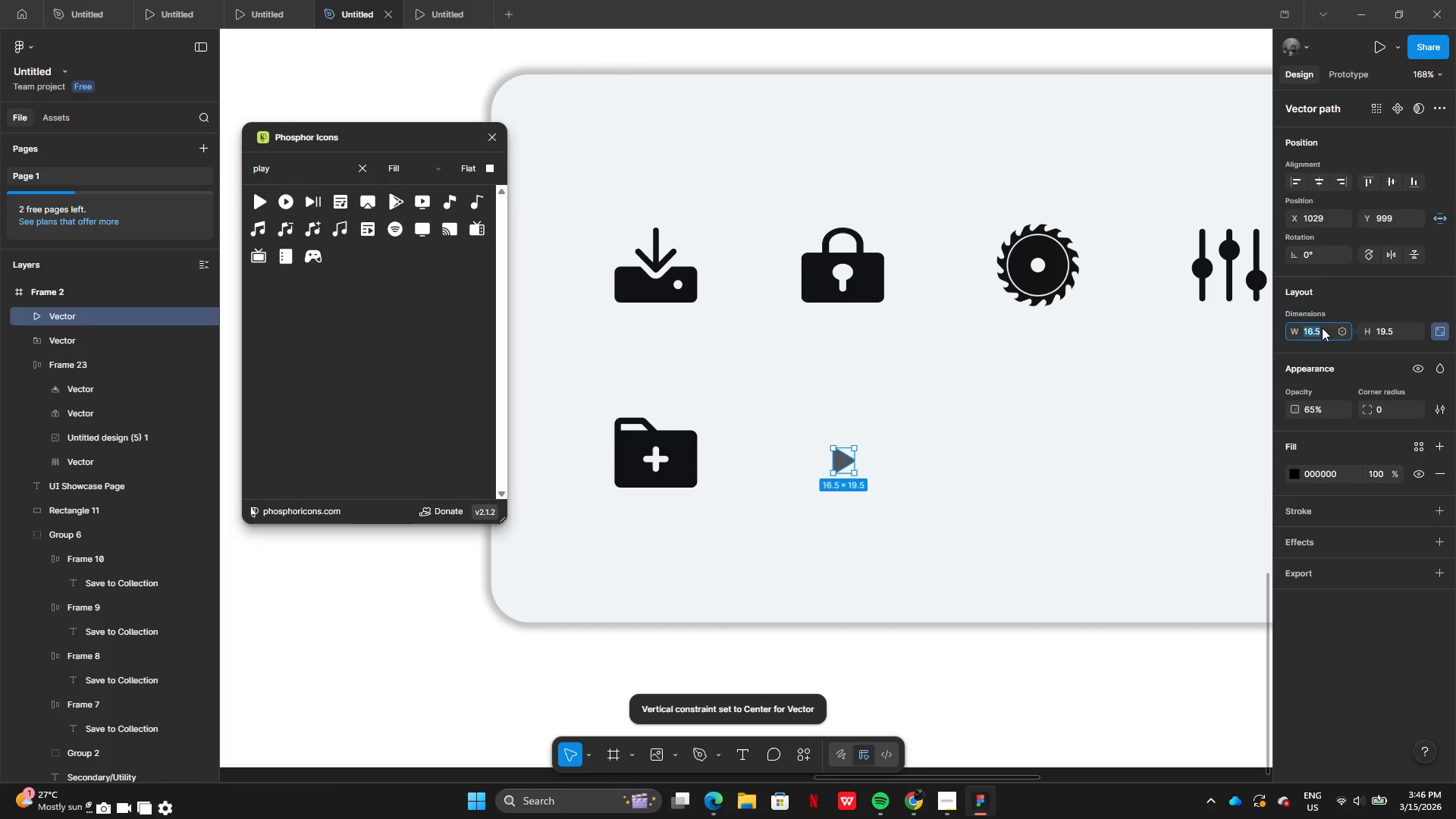 
type(65)
 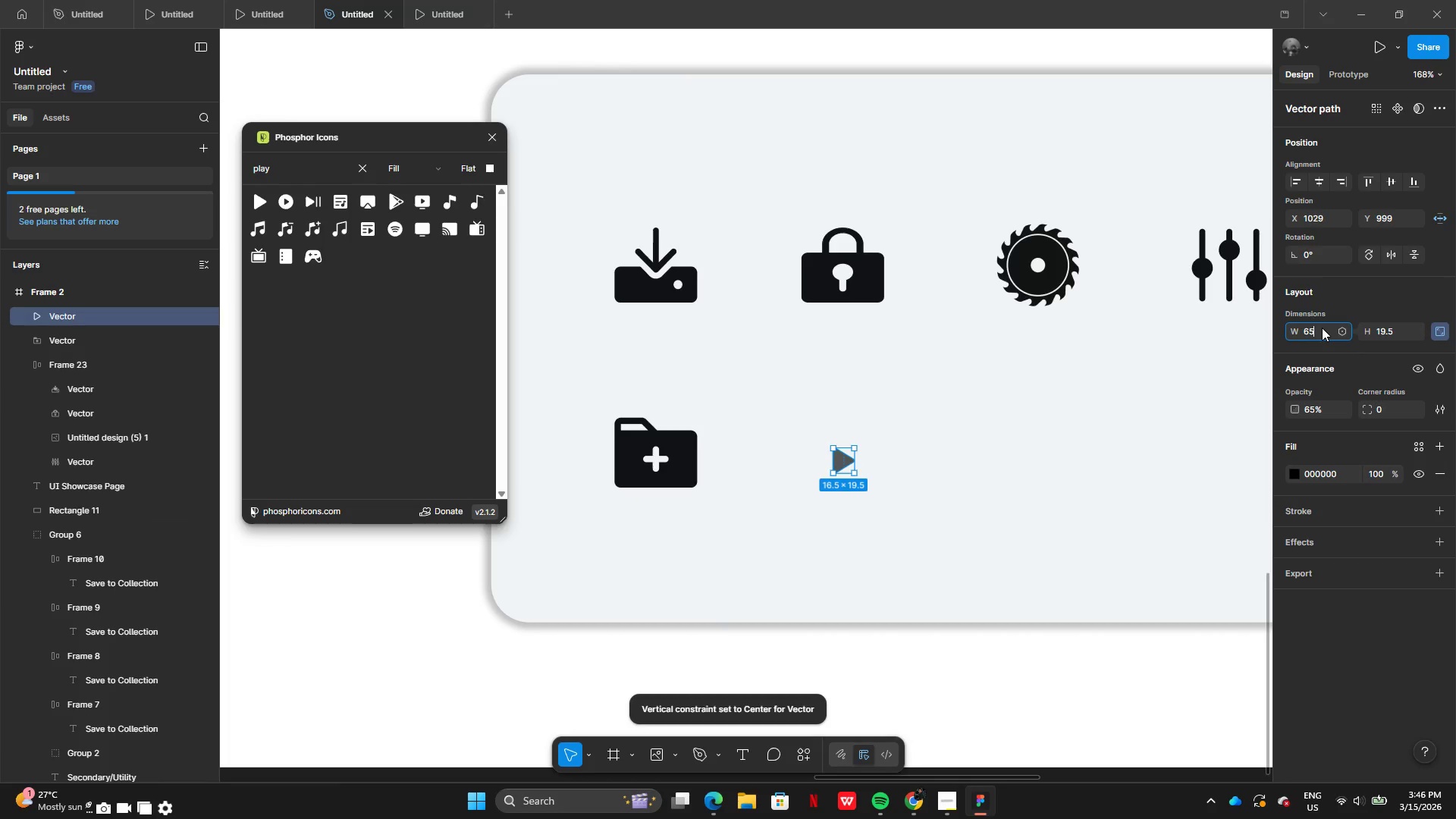 
key(Enter)
 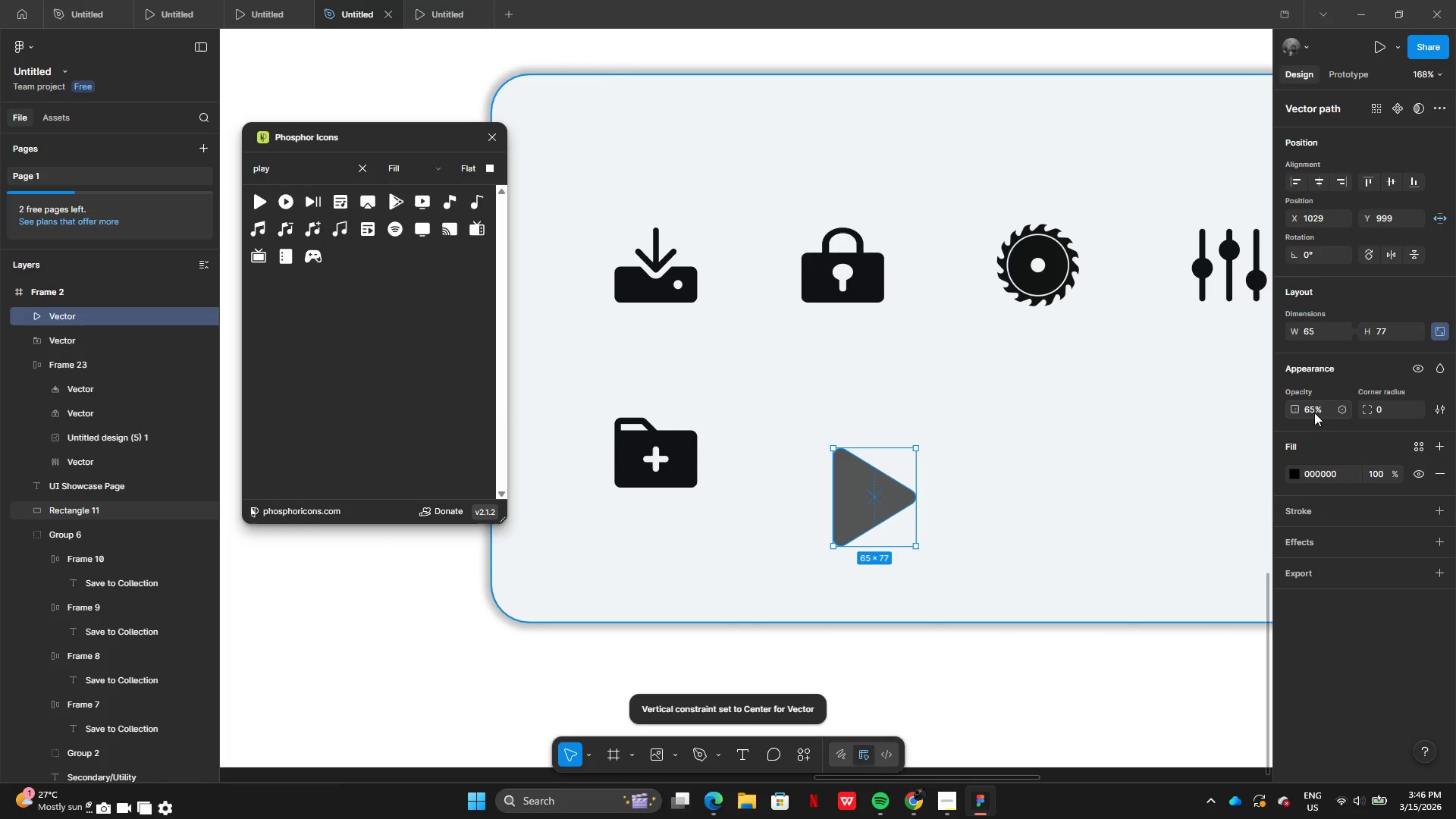 
double_click([1313, 411])
 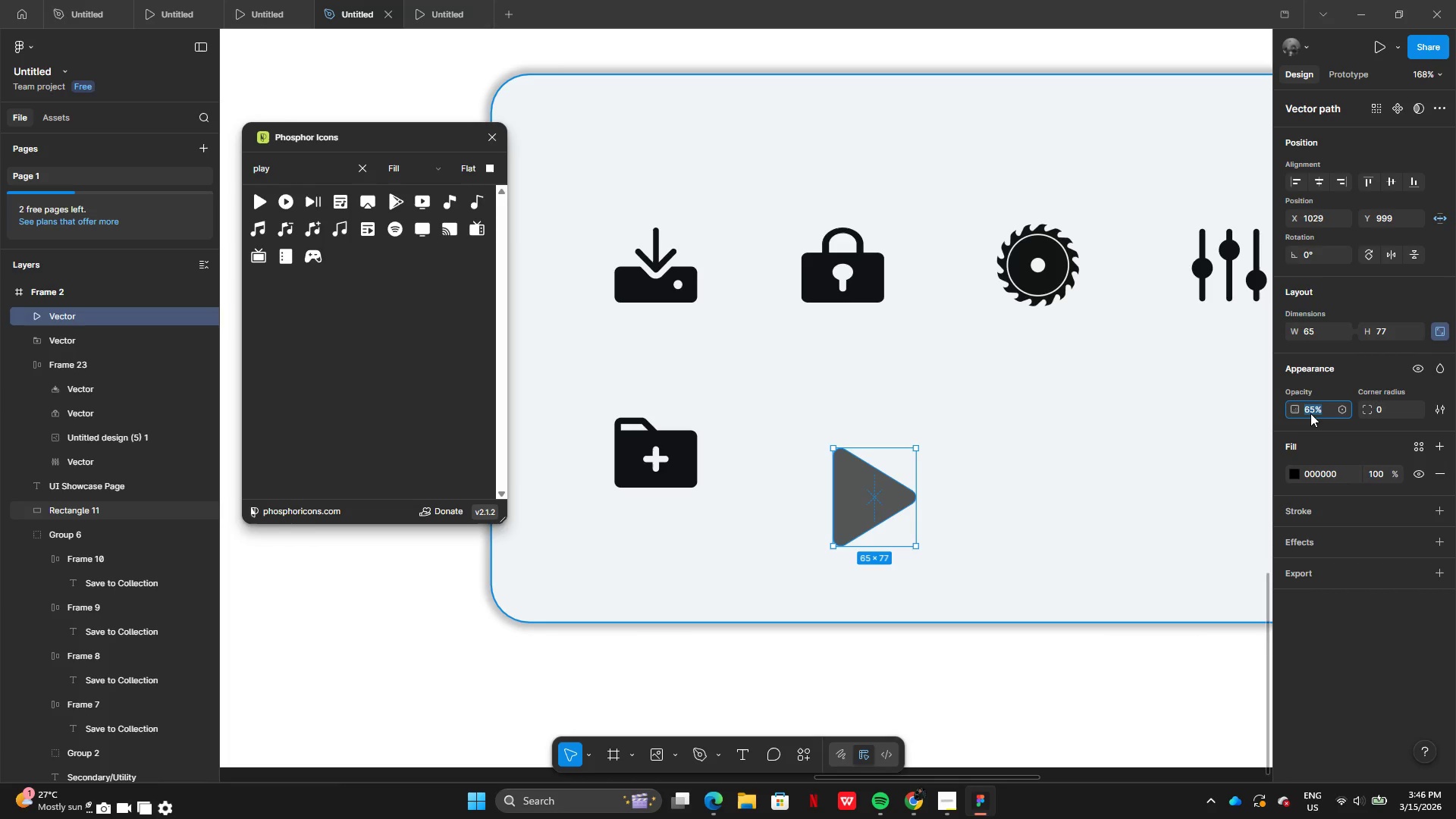 
triple_click([1310, 413])
 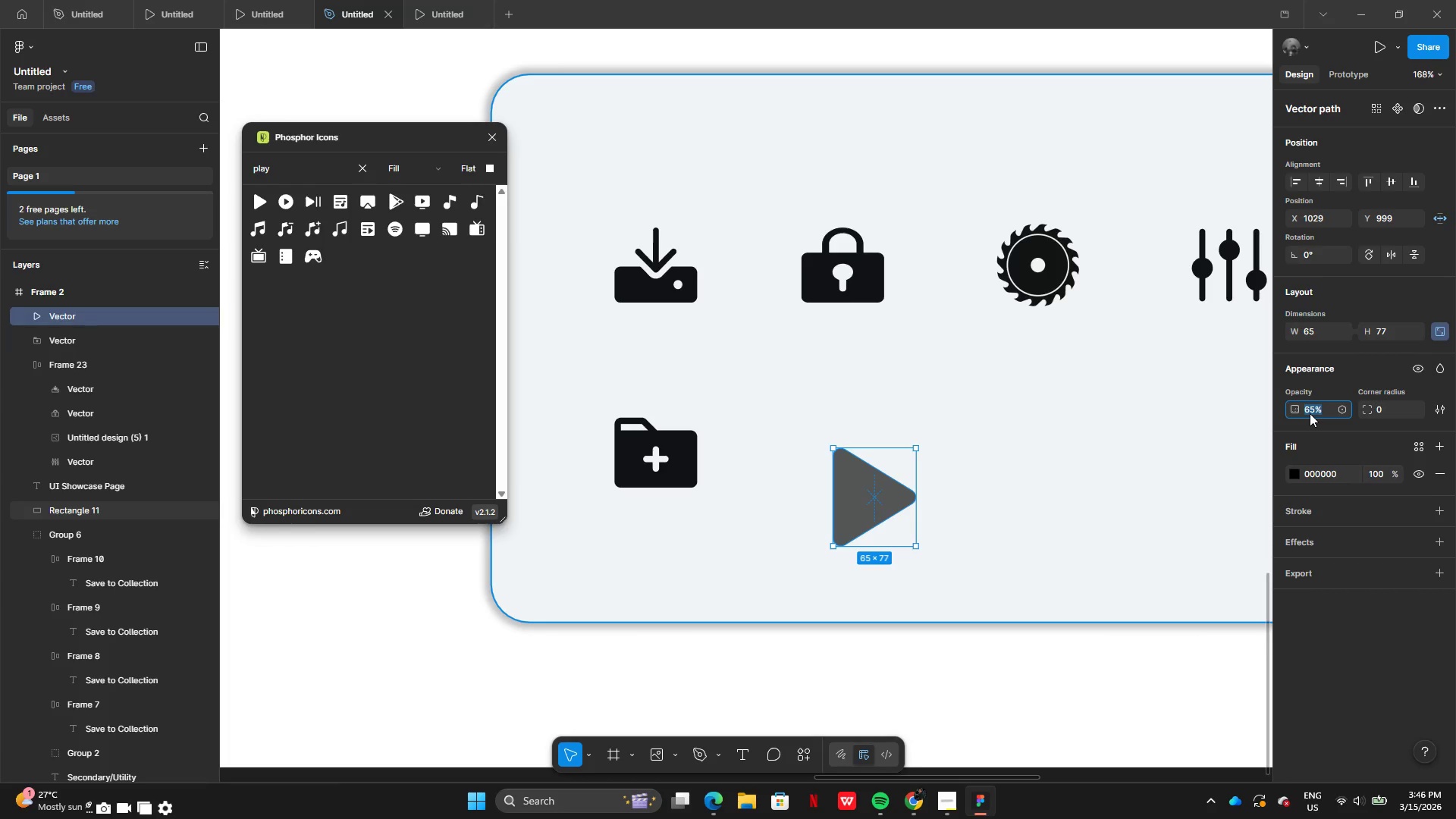 
triple_click([1310, 413])
 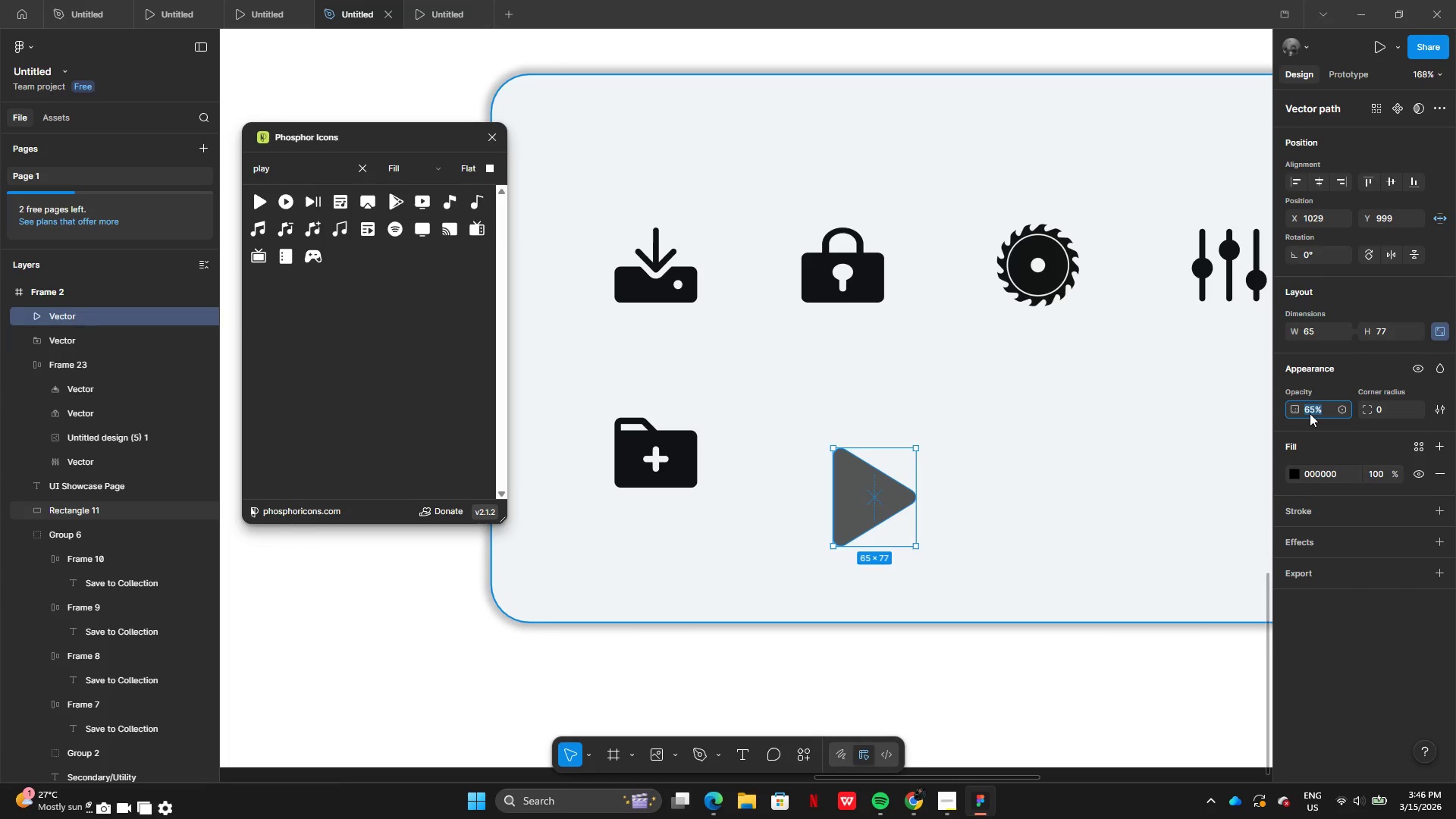 
triple_click([1310, 413])
 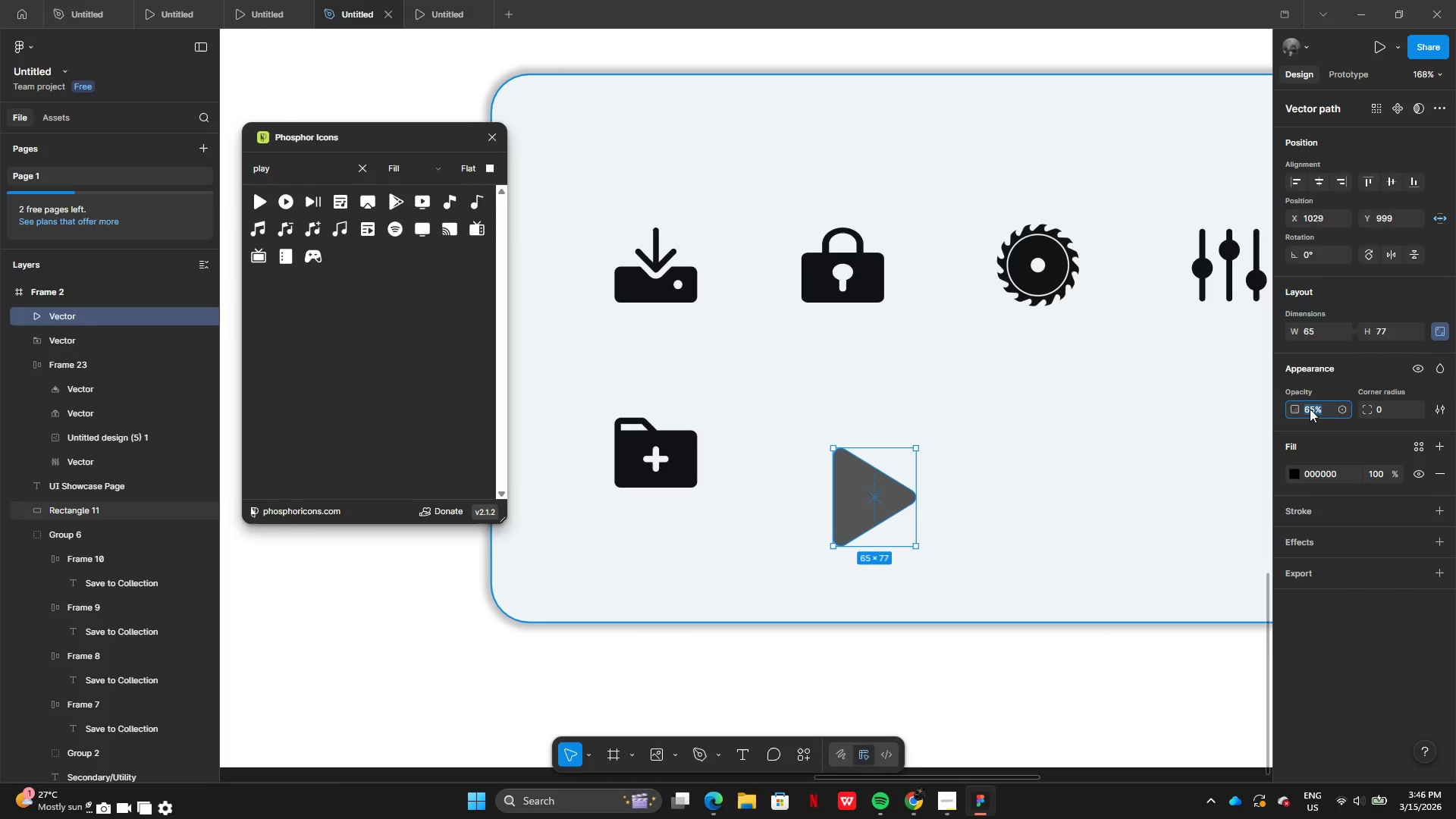 
triple_click([1310, 409])
 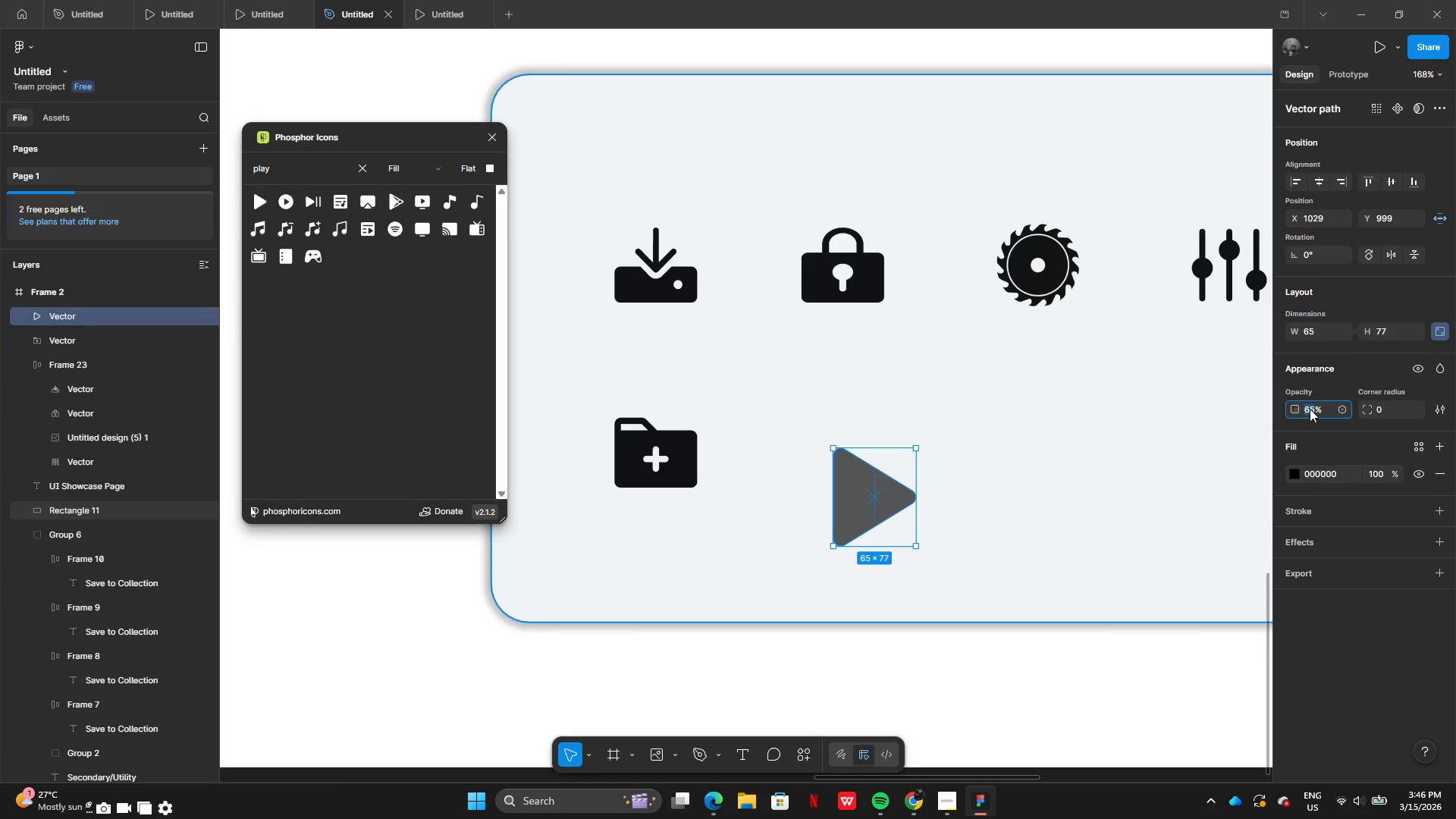 
triple_click([1310, 409])
 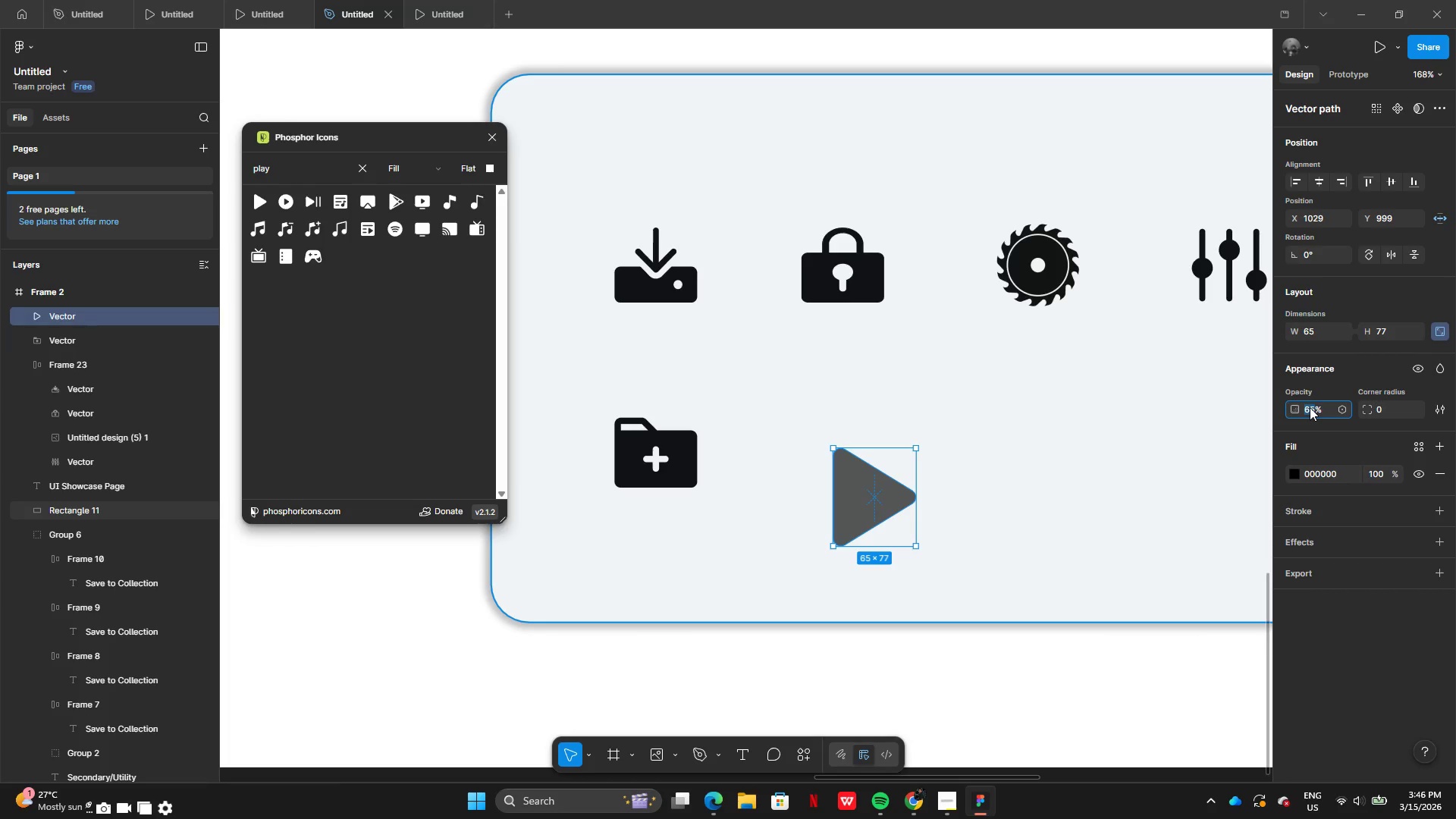 
triple_click([1310, 407])
 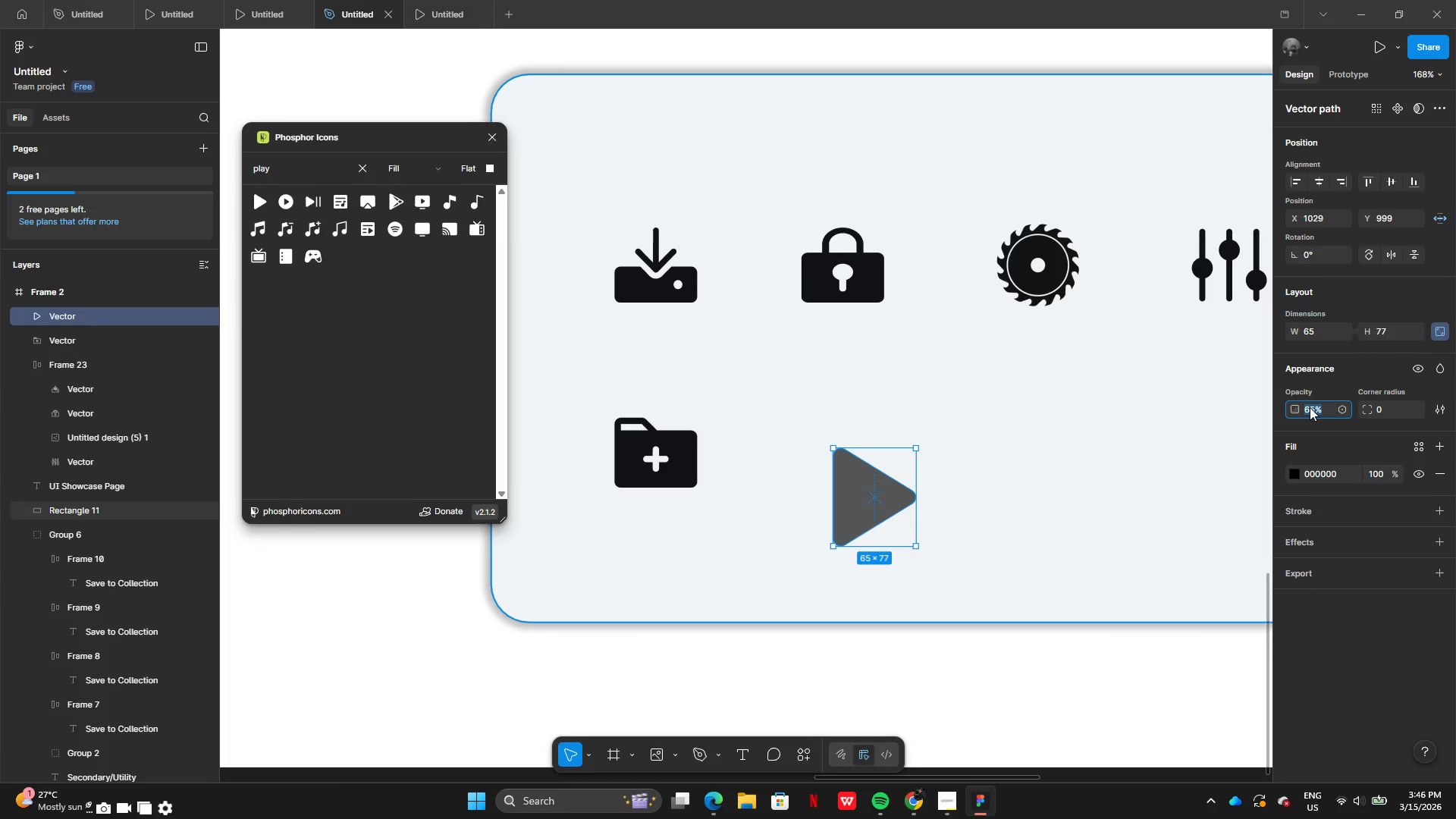 
triple_click([1310, 407])
 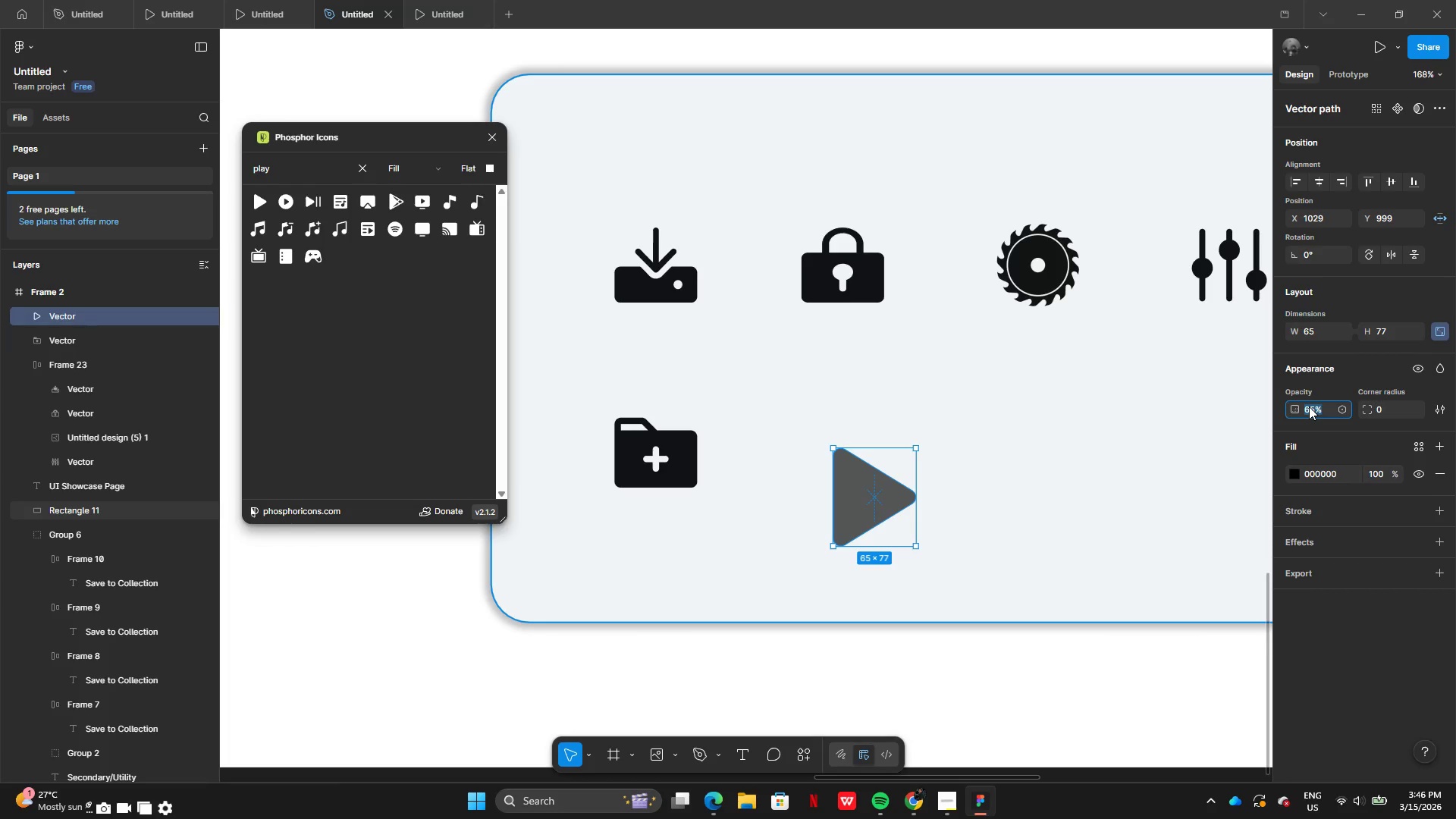 
double_click([1309, 406])
 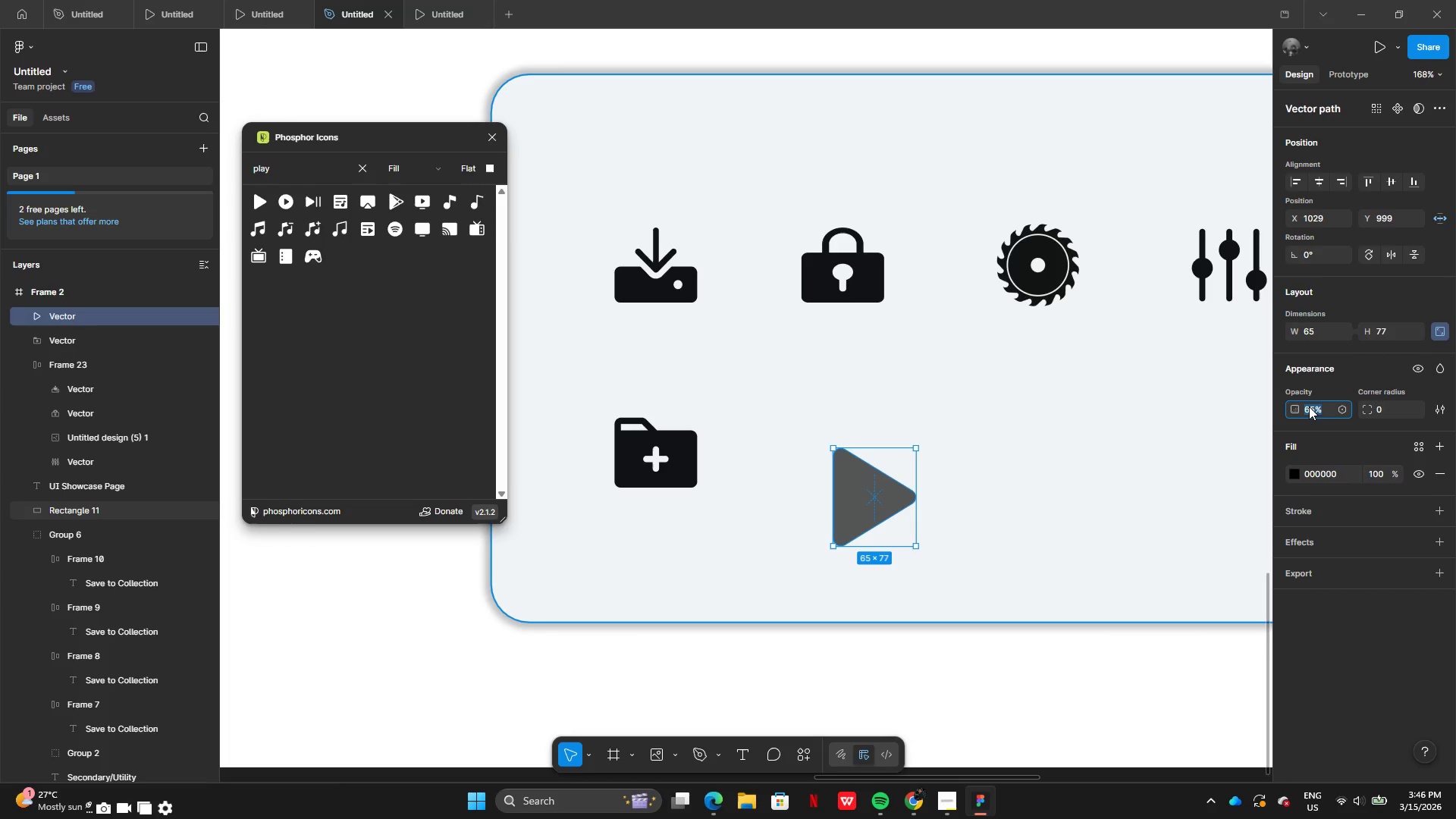 
triple_click([1309, 406])
 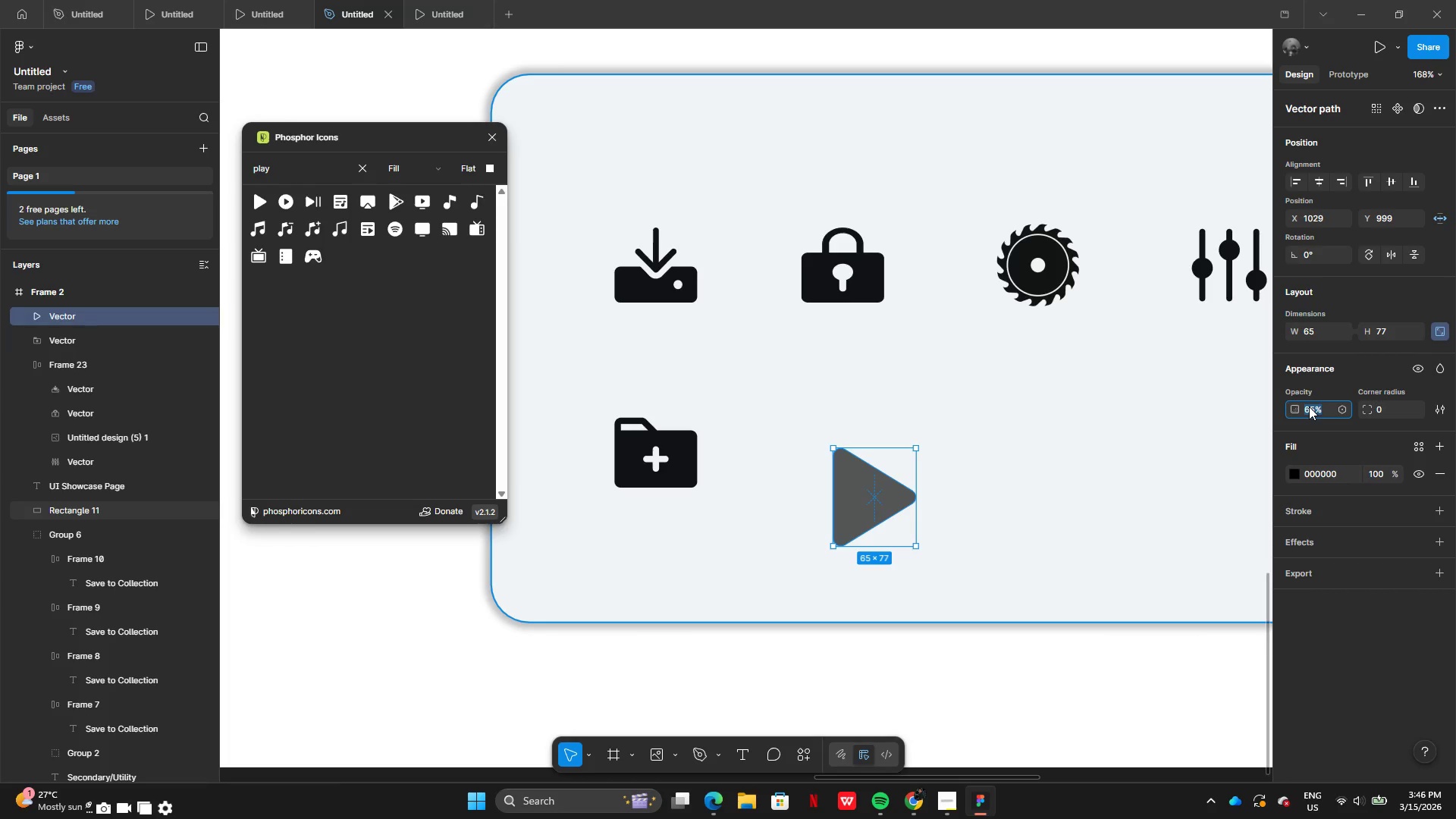 
triple_click([1309, 406])
 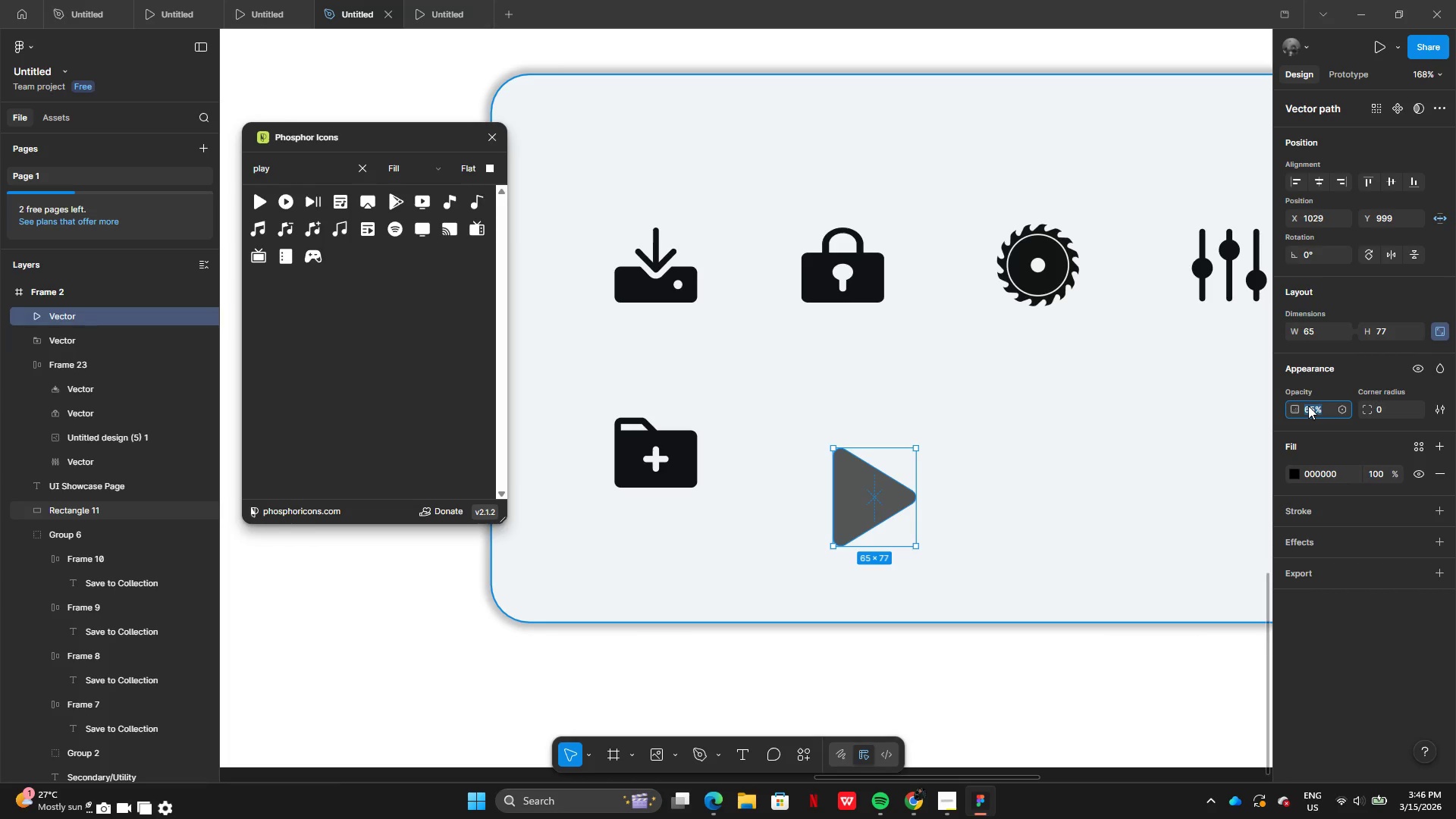 
triple_click([1308, 406])
 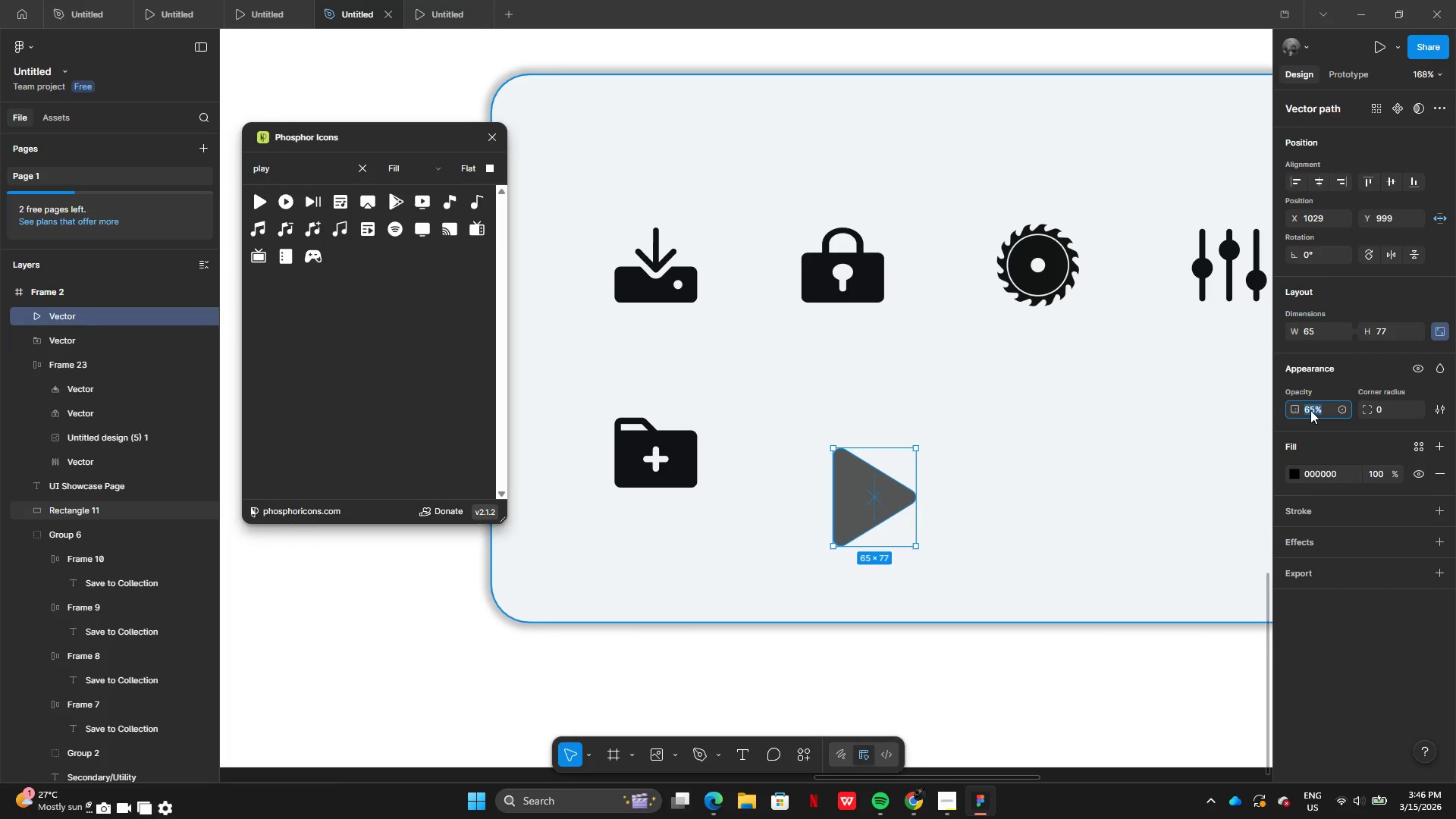 
left_click([1311, 410])
 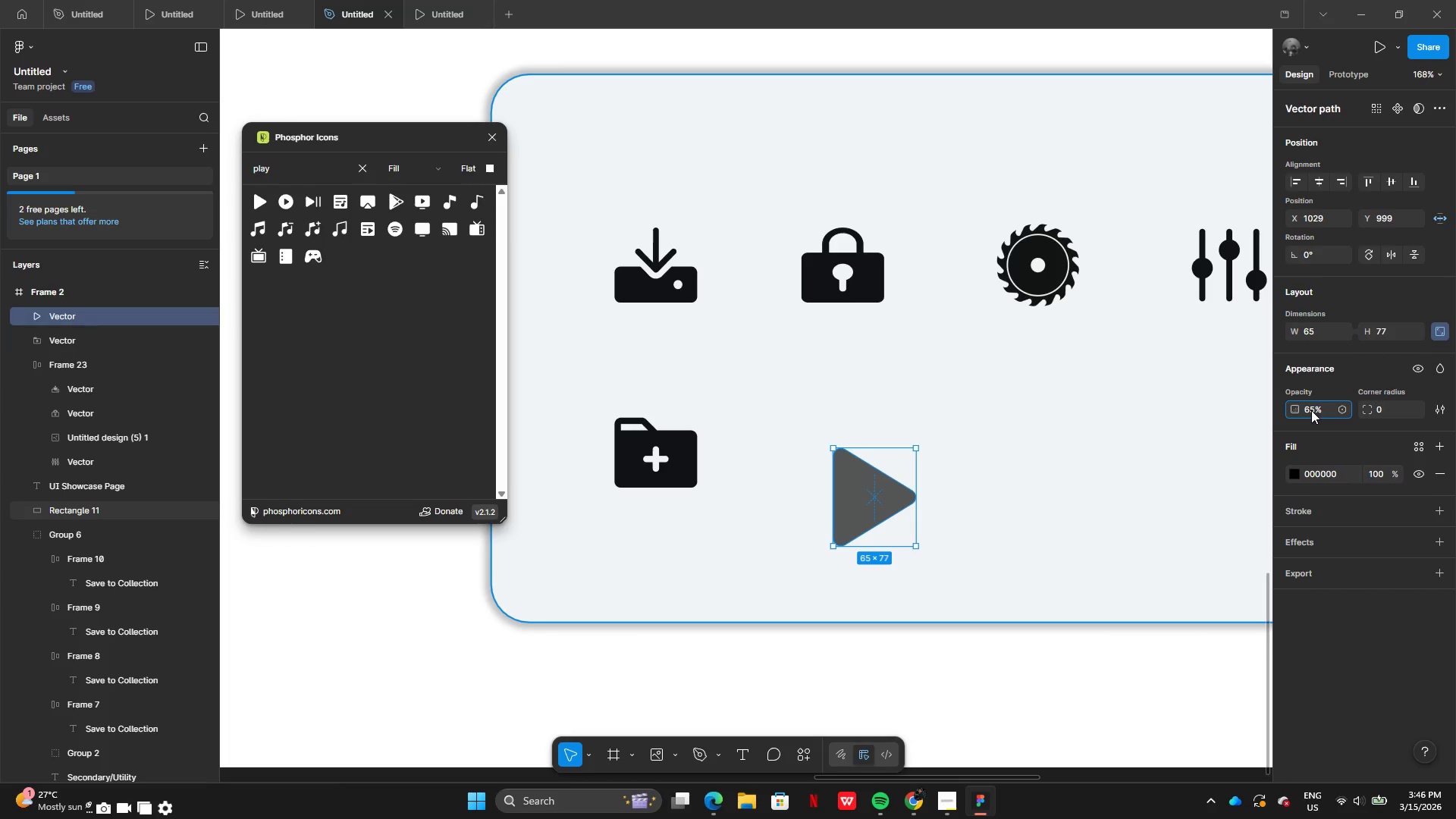 
key(ArrowRight)
 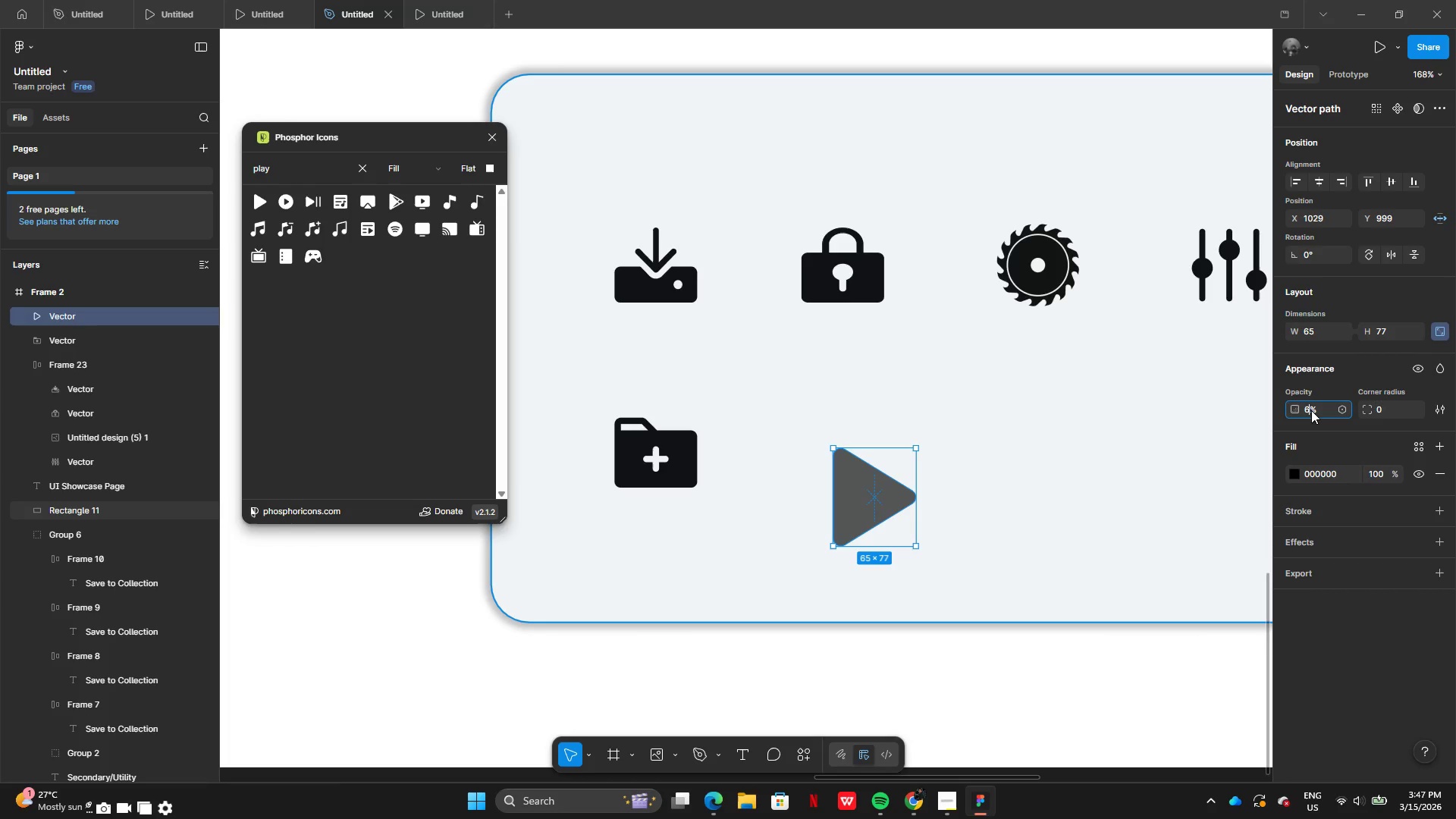 
key(Backspace)
key(Backspace)
type(100)
 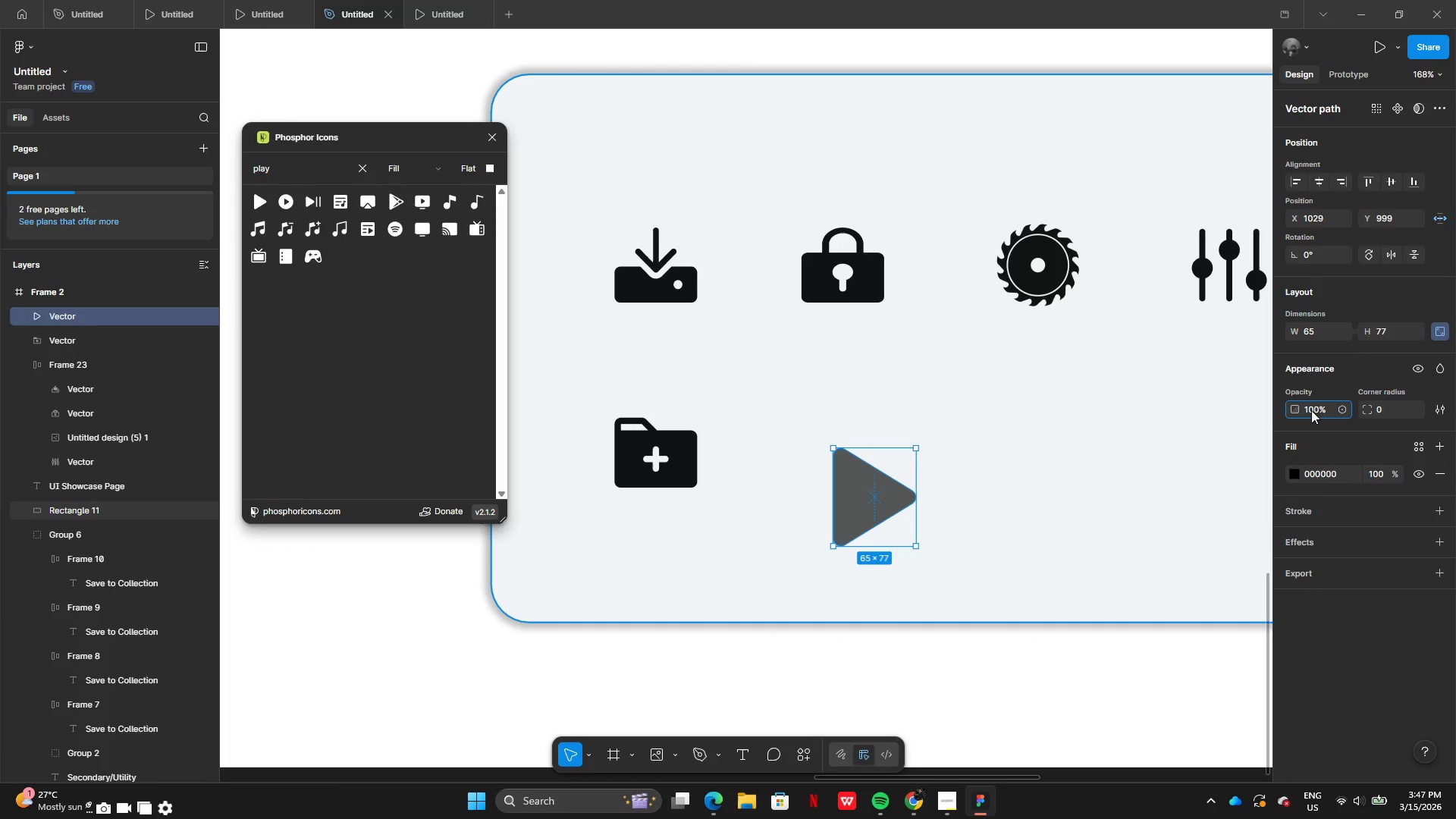 
key(Enter)
 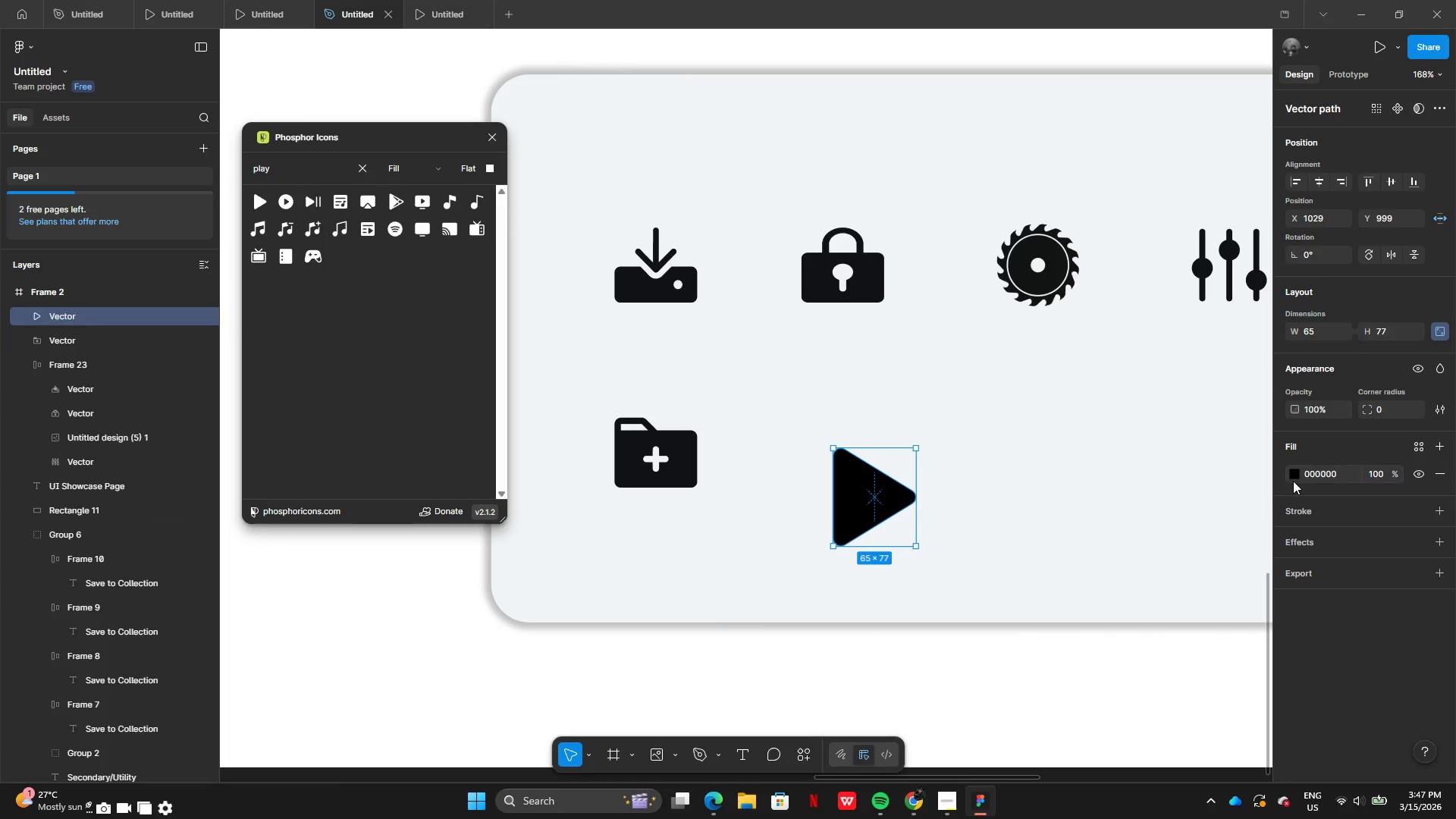 
left_click([1298, 475])
 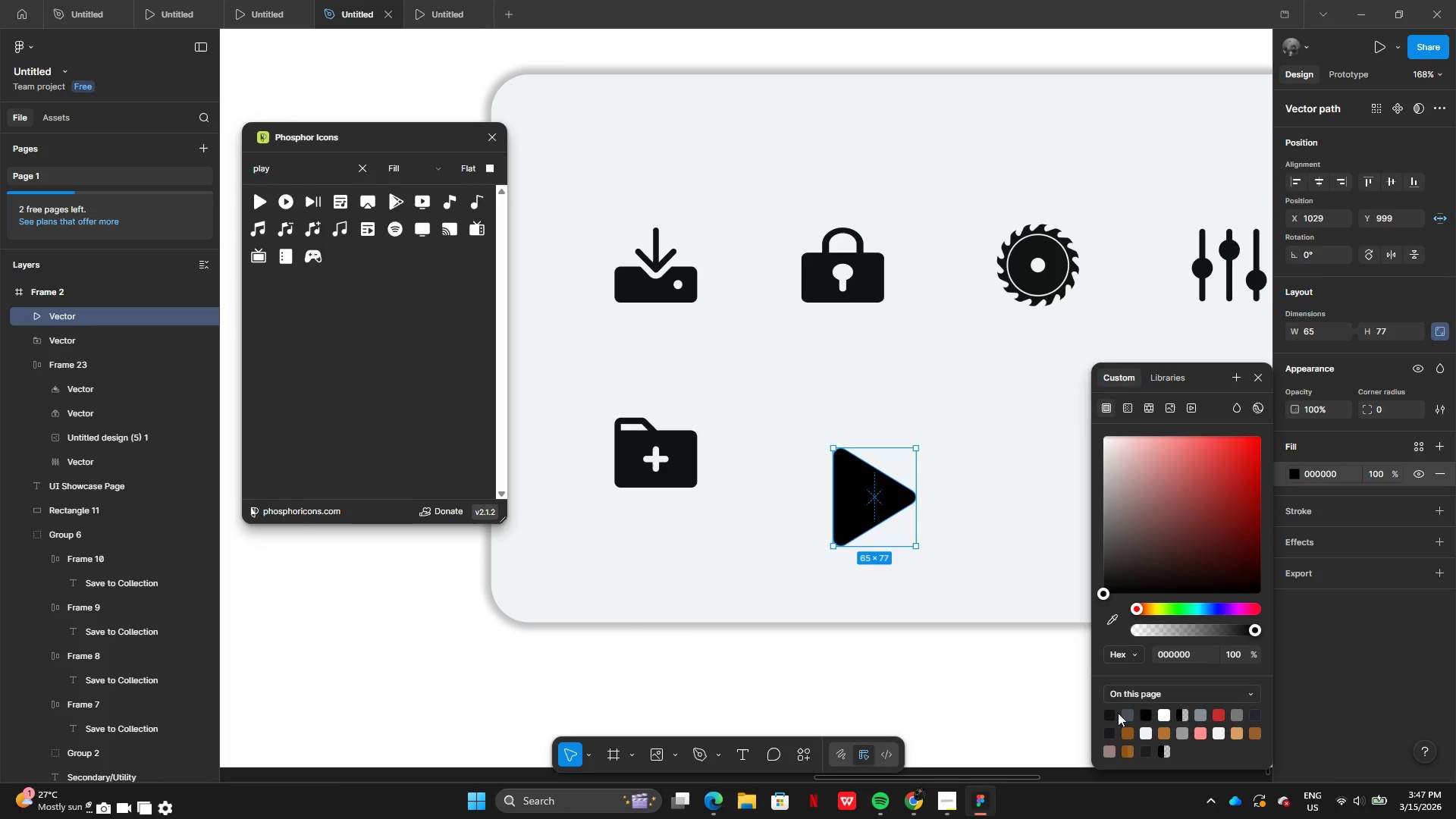 
left_click([1110, 717])
 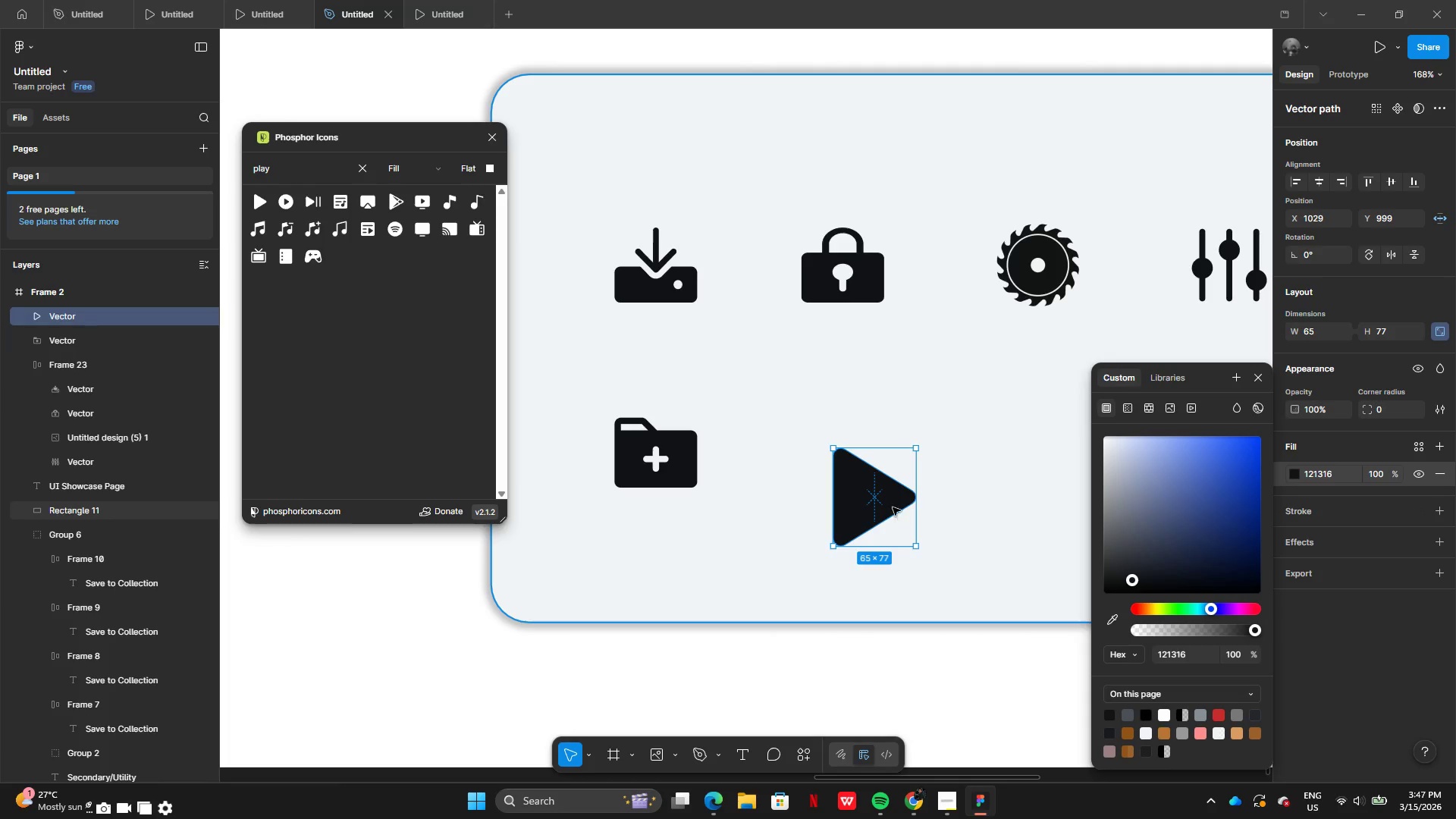 
left_click_drag(start_coordinate=[887, 500], to_coordinate=[863, 457])
 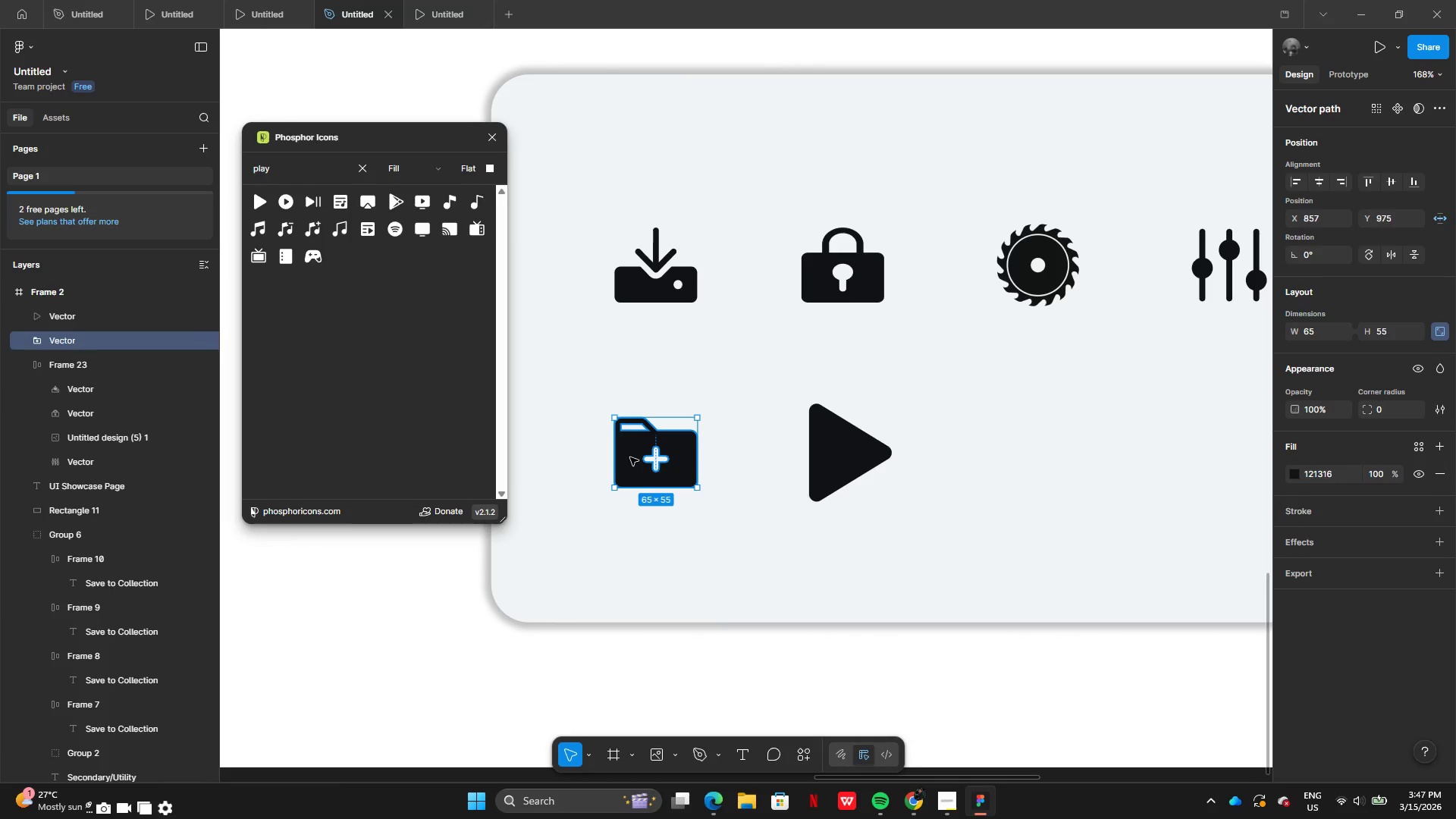 
left_click([844, 449])
 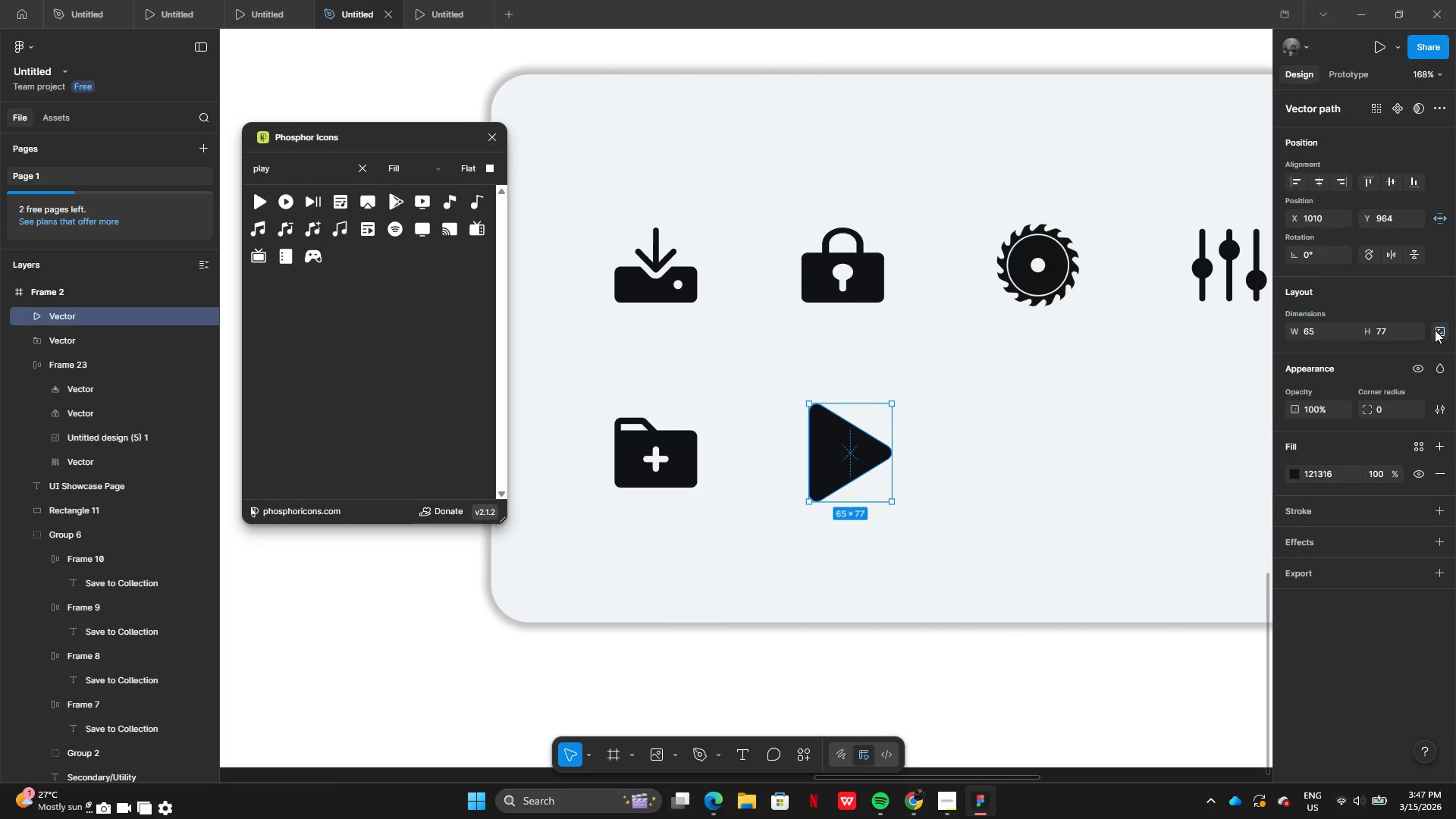 
left_click([1401, 332])
 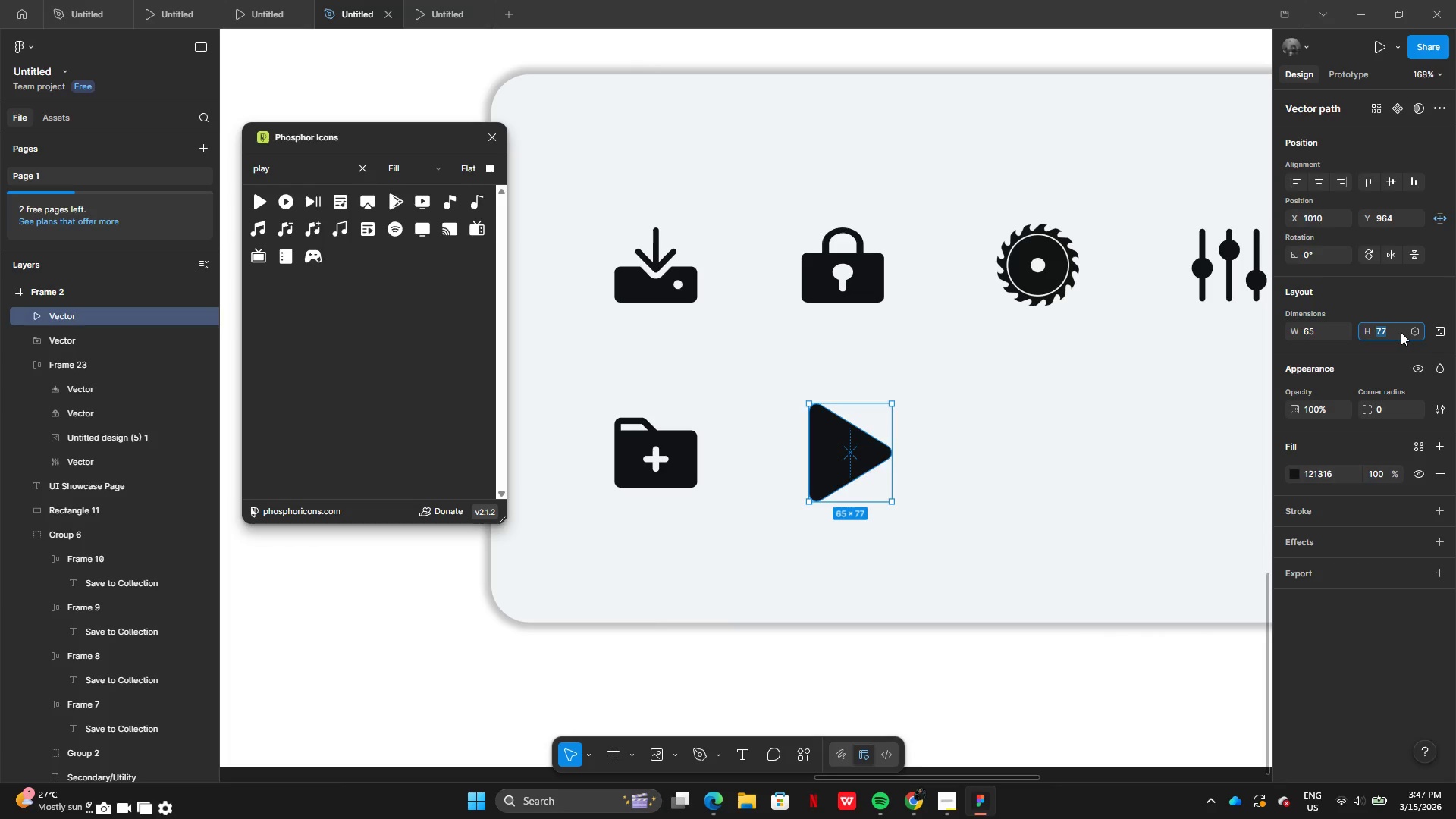 
type(555)
key(Backspace)
 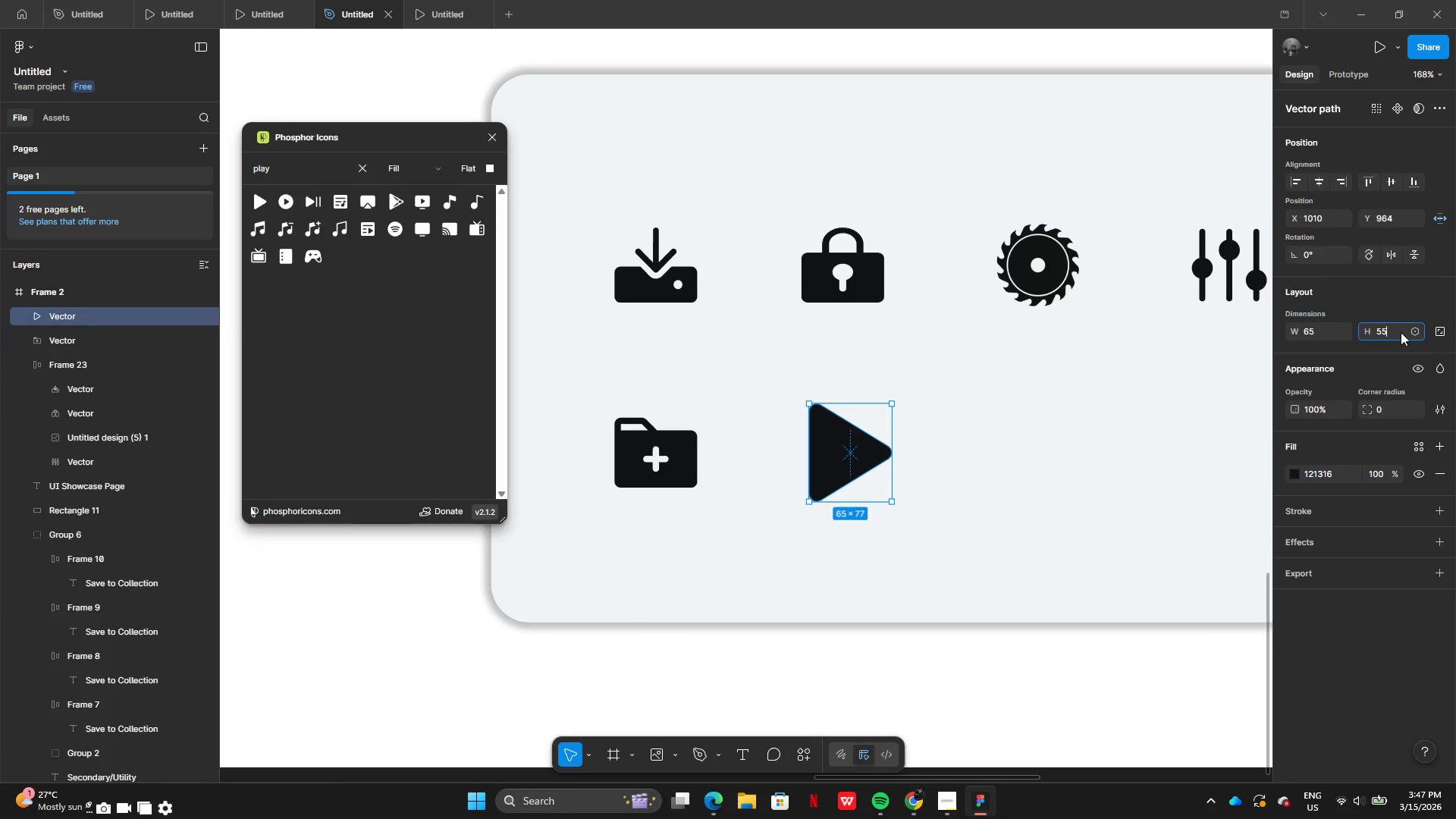 
key(Enter)
 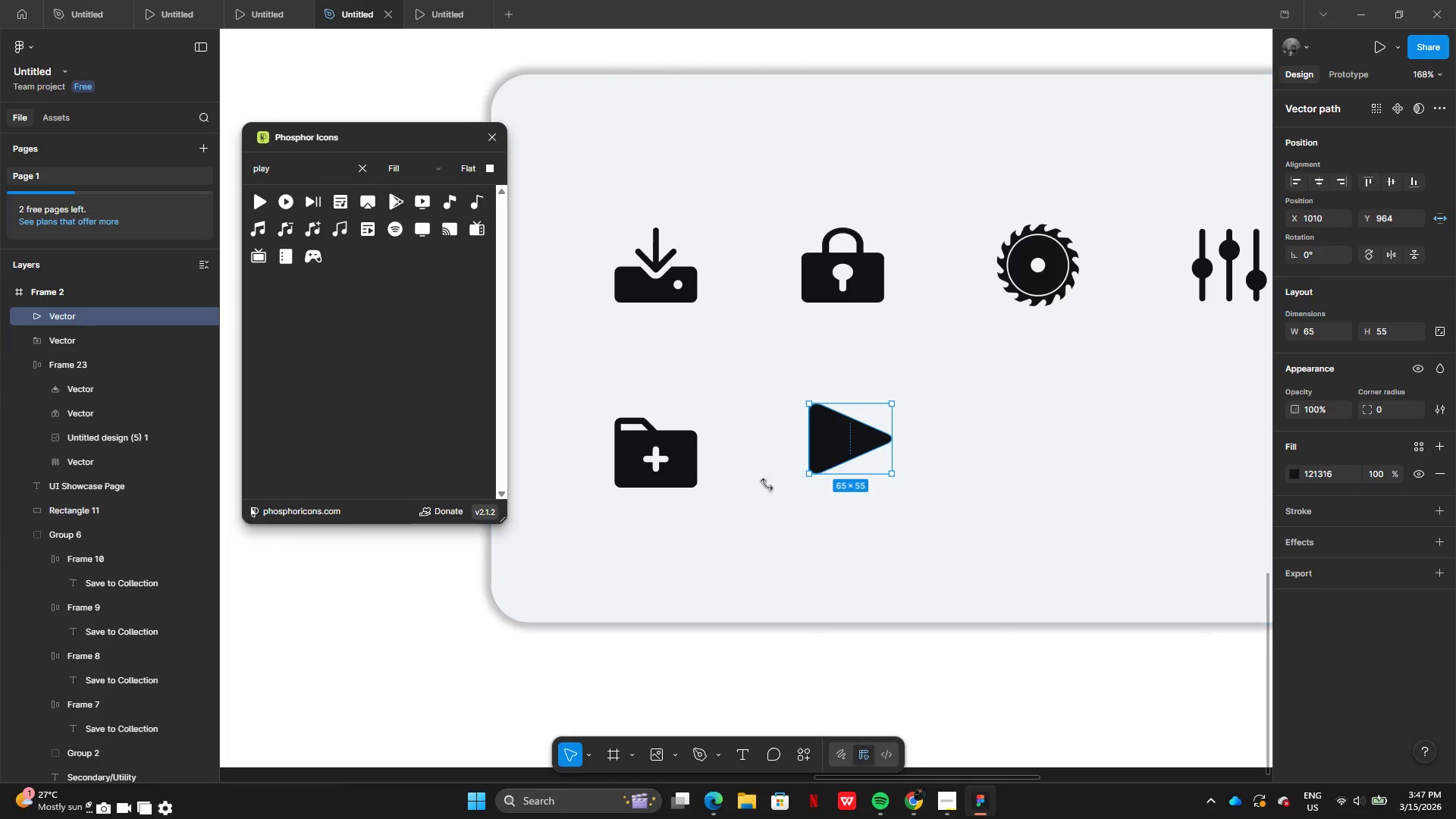 
left_click([673, 471])
 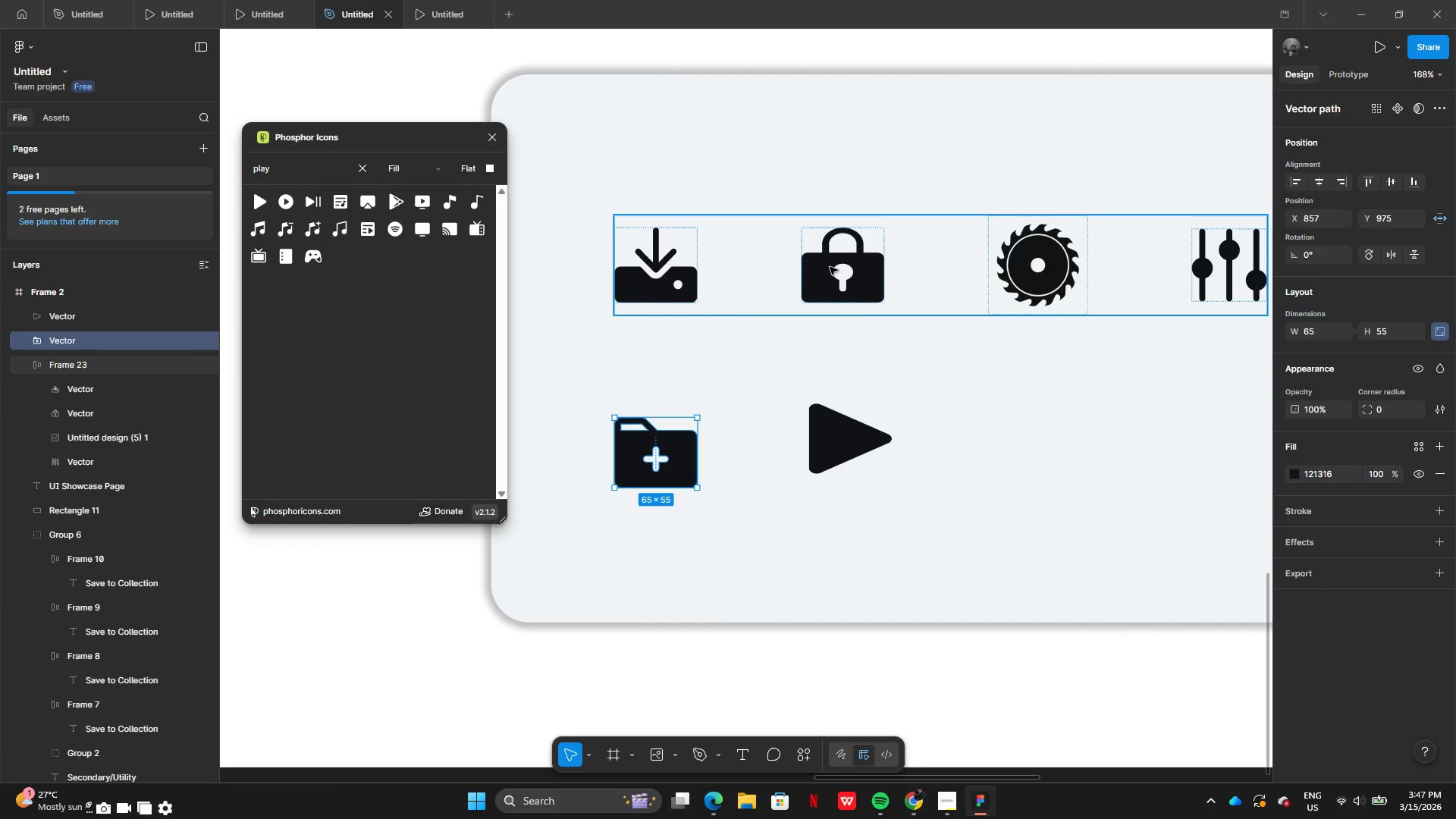 
left_click([855, 447])
 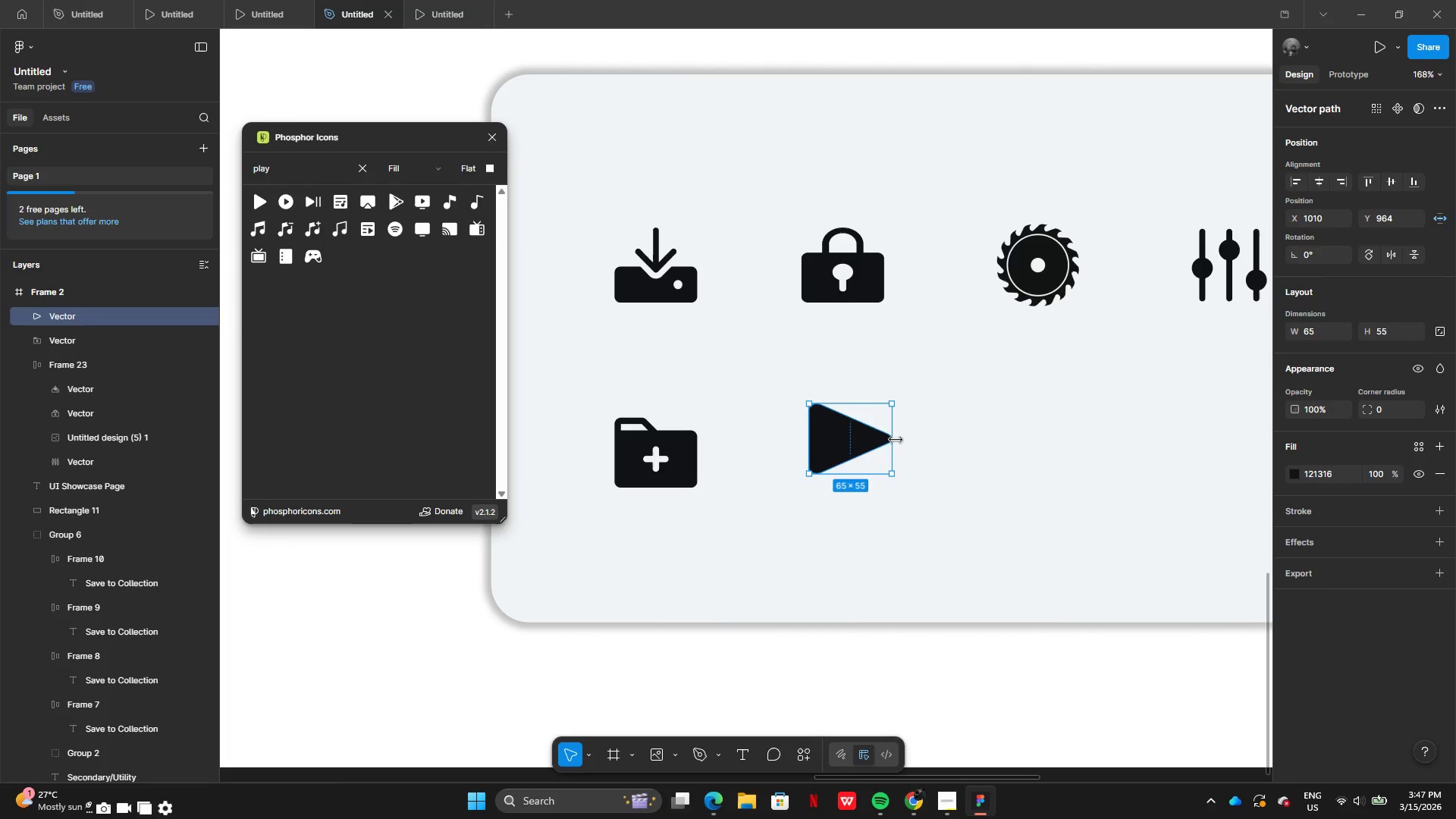 
left_click_drag(start_coordinate=[896, 440], to_coordinate=[874, 445])
 